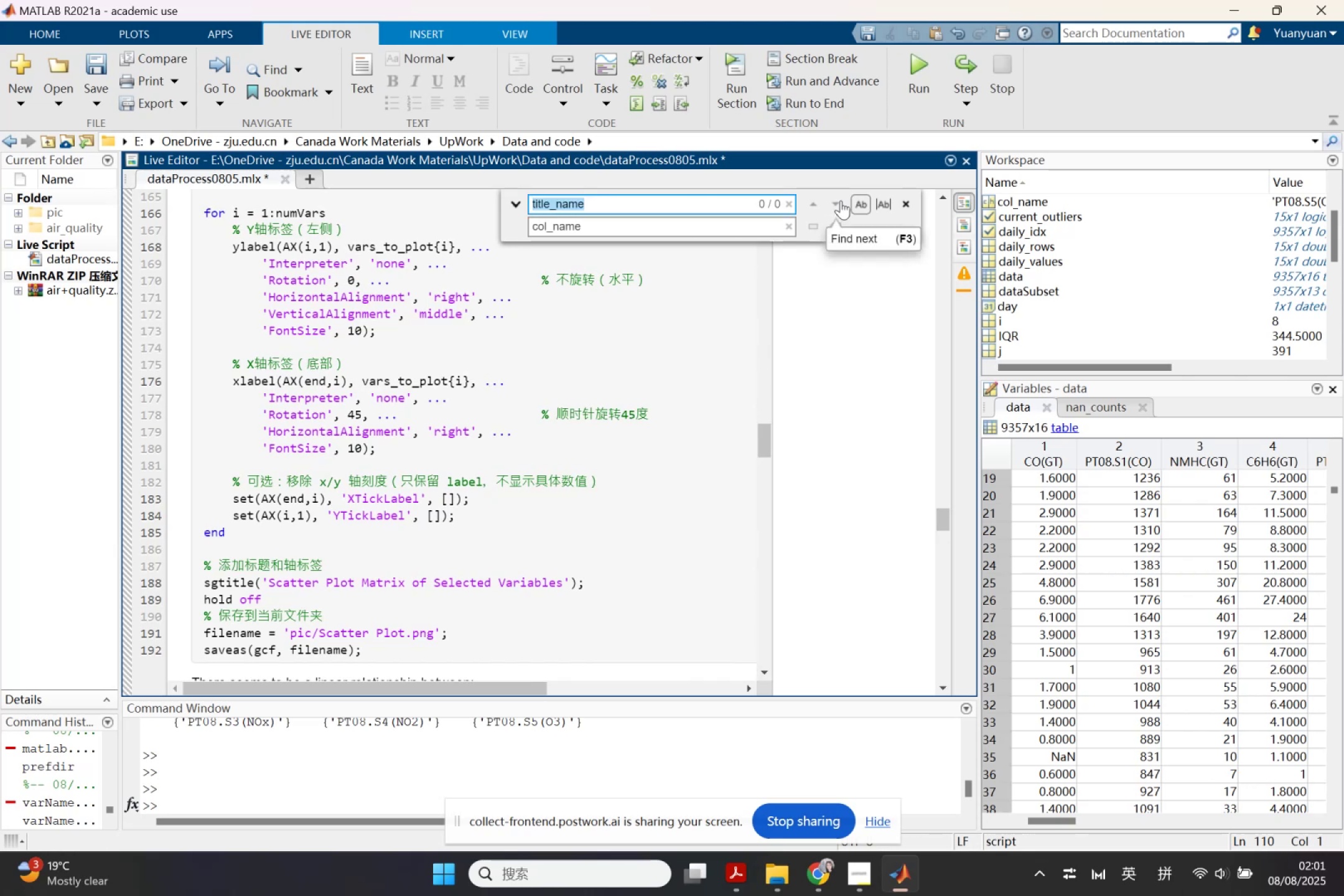 
left_click([841, 200])
 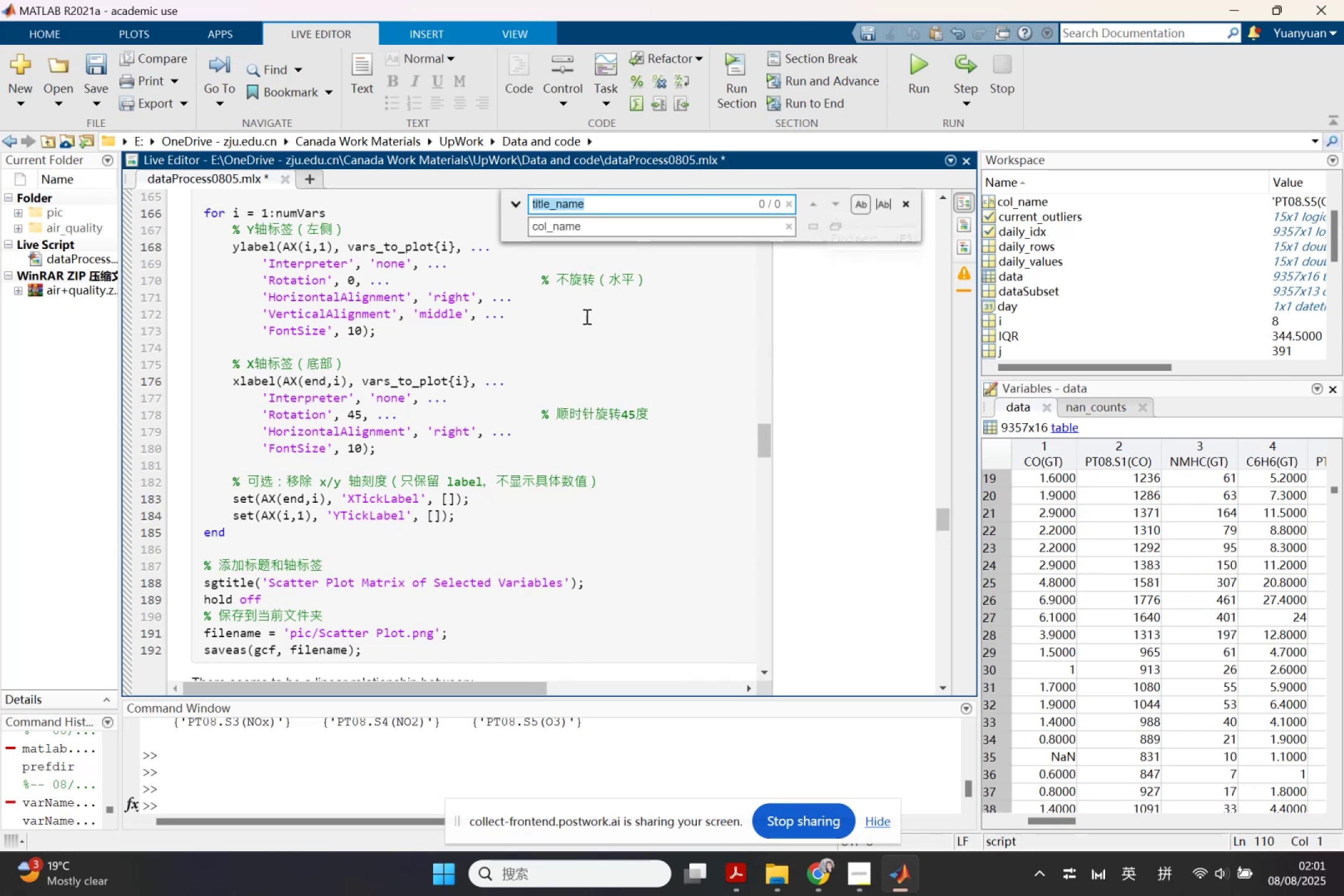 
scroll: coordinate [547, 533], scroll_direction: down, amount: 15.0
 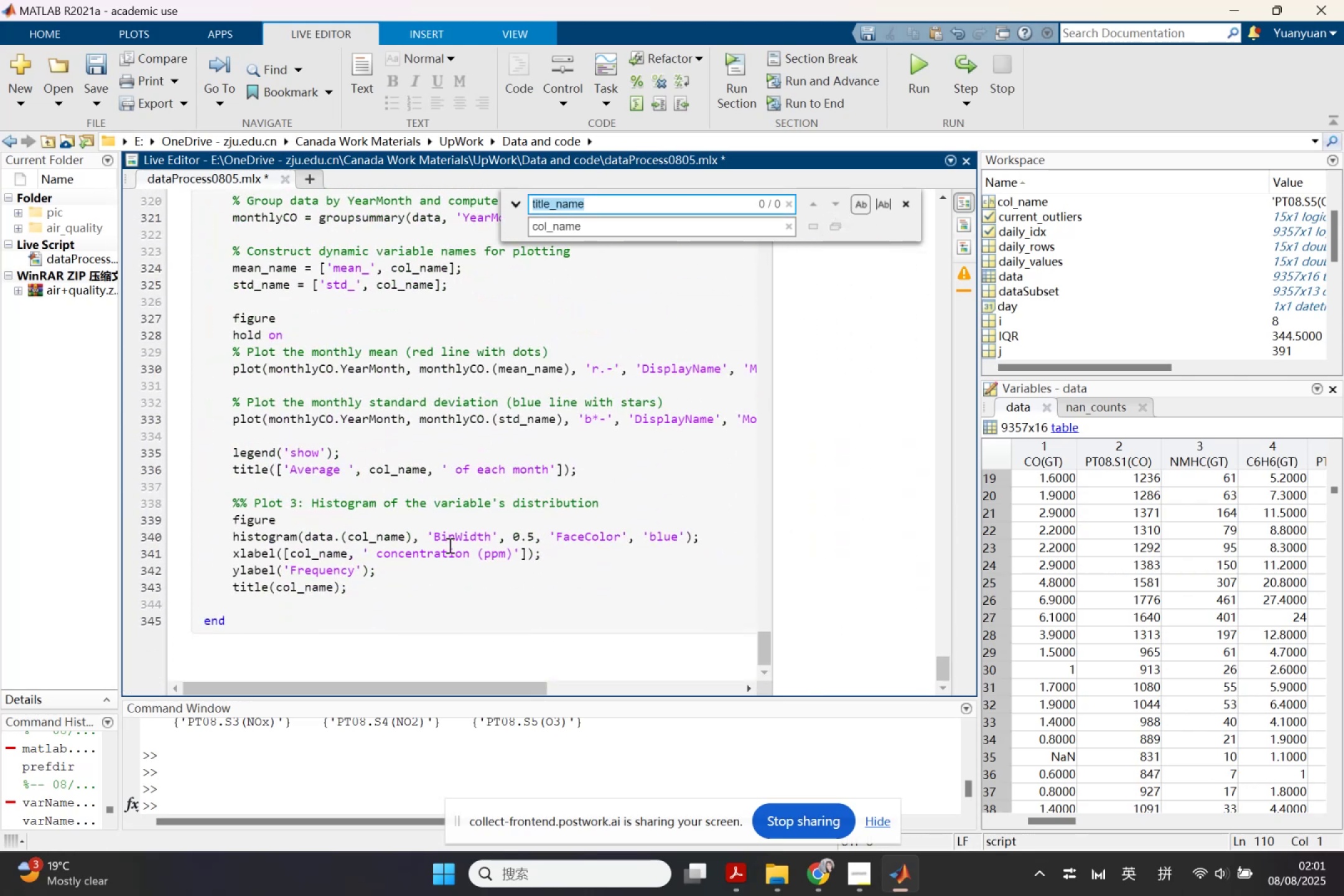 
left_click([533, 550])
 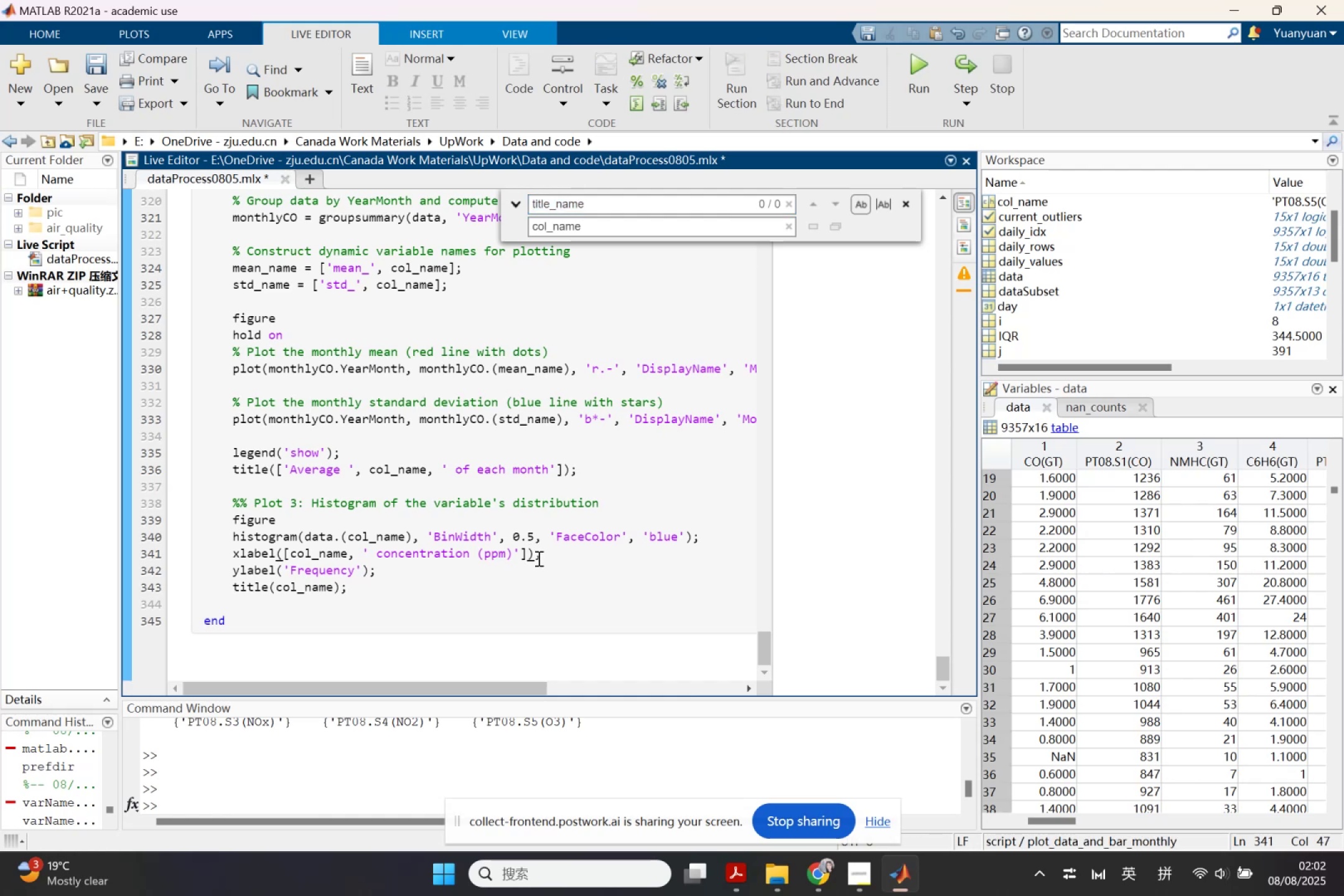 
left_click([526, 553])
 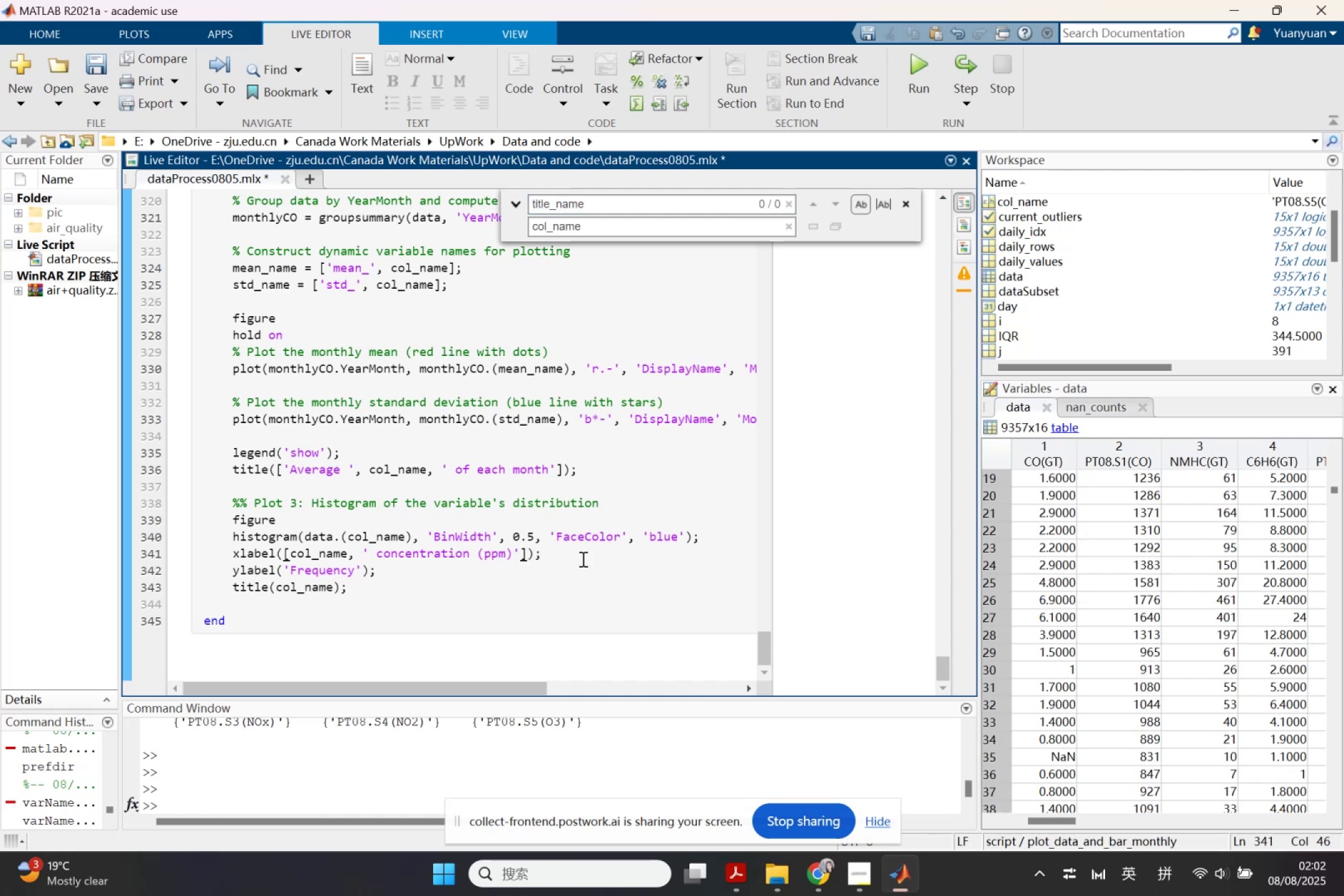 
key(Comma)
 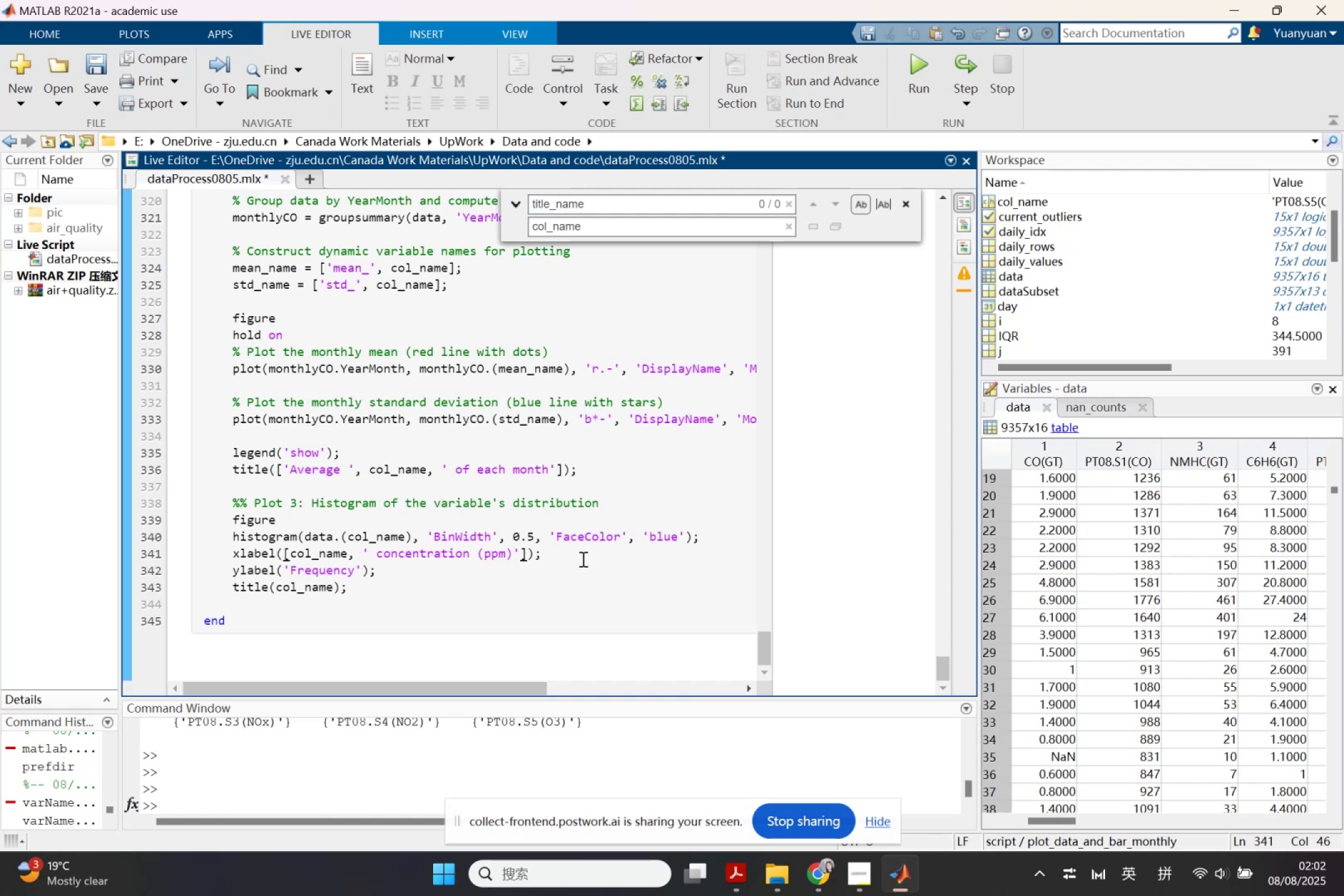 
key(Control+ControlLeft)
 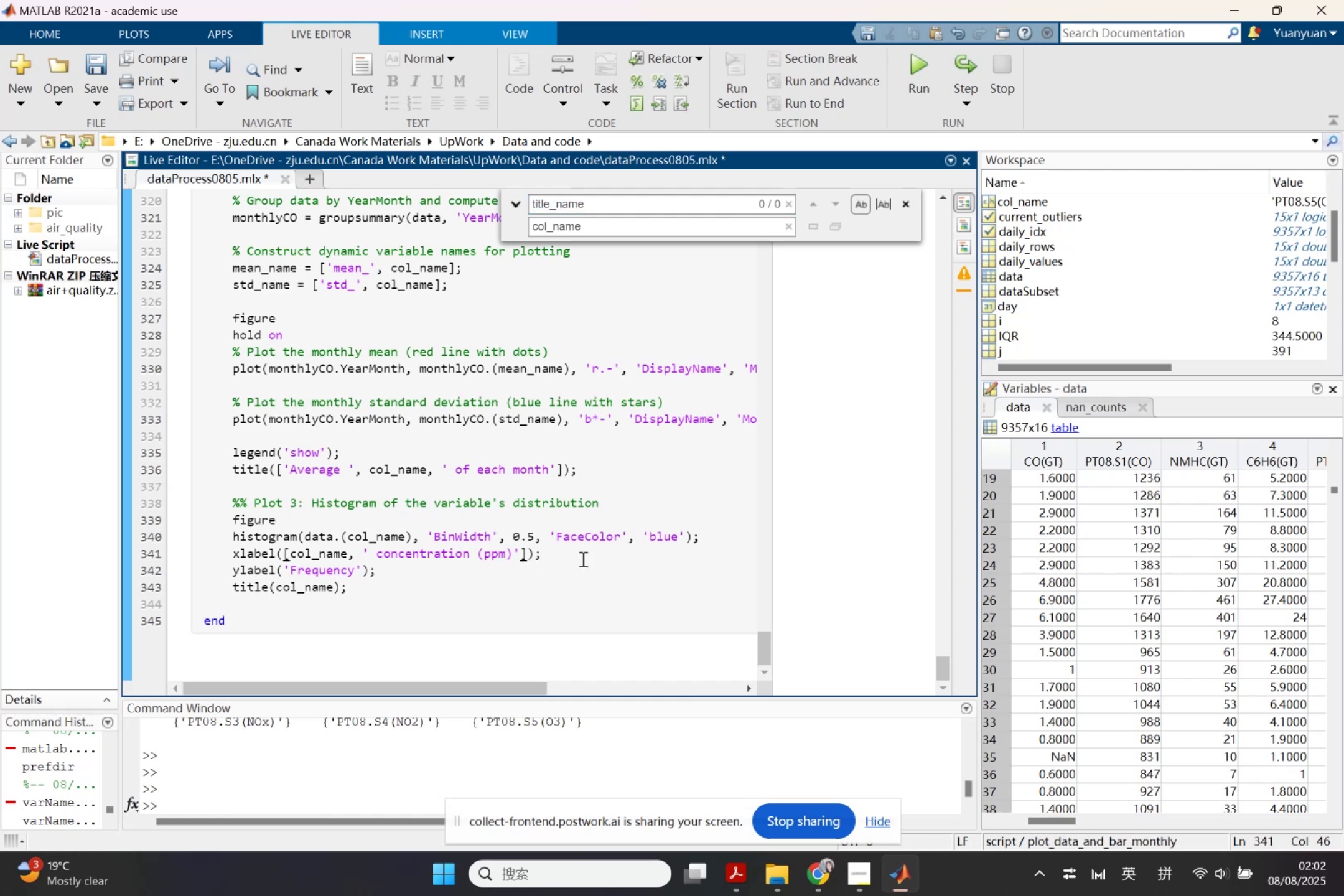 
key(Control+V)
 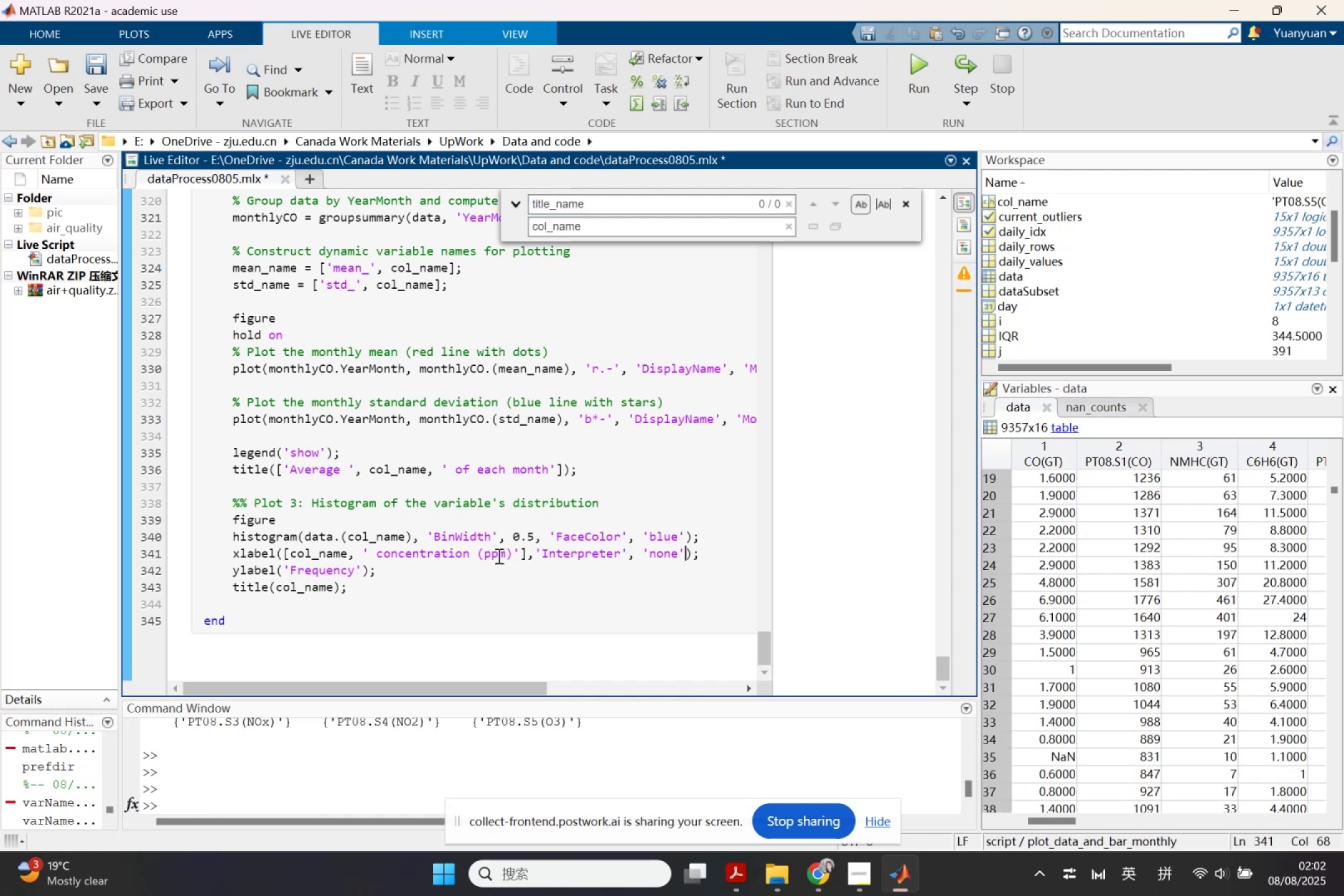 
left_click_drag(start_coordinate=[512, 553], to_coordinate=[472, 554])
 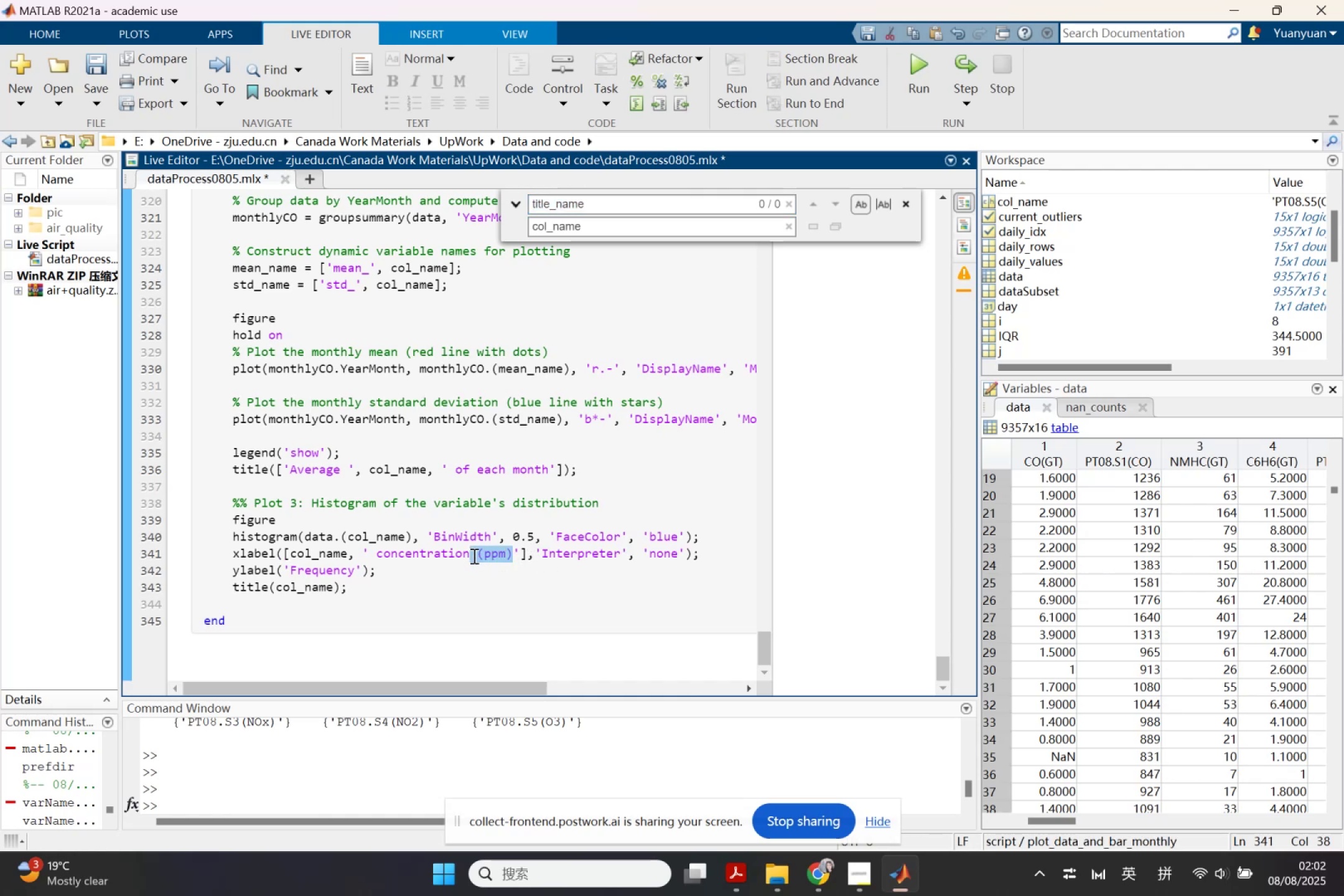 
key(Backspace)
 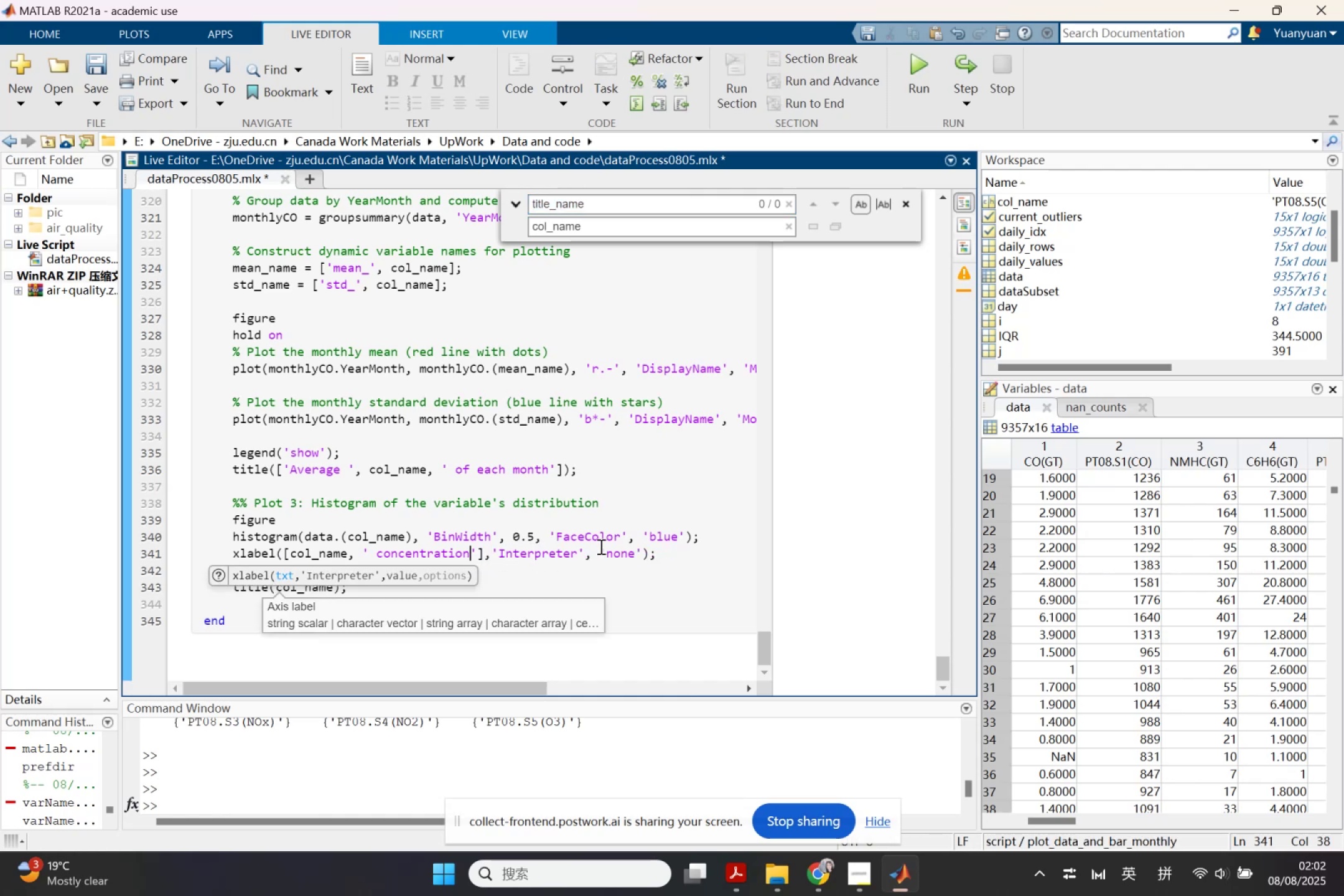 
scroll: coordinate [600, 546], scroll_direction: up, amount: 1.0
 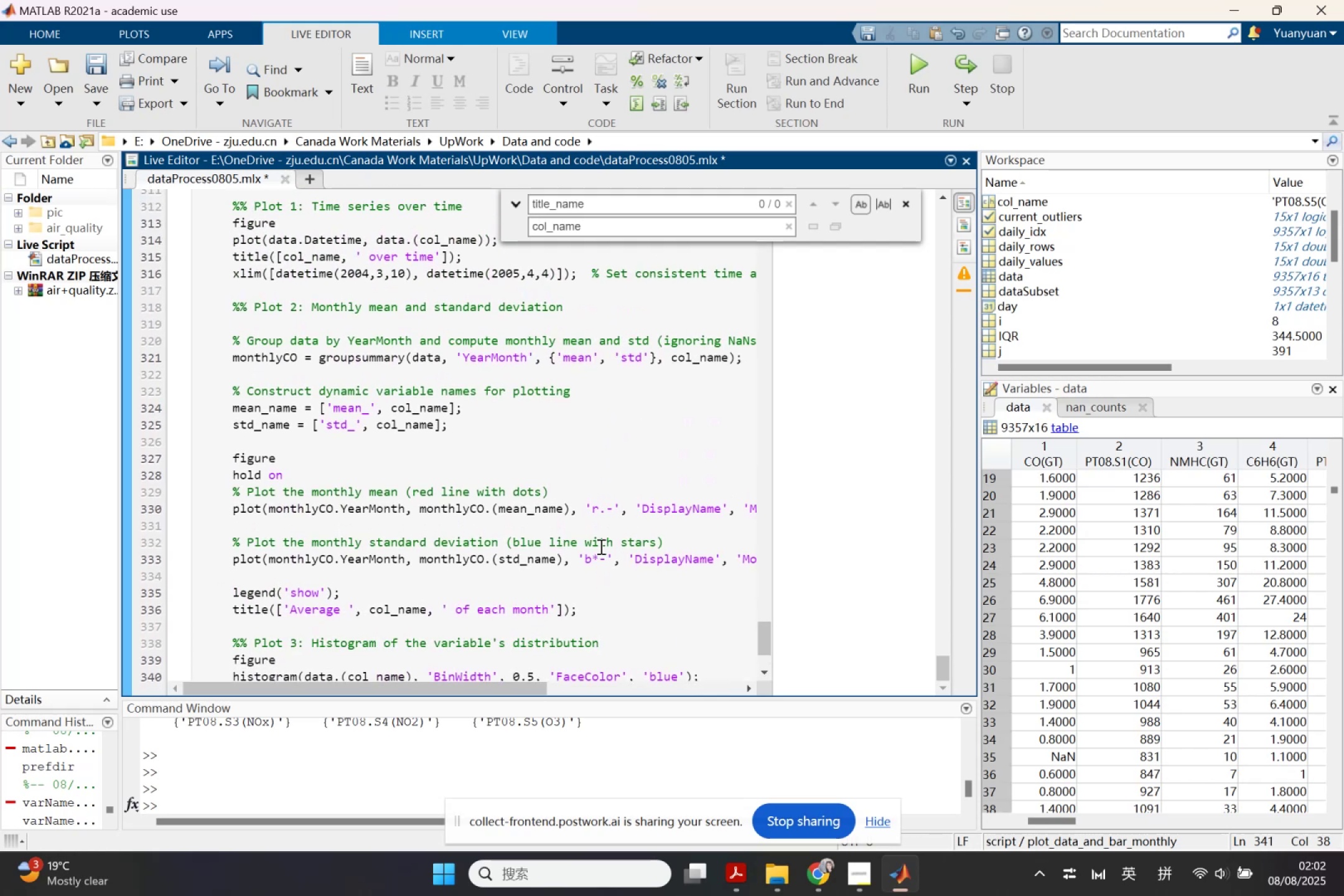 
scroll: coordinate [600, 546], scroll_direction: down, amount: 1.0
 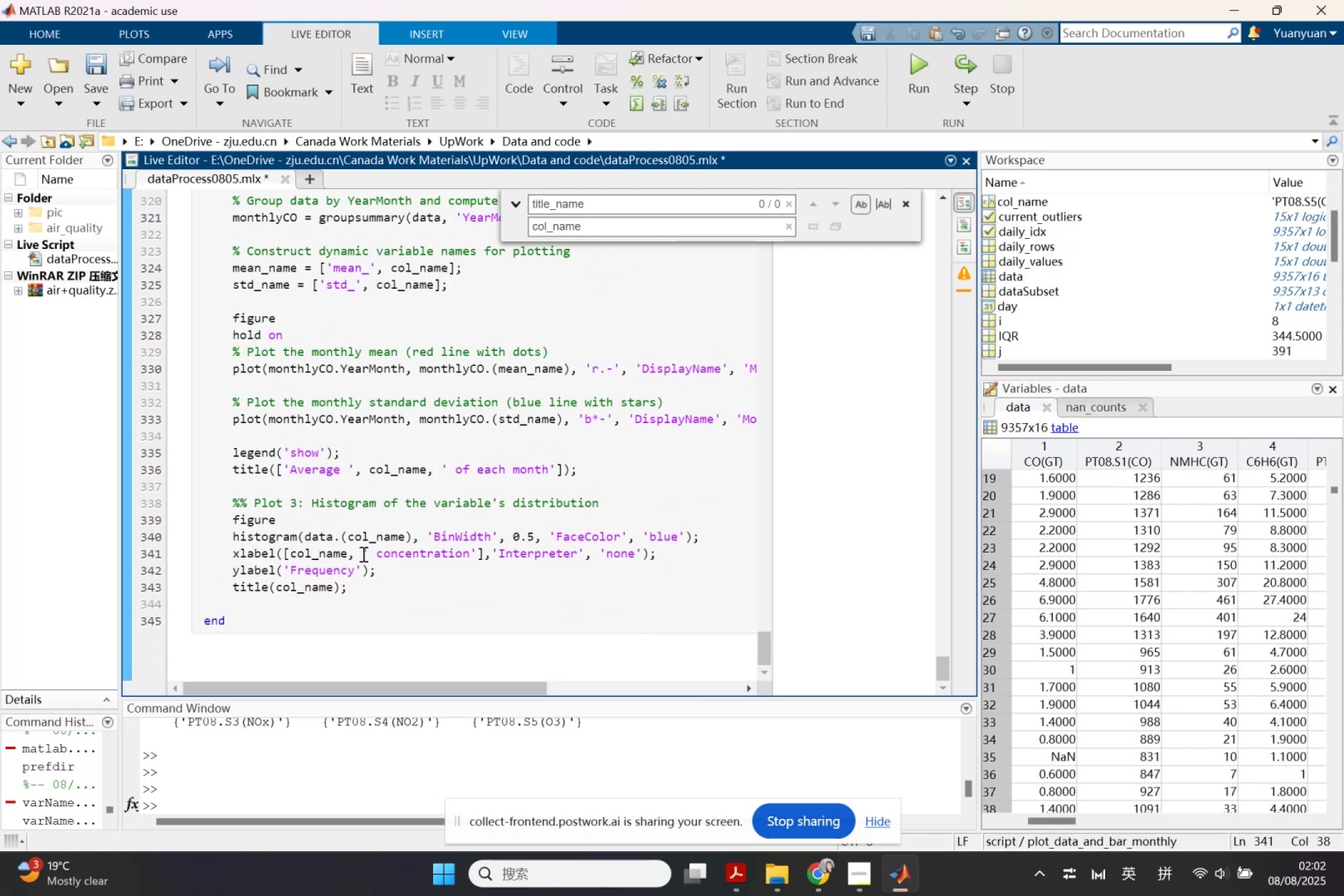 
wait(5.92)
 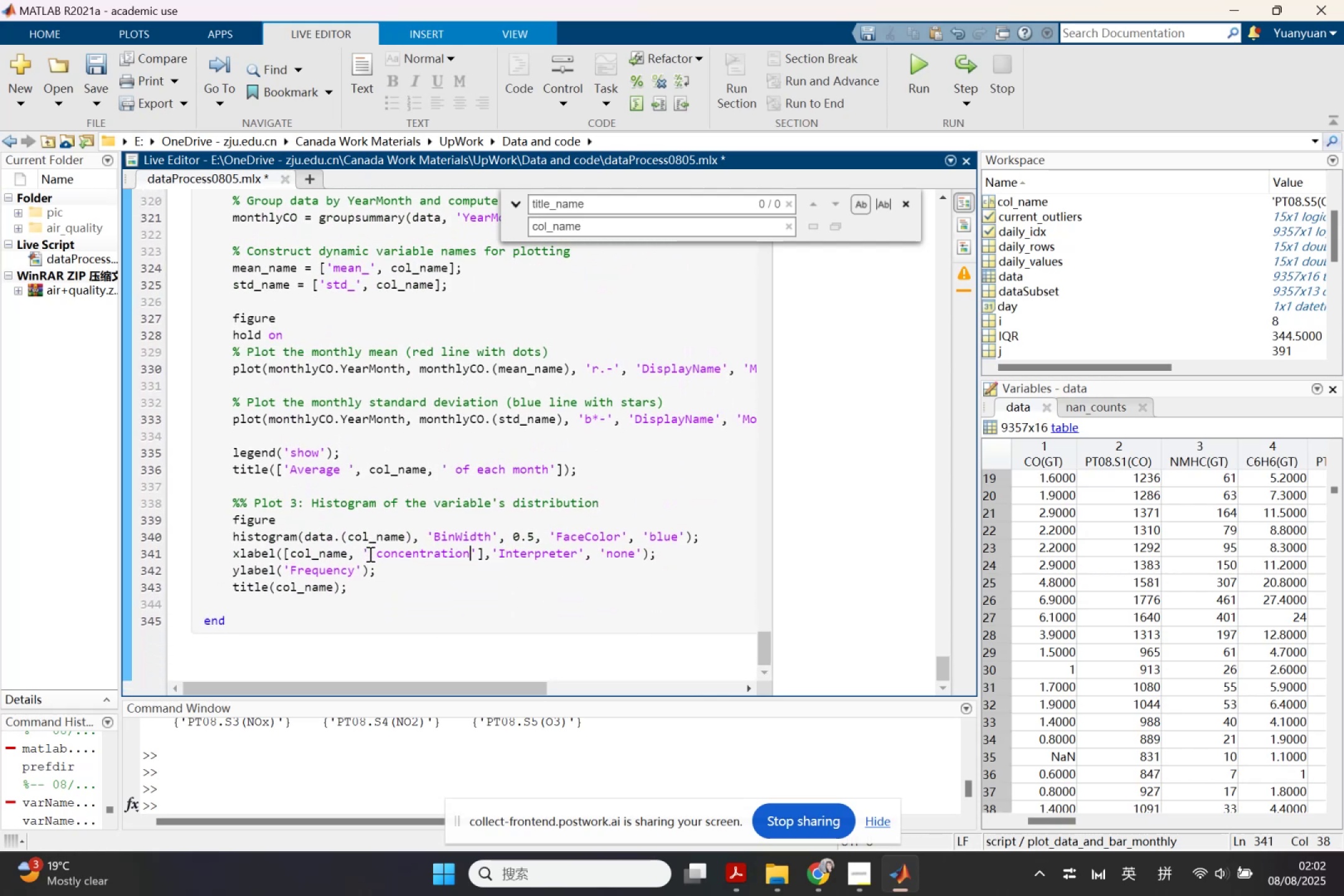 
left_click_drag(start_coordinate=[363, 552], to_coordinate=[478, 553])
 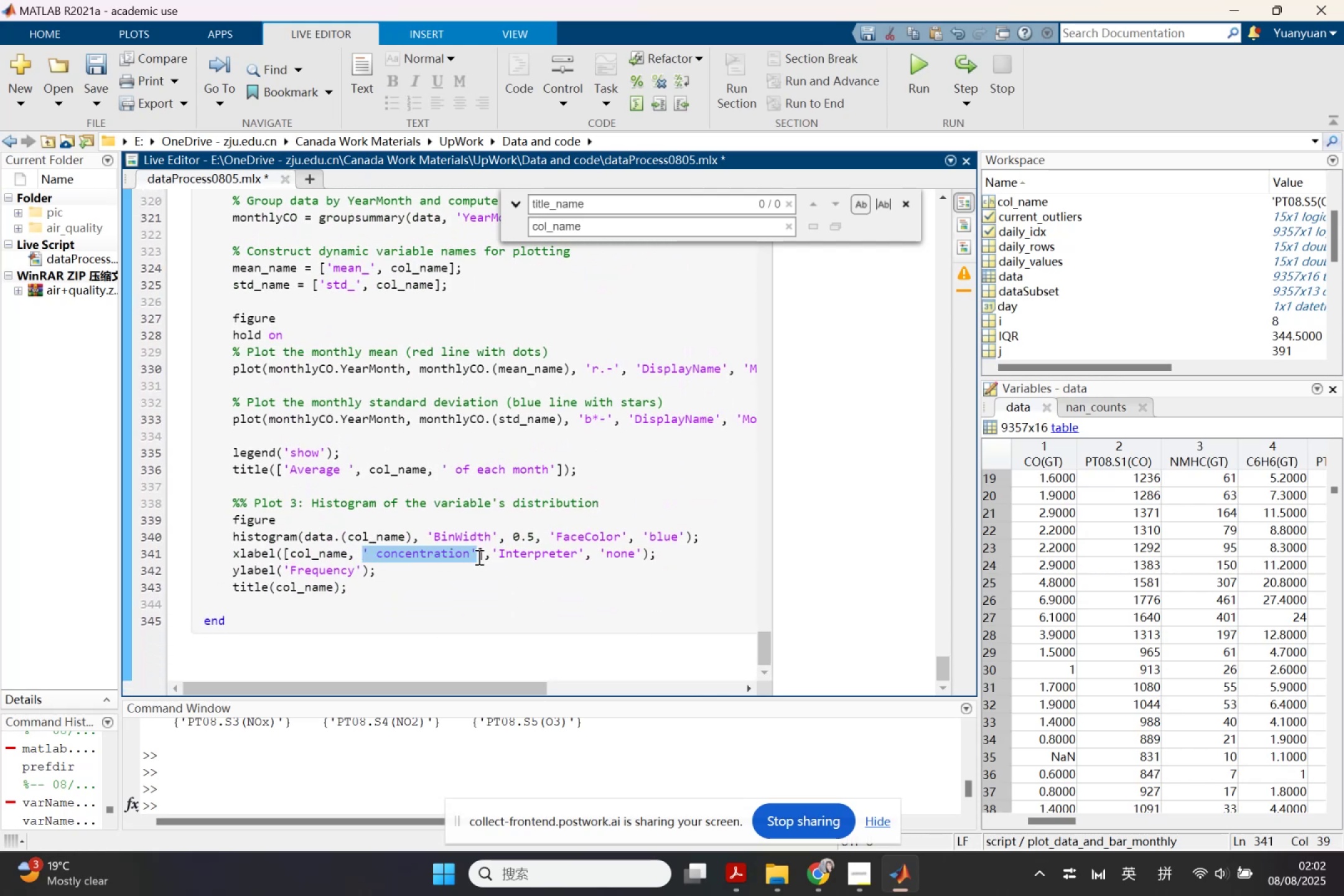 
key(Backspace)
 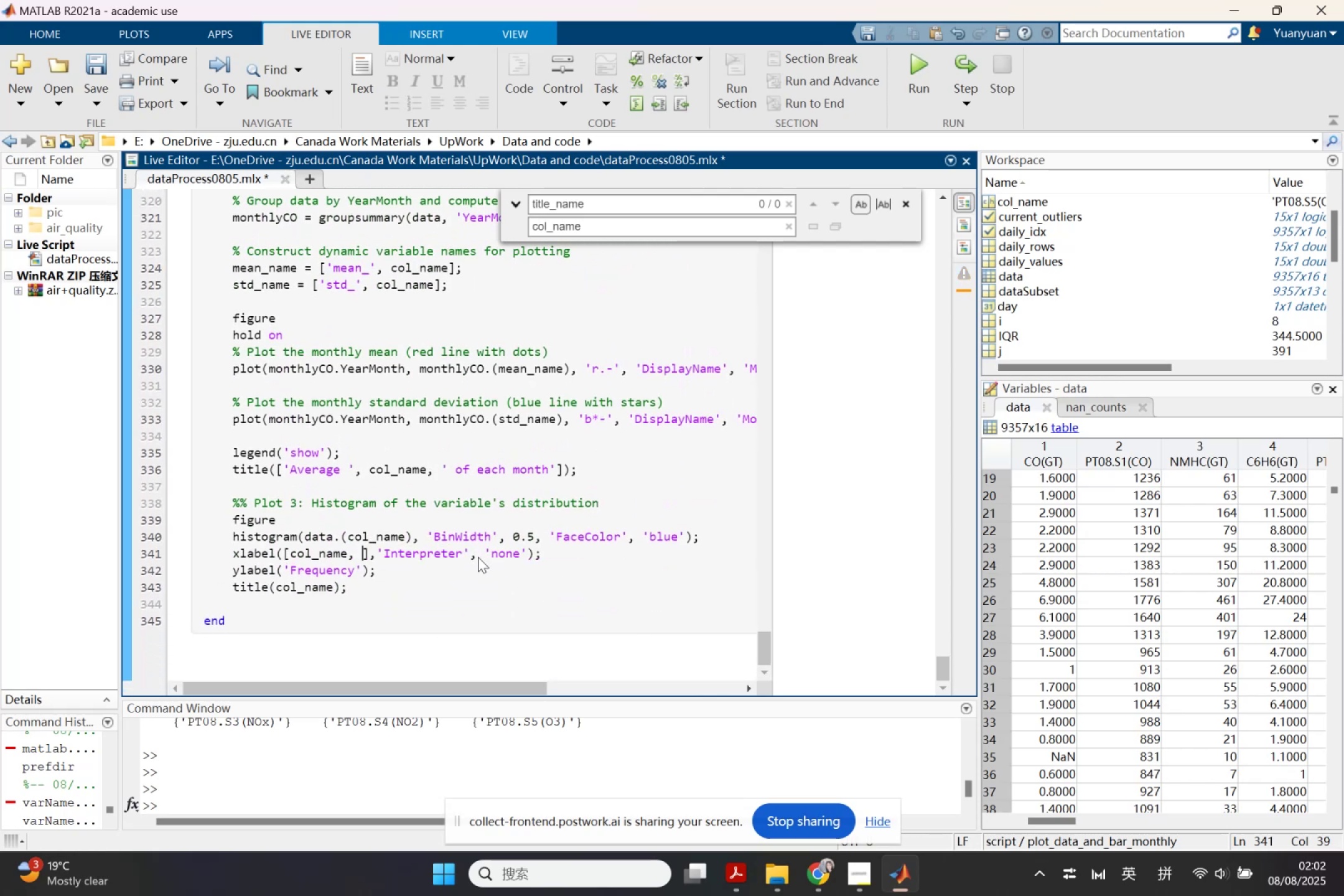 
key(Backspace)
 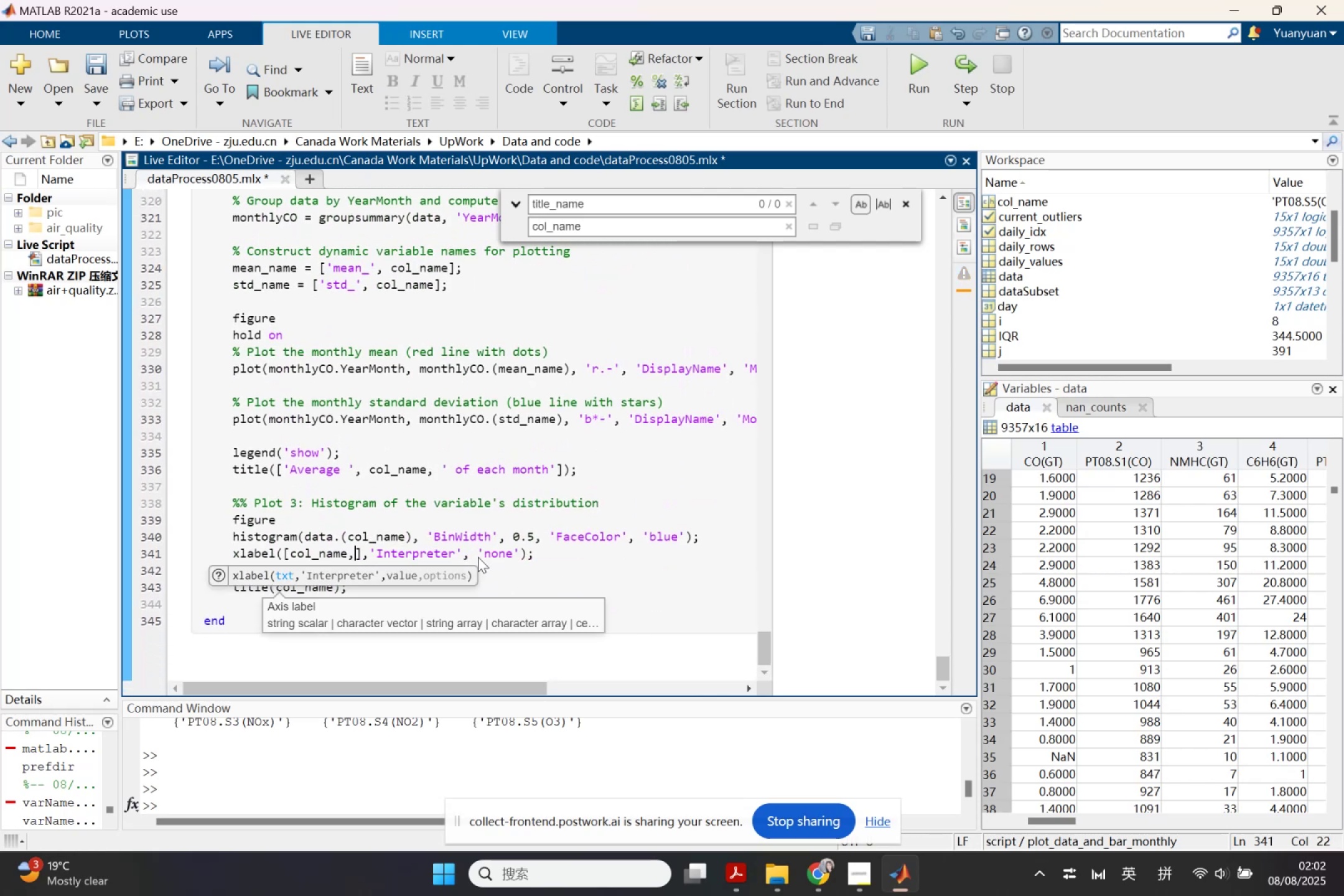 
key(Backspace)
 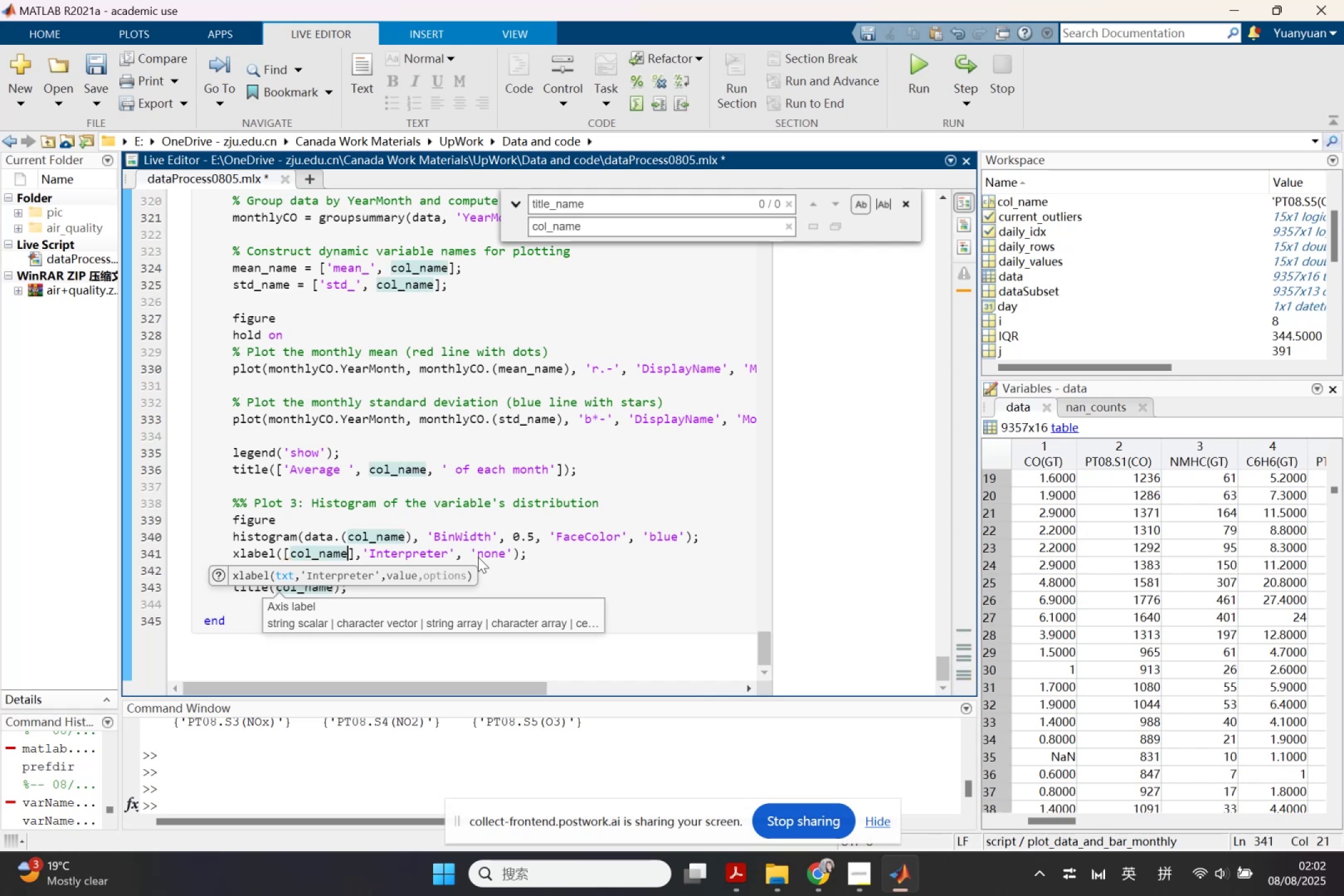 
key(ArrowRight)
 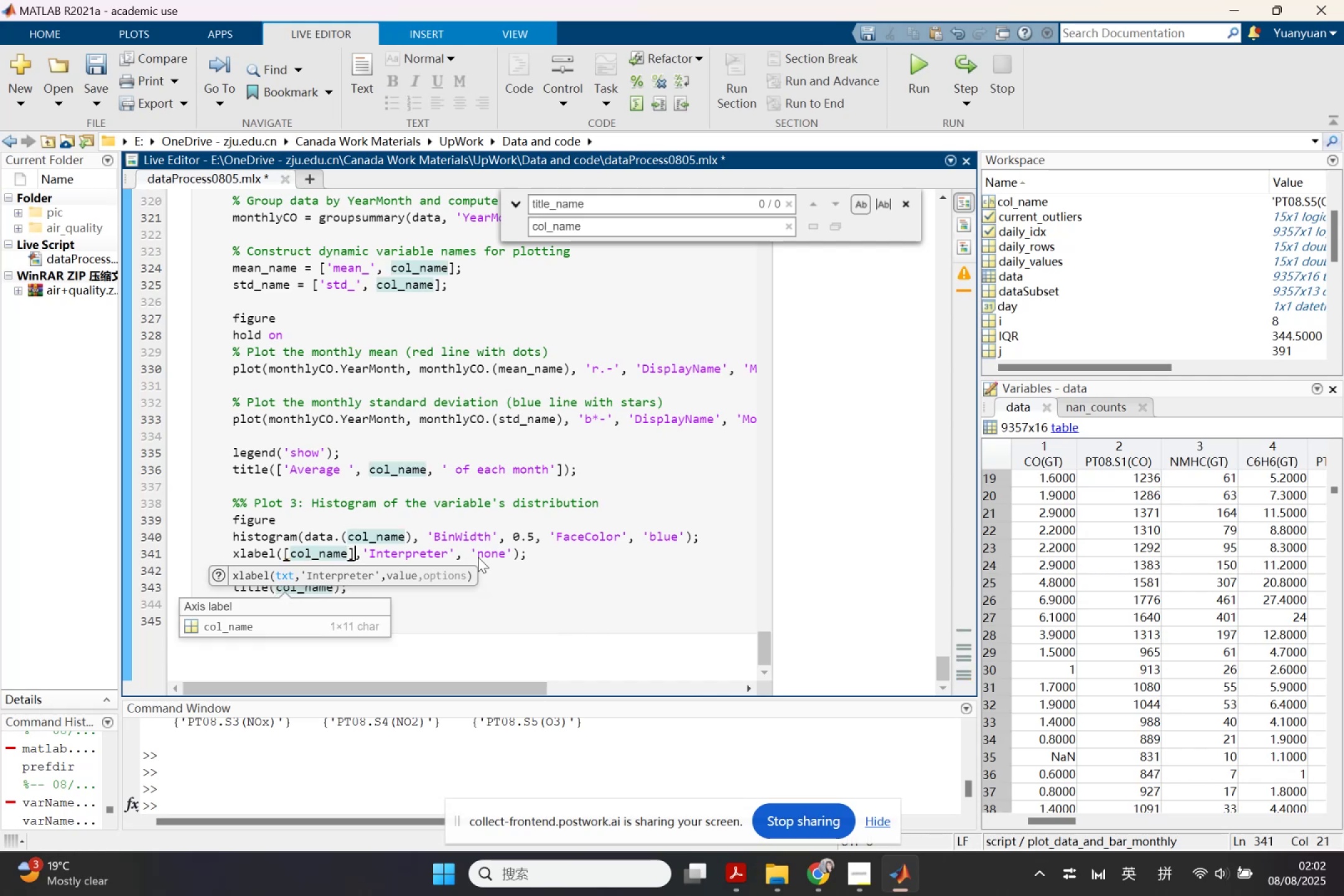 
key(Backspace)
 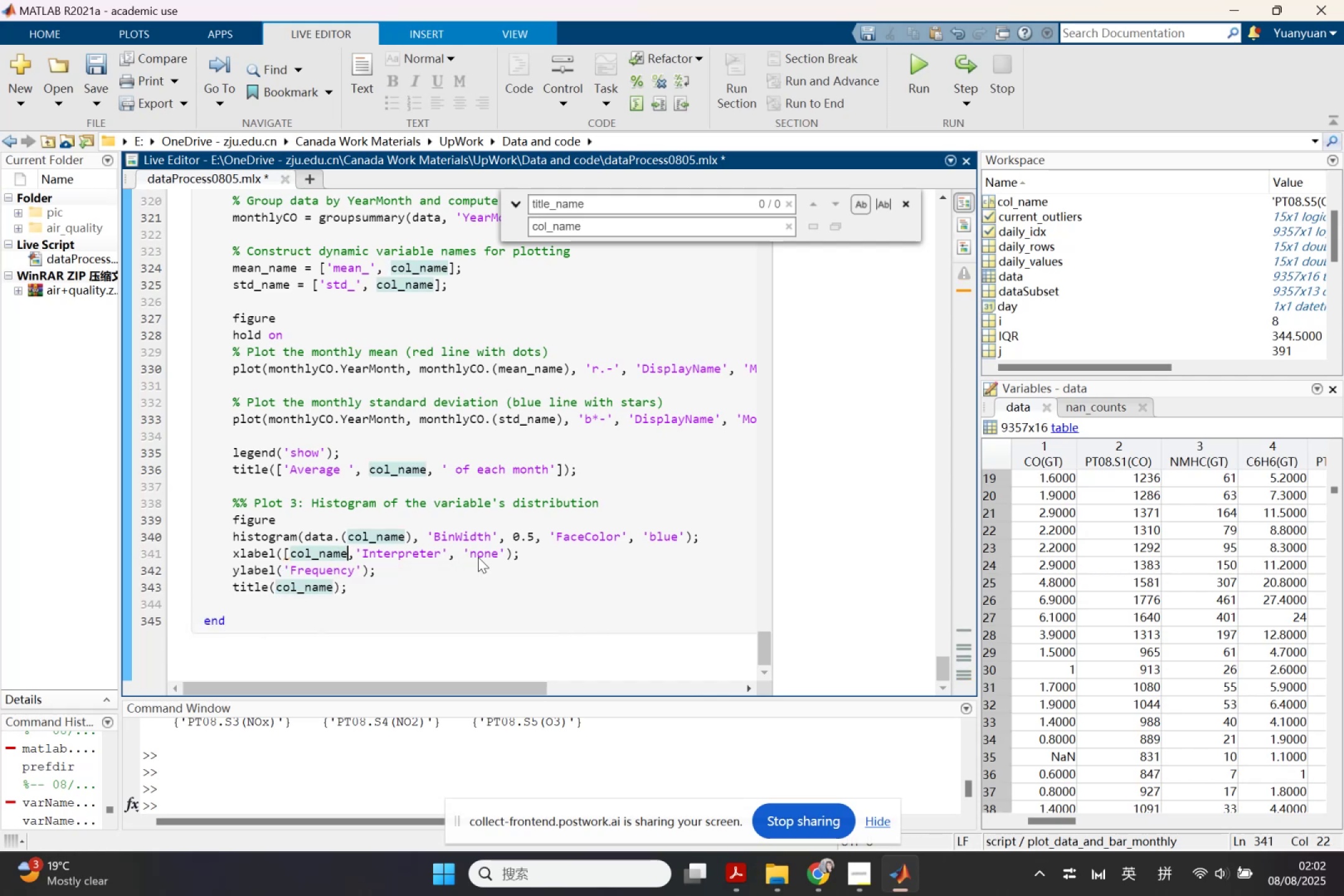 
hold_key(key=ArrowLeft, duration=0.88)
 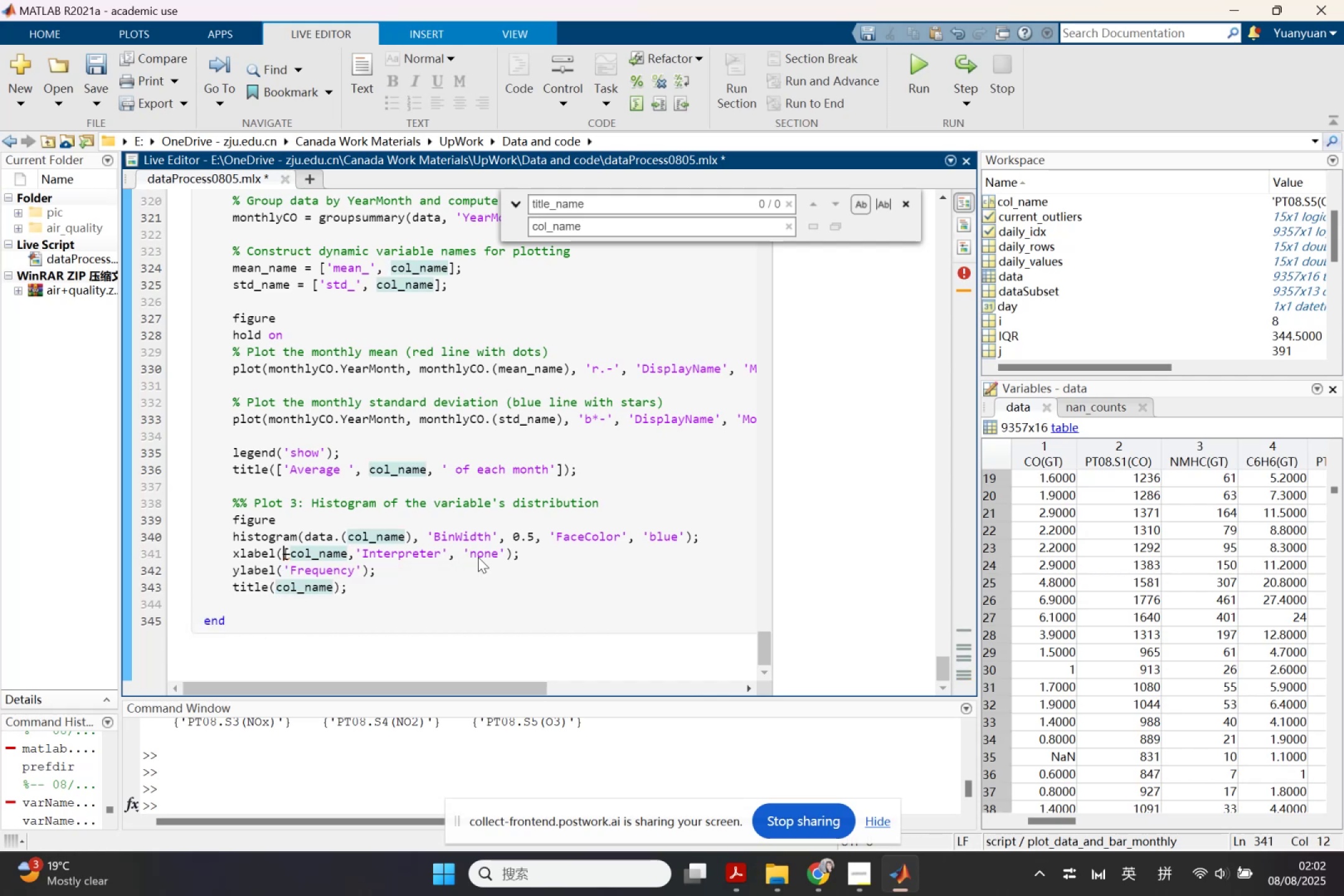 
key(ArrowRight)
 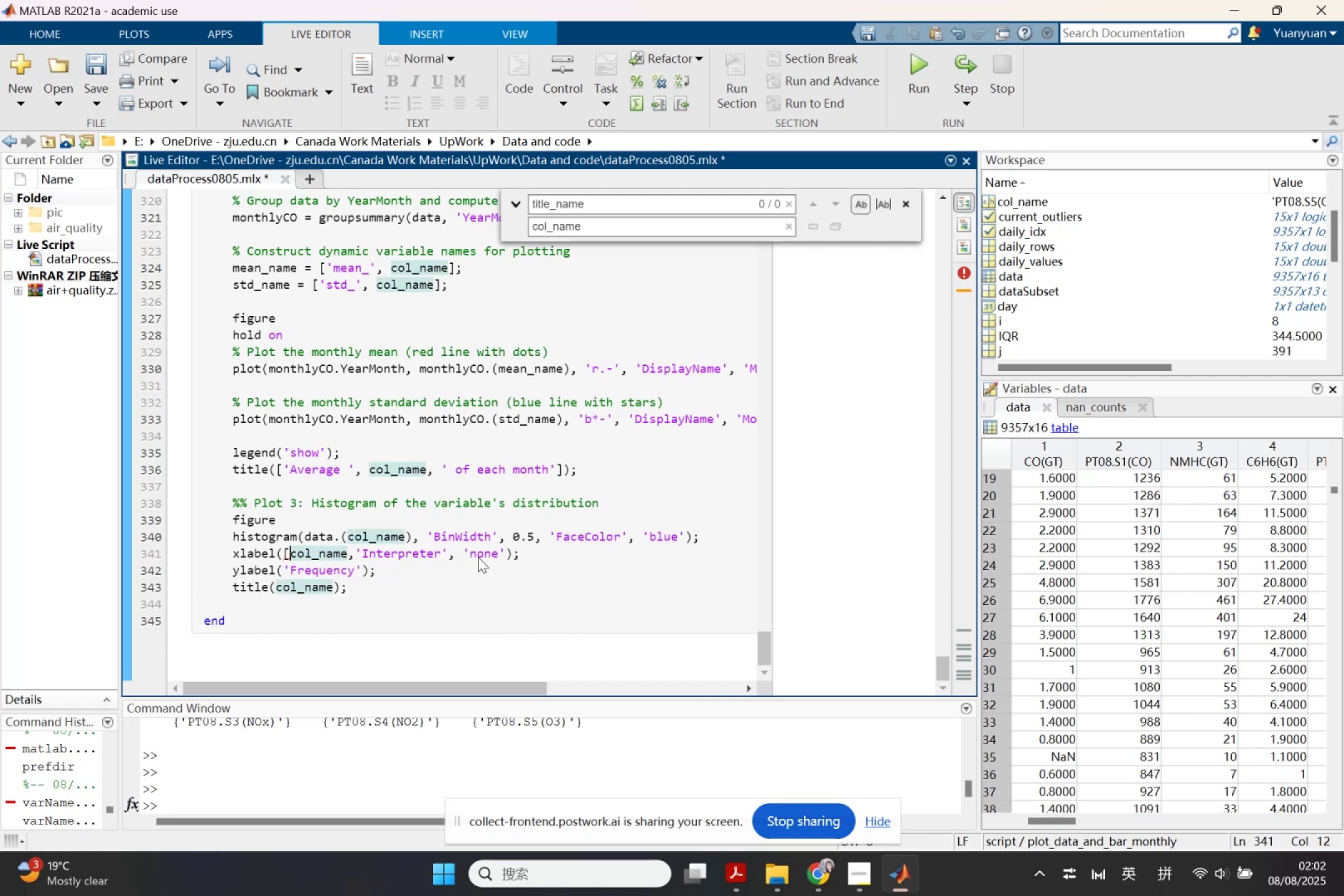 
key(Backspace)
 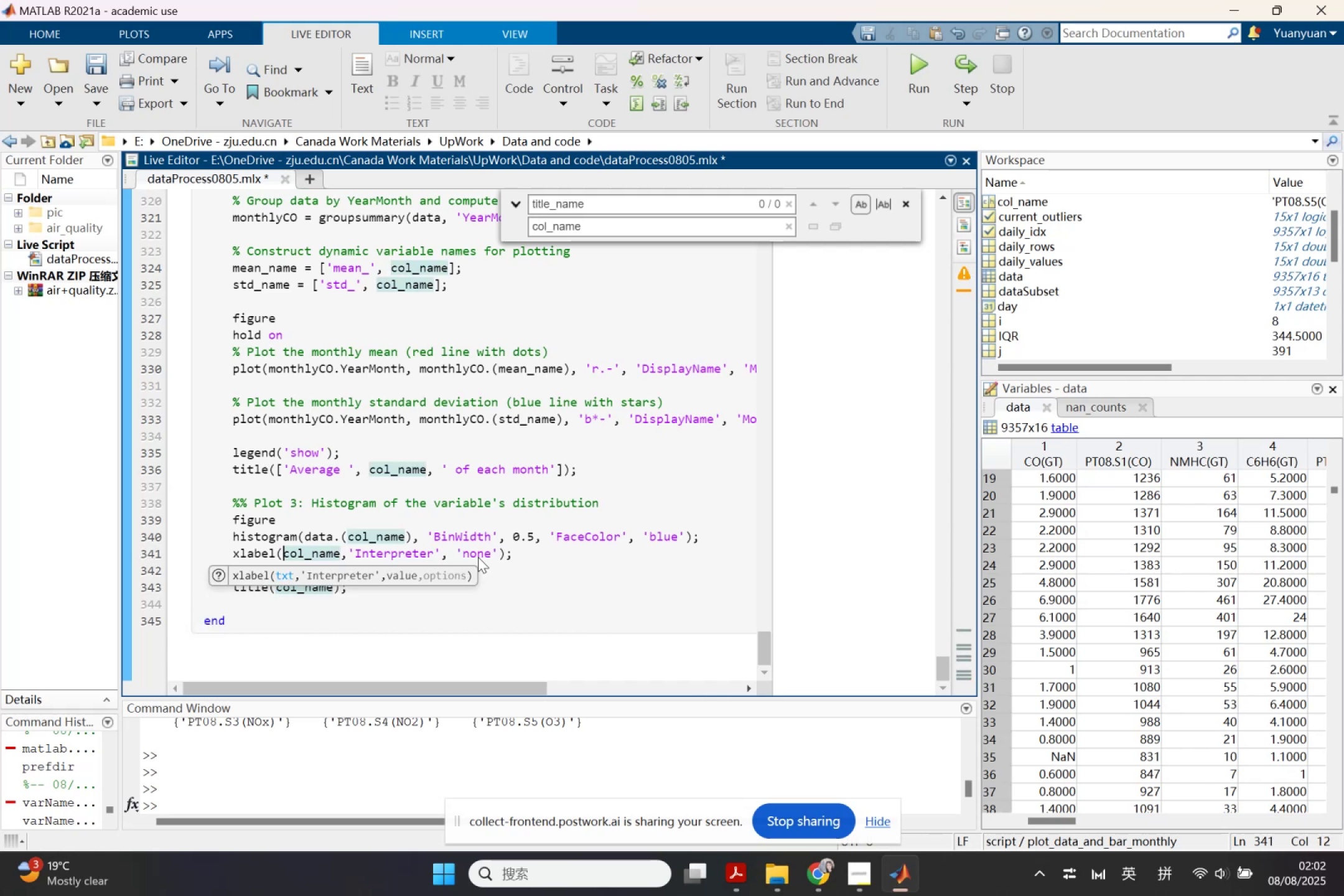 
left_click([434, 614])
 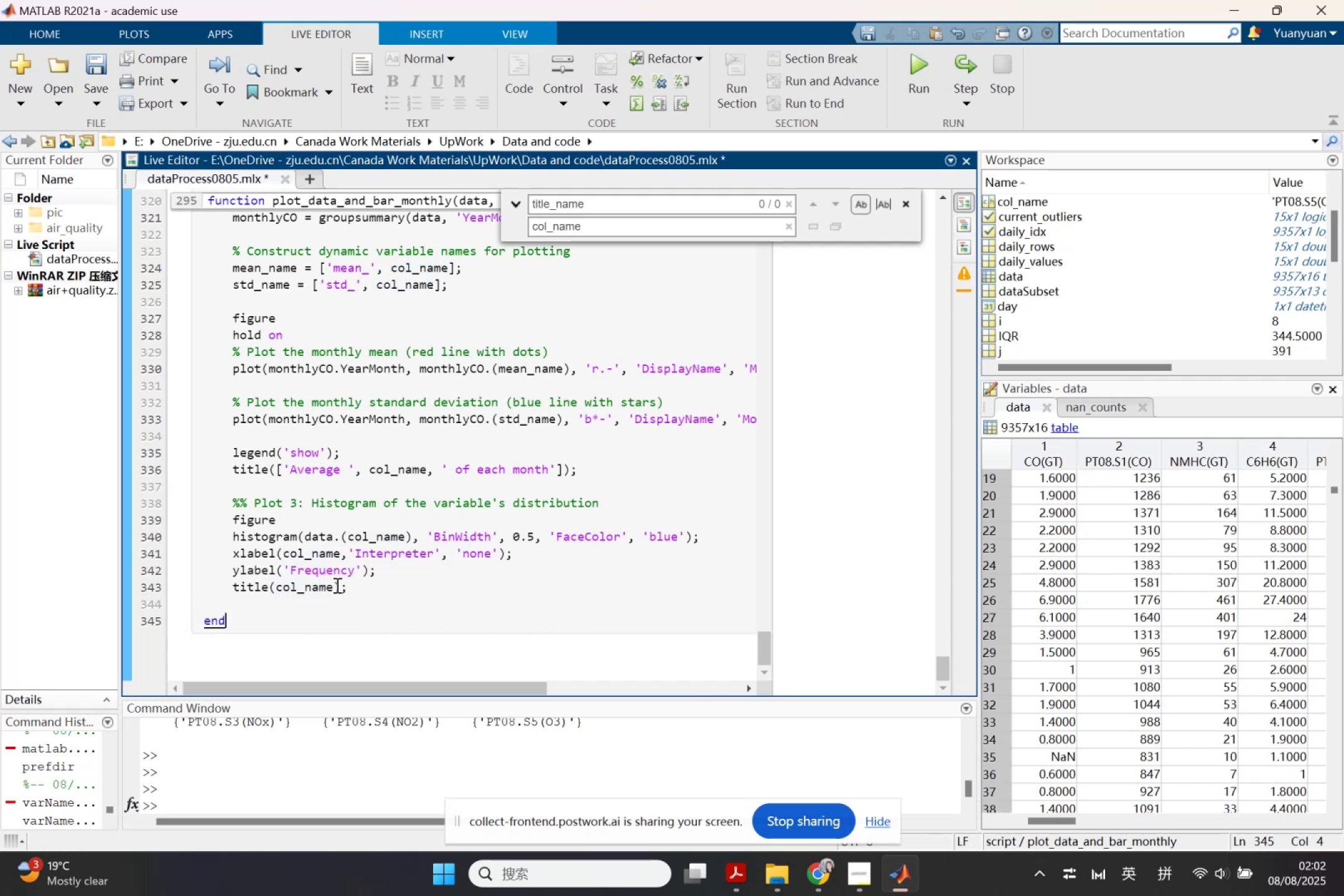 
left_click([335, 585])
 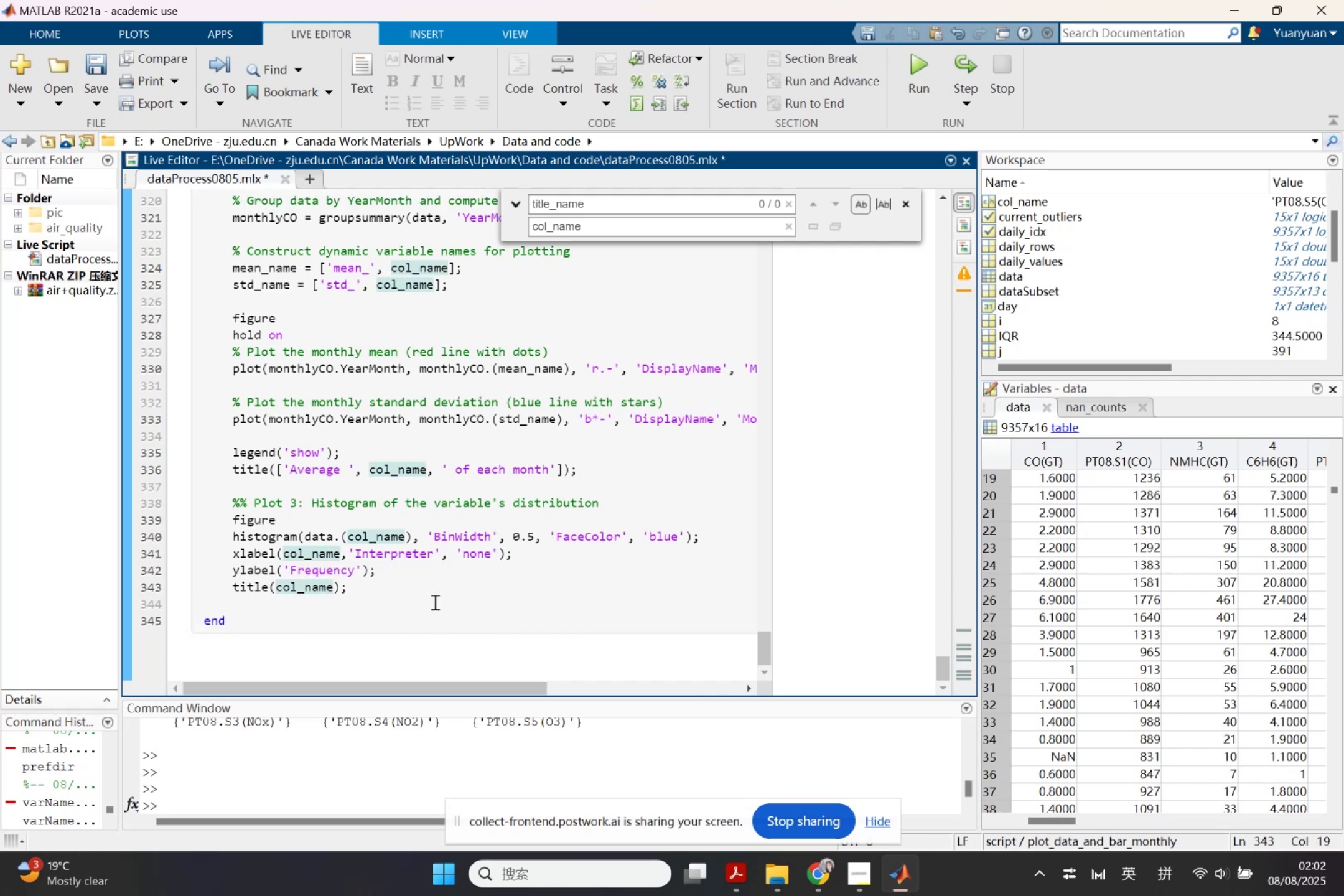 
key(Comma)
 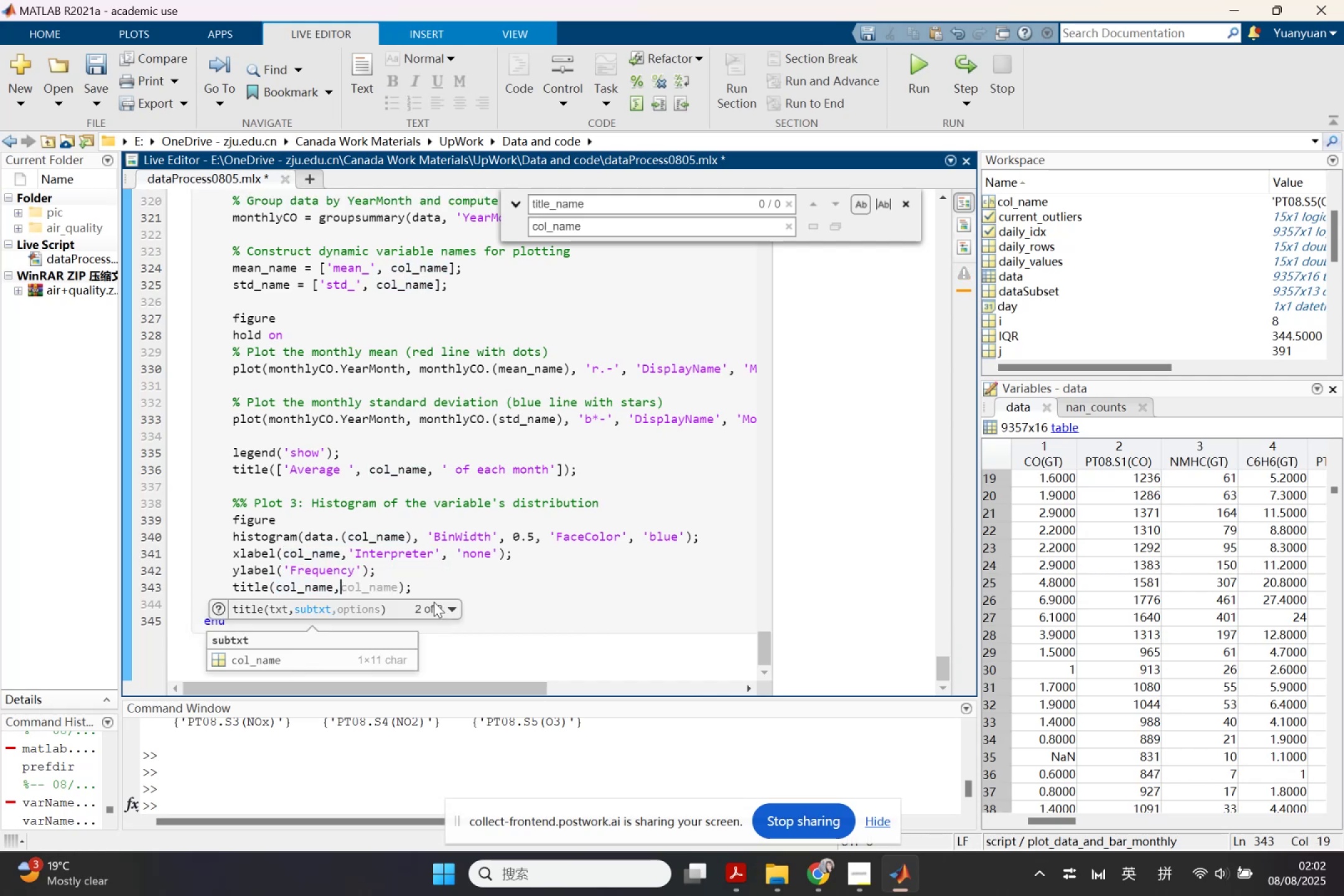 
key(Control+V)
 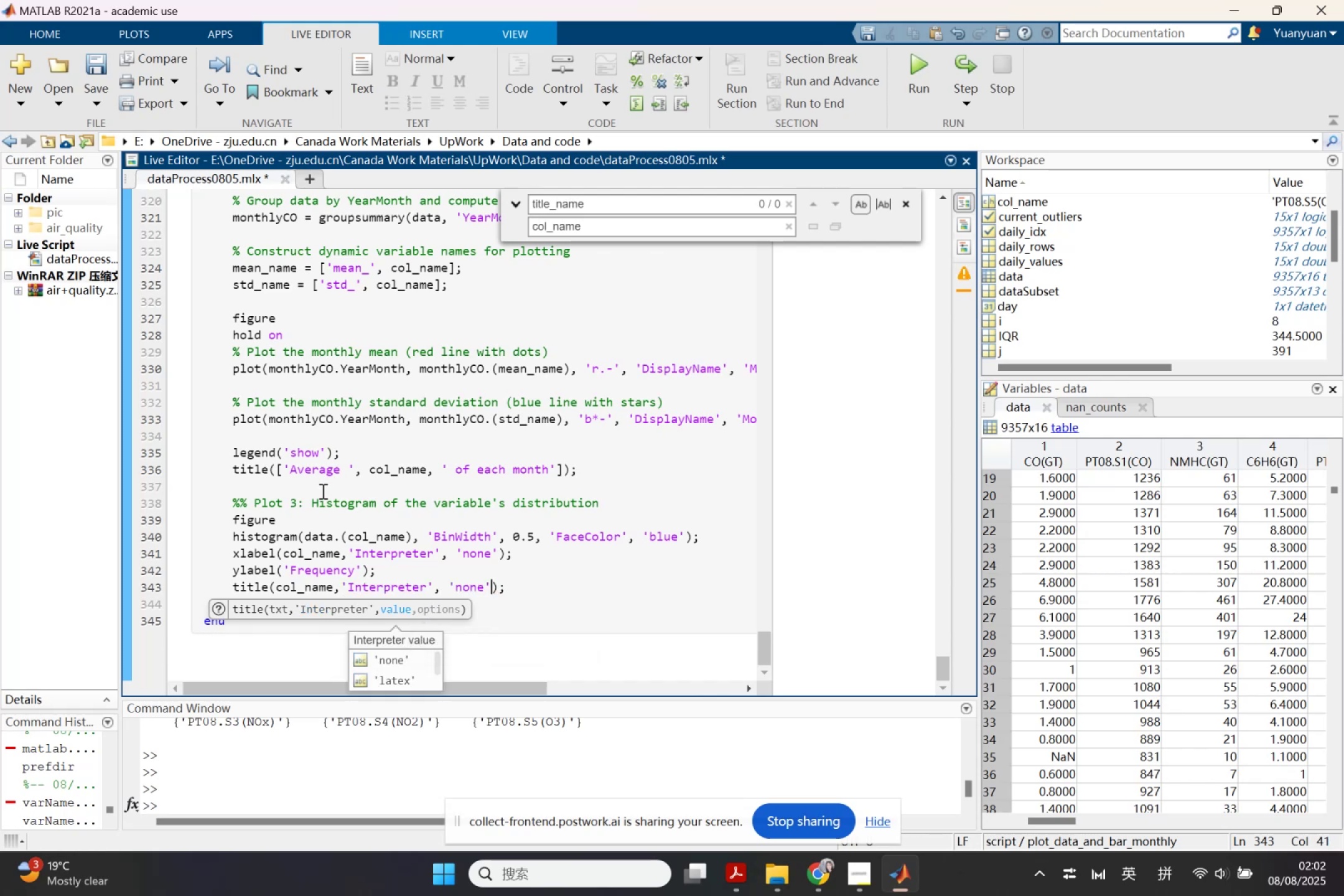 
left_click_drag(start_coordinate=[312, 500], to_coordinate=[426, 503])
 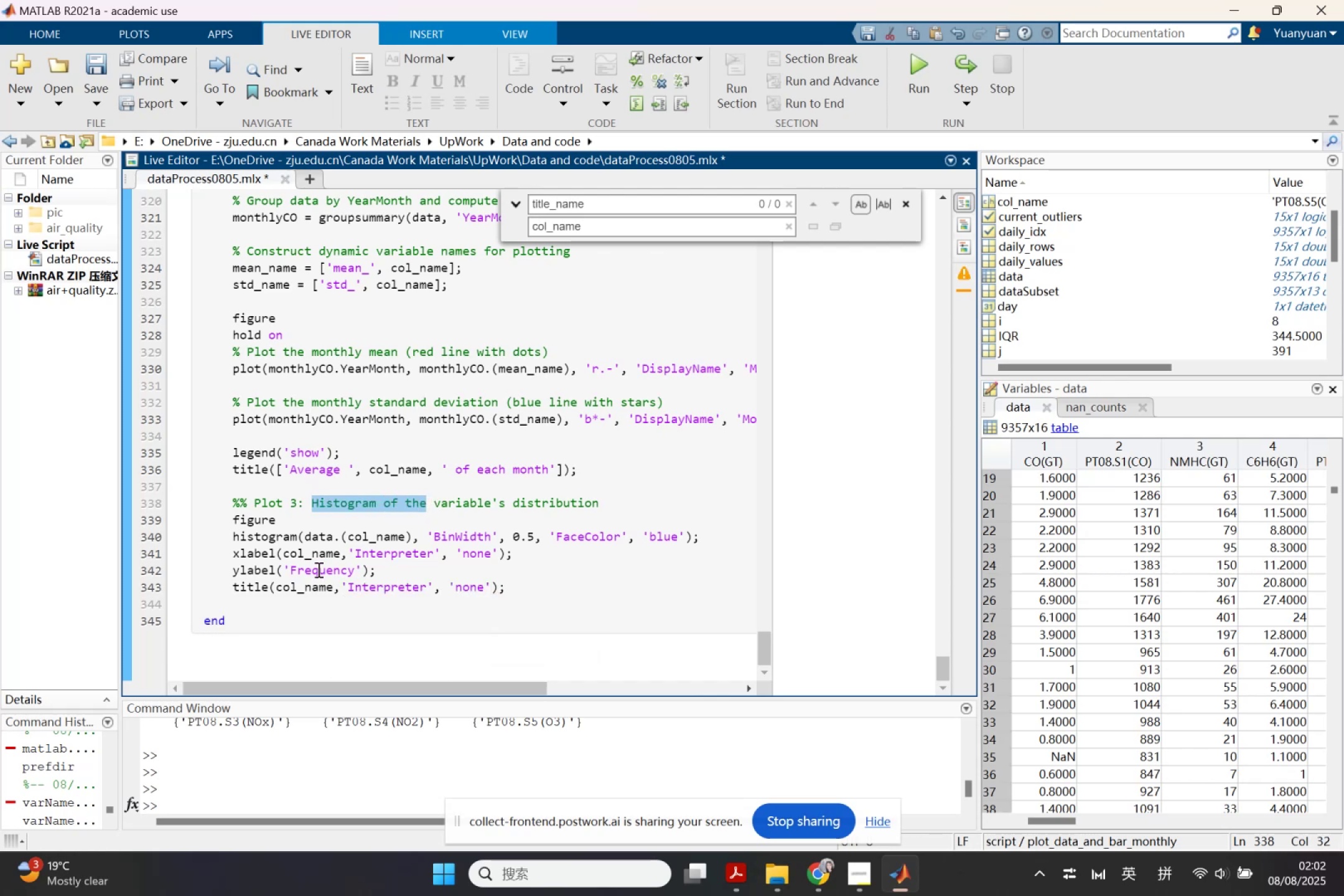 
key(Control+ControlLeft)
 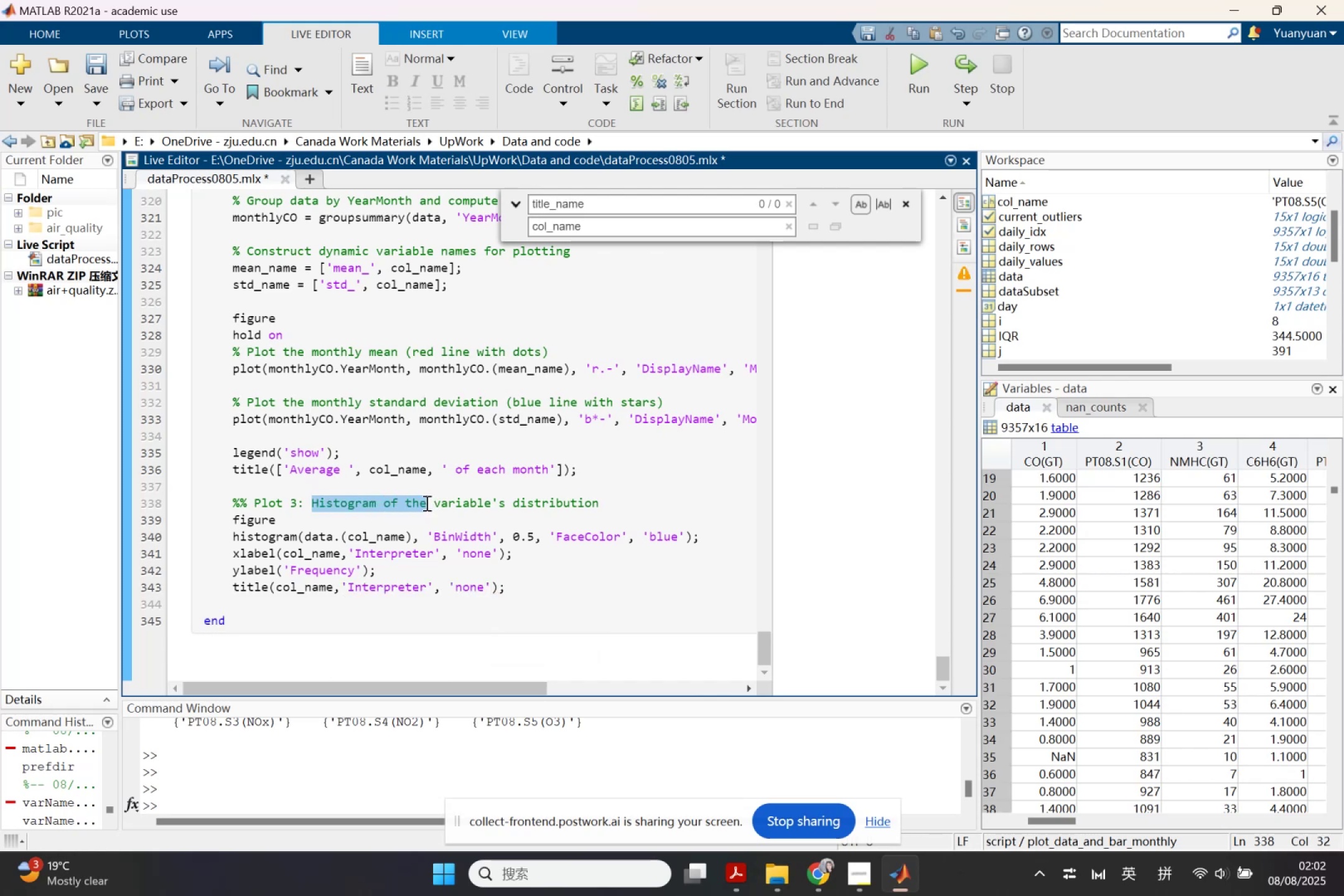 
key(Control+C)
 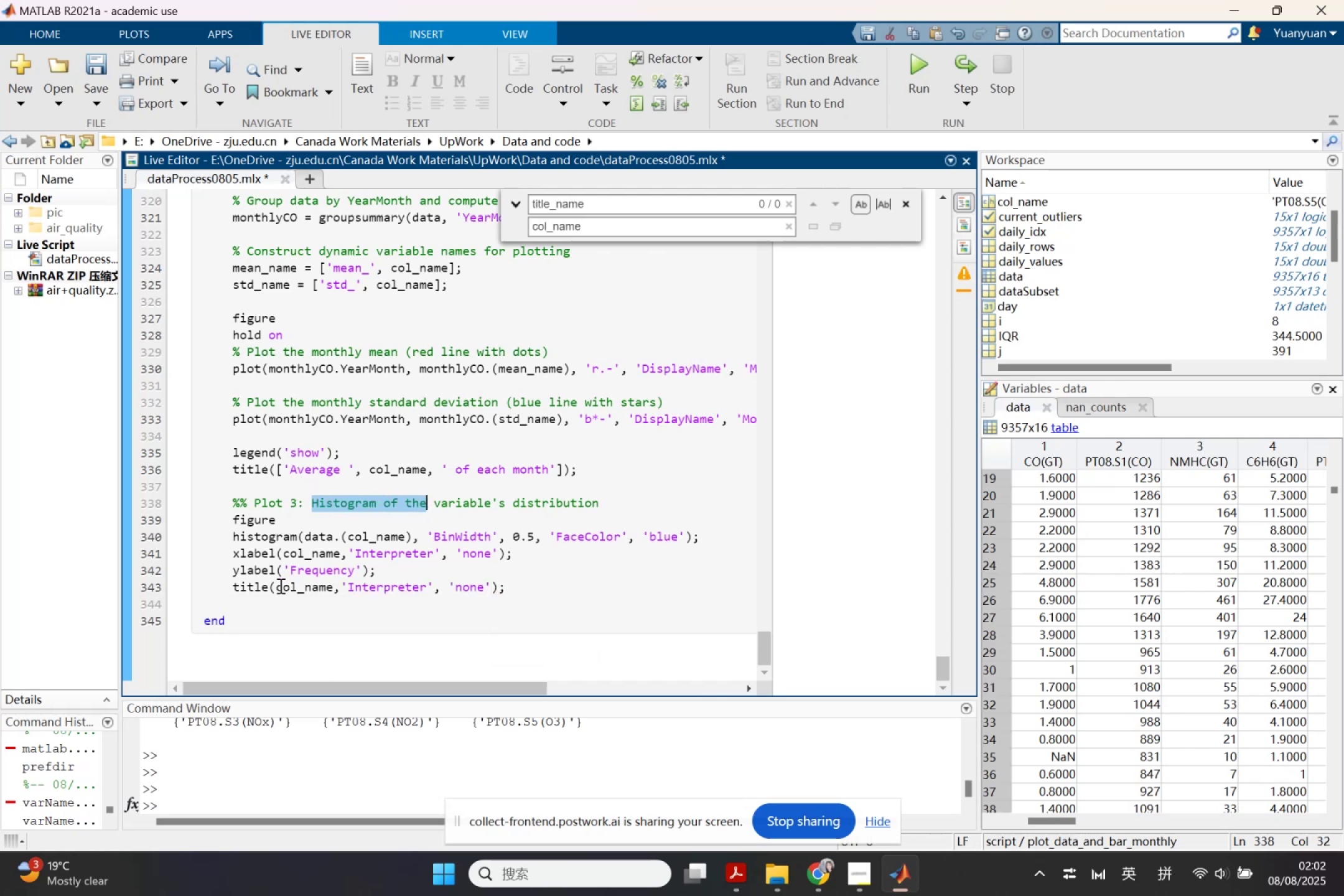 
left_click([279, 586])
 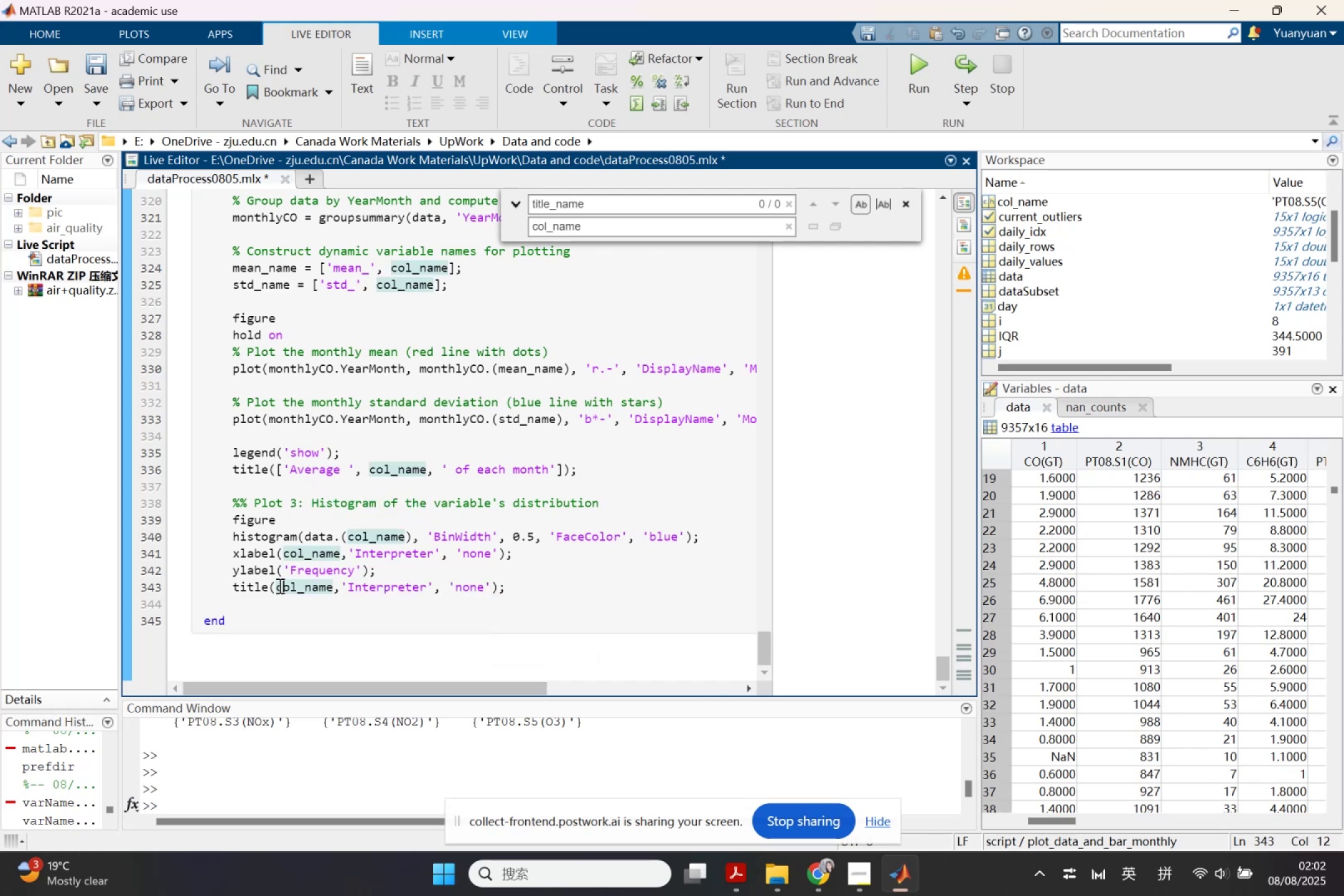 
left_click([279, 586])
 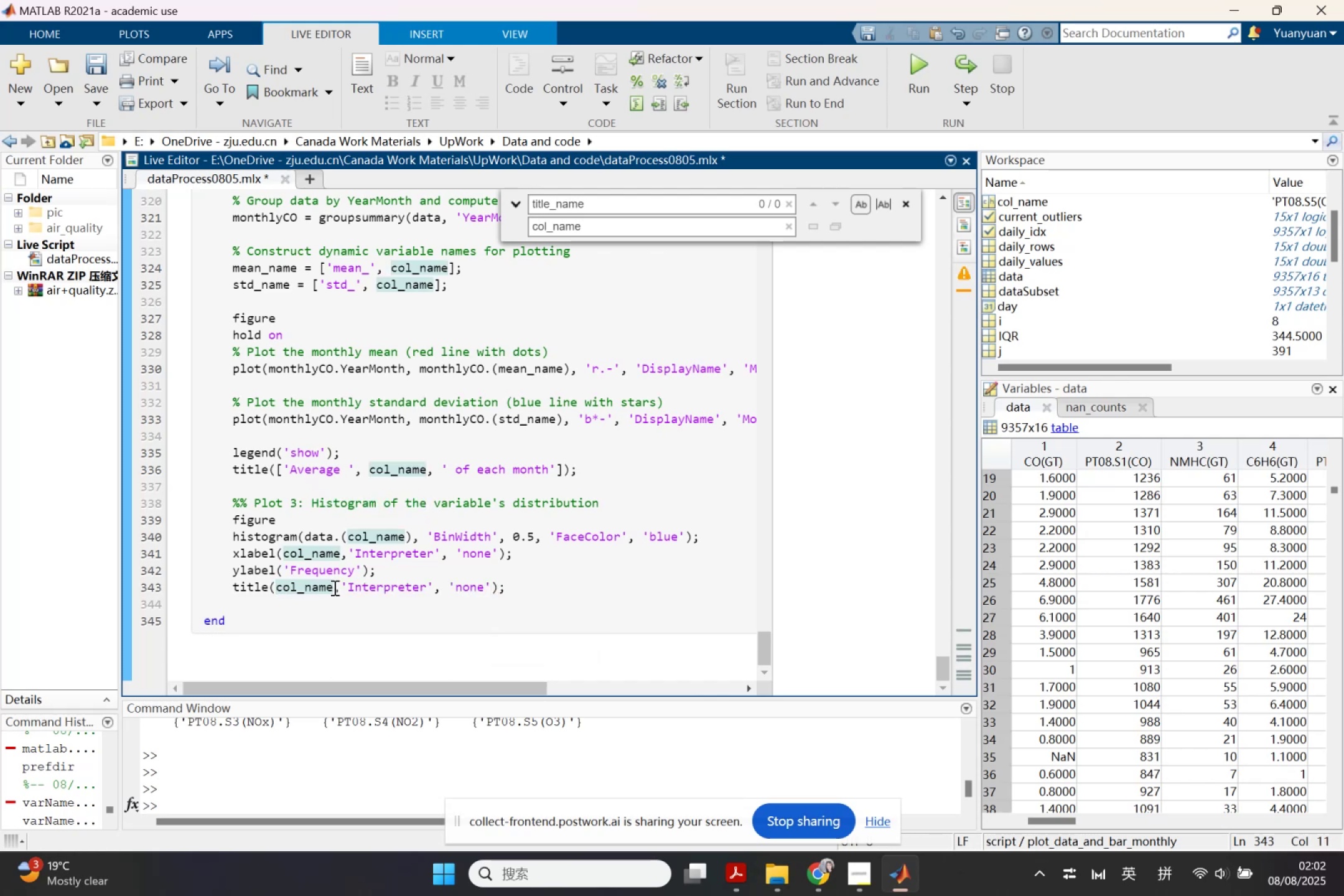 
key(BracketLeft)
 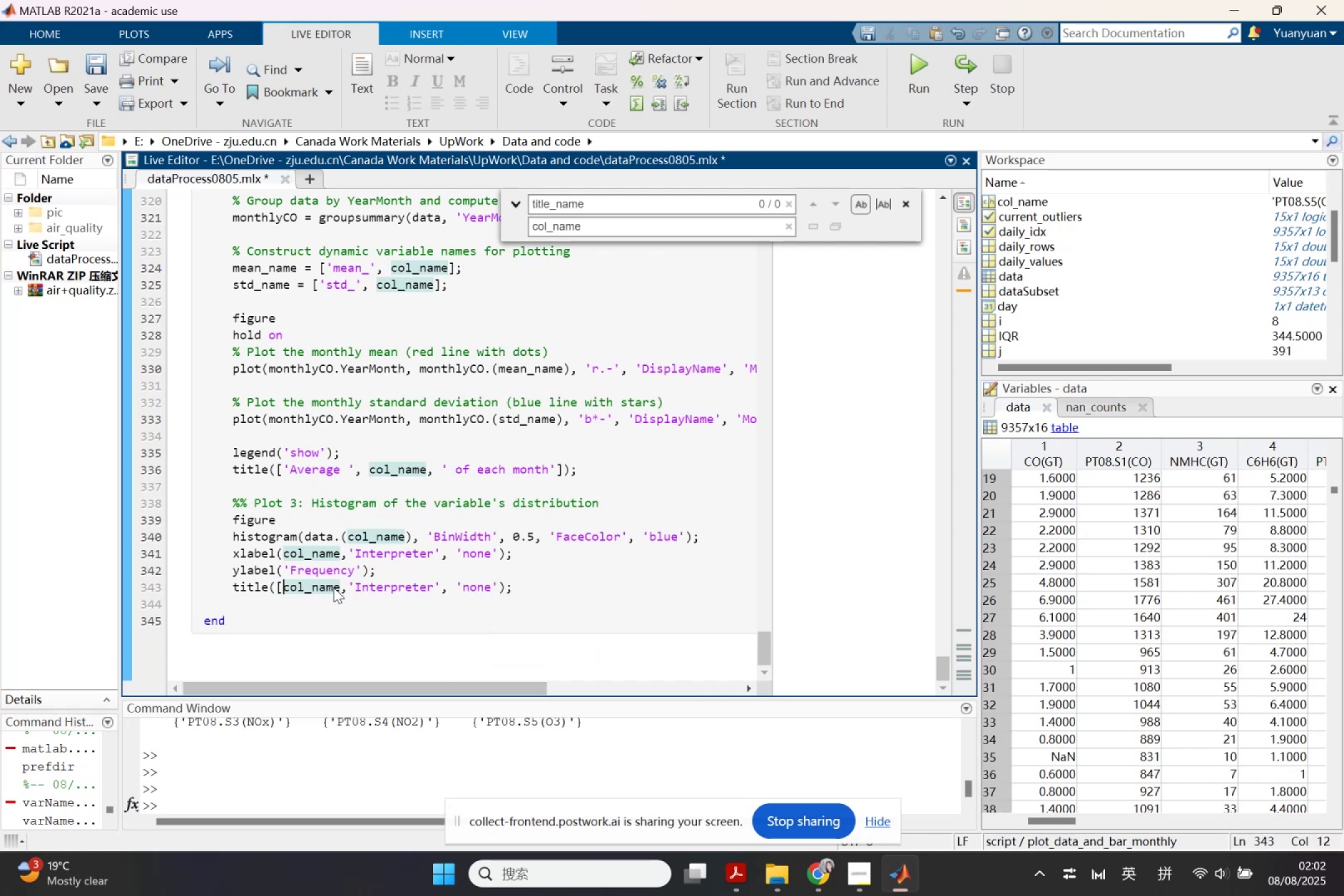 
key(Control+ControlLeft)
 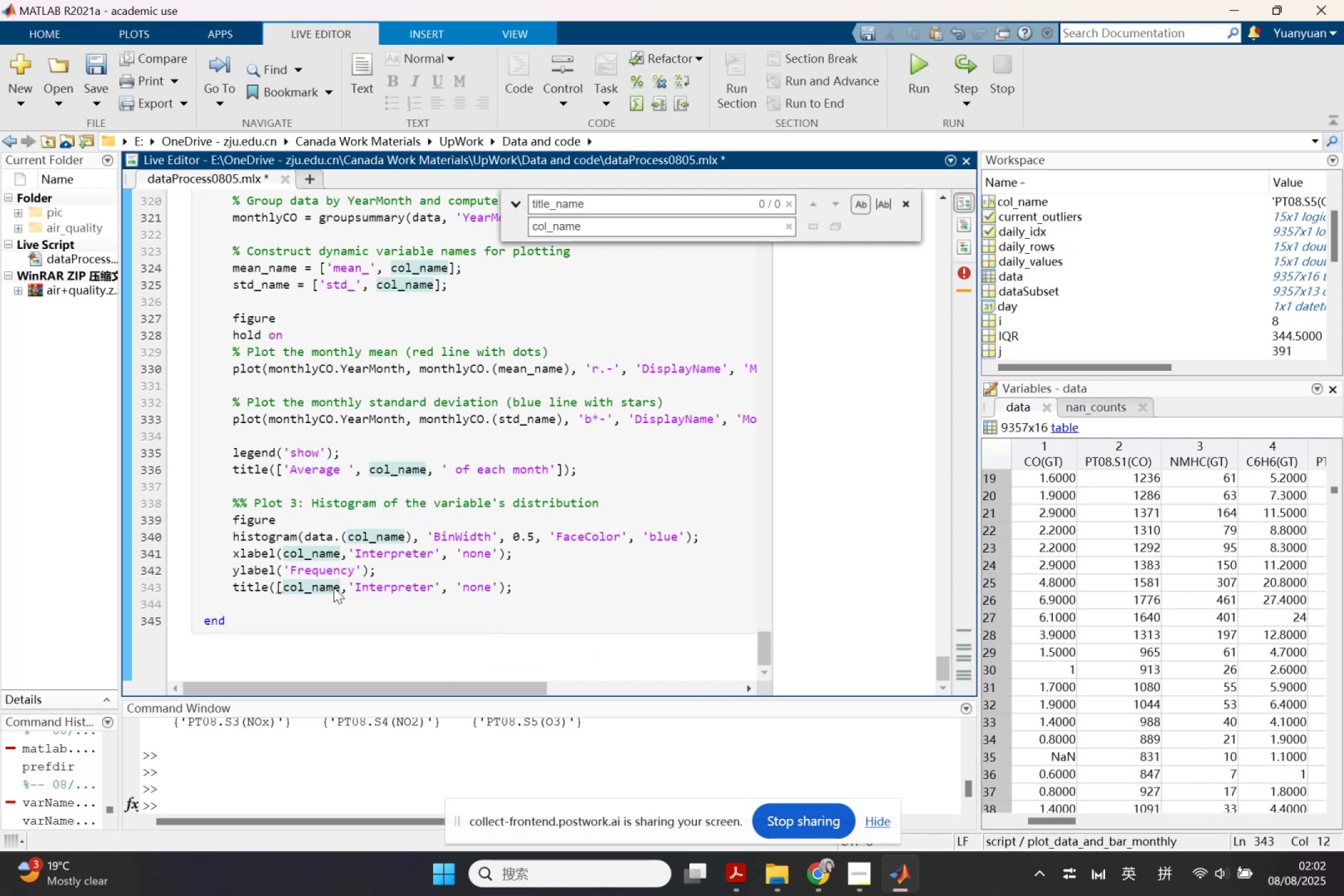 
key(Quote)
 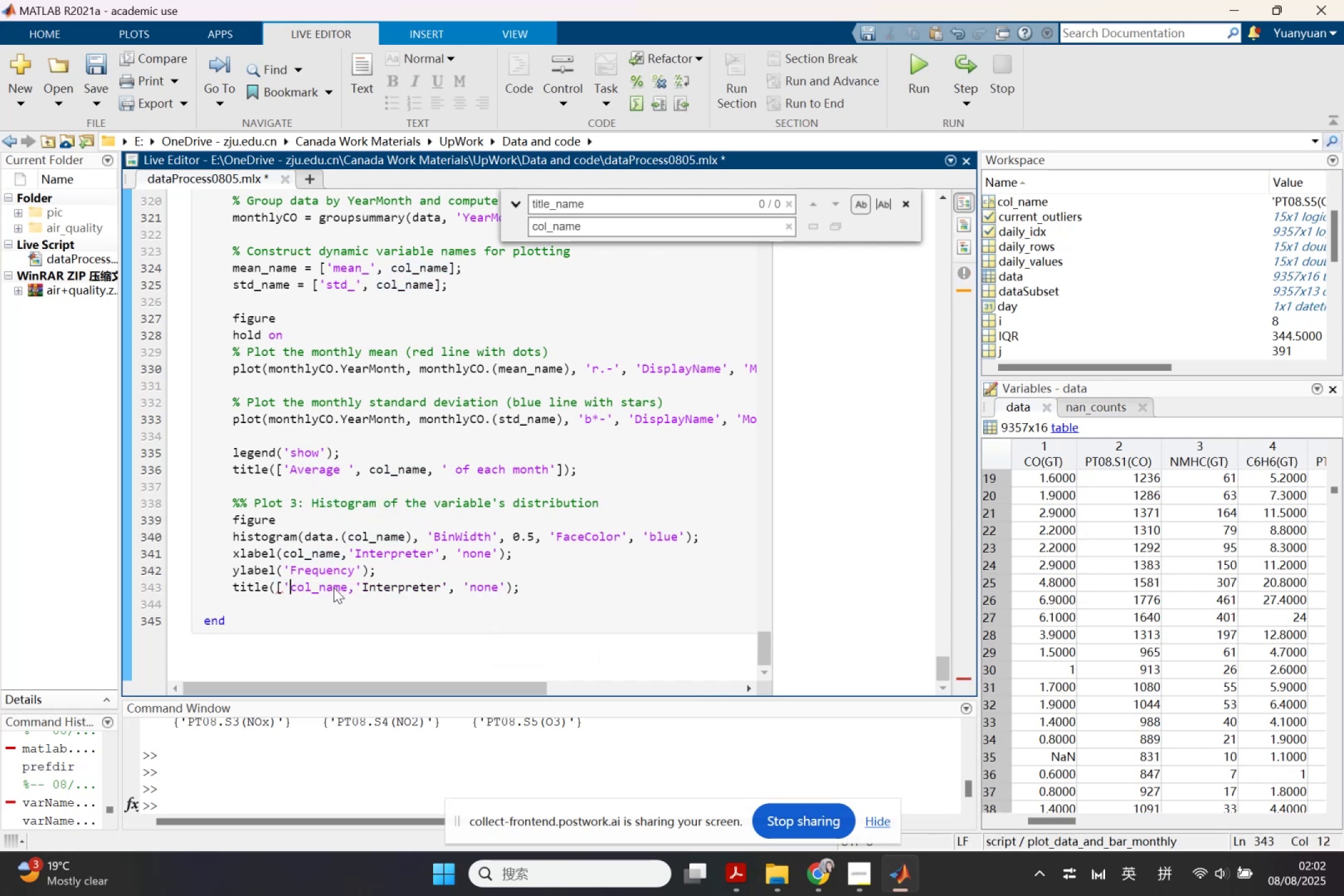 
key(Quote)
 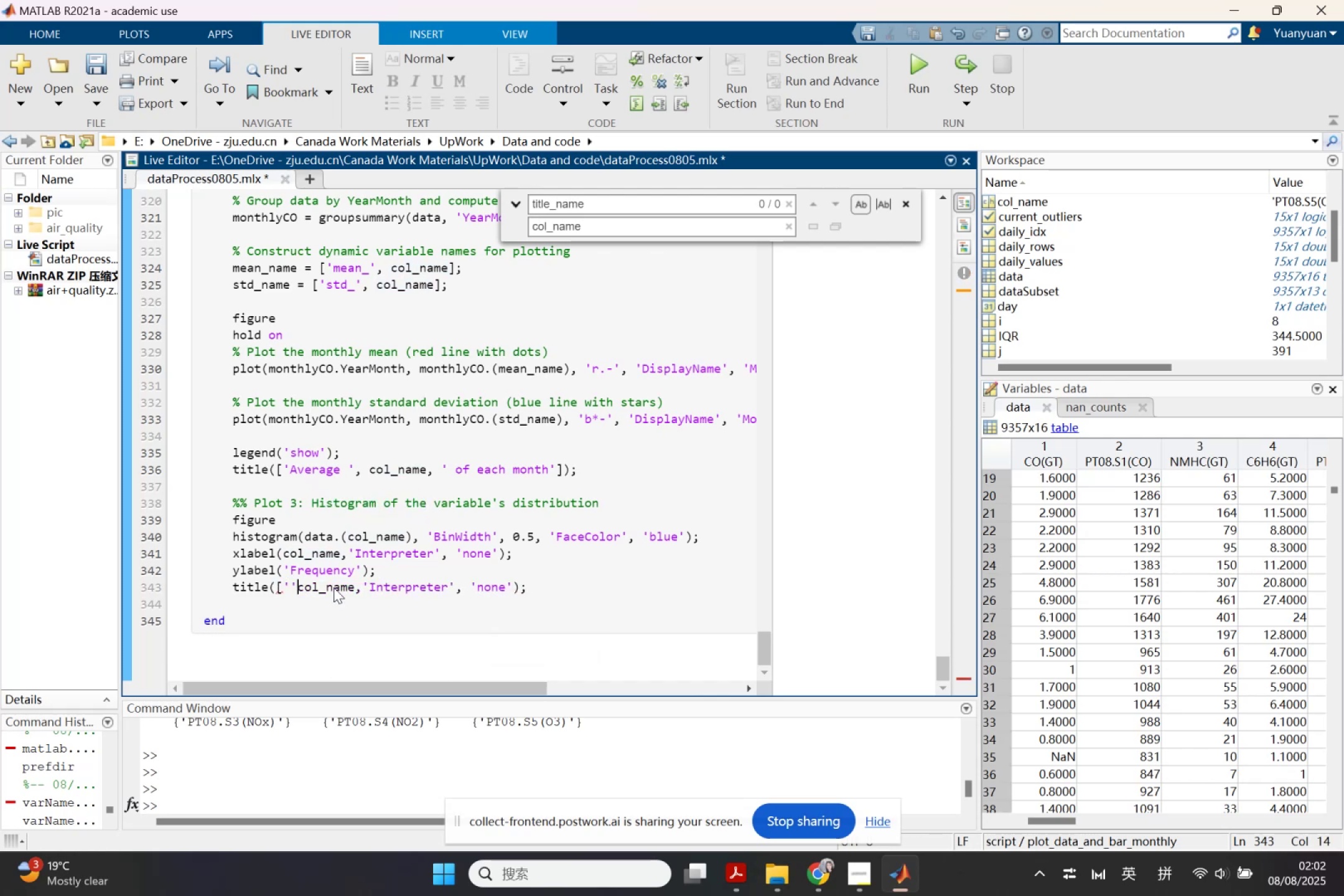 
key(ArrowLeft)
 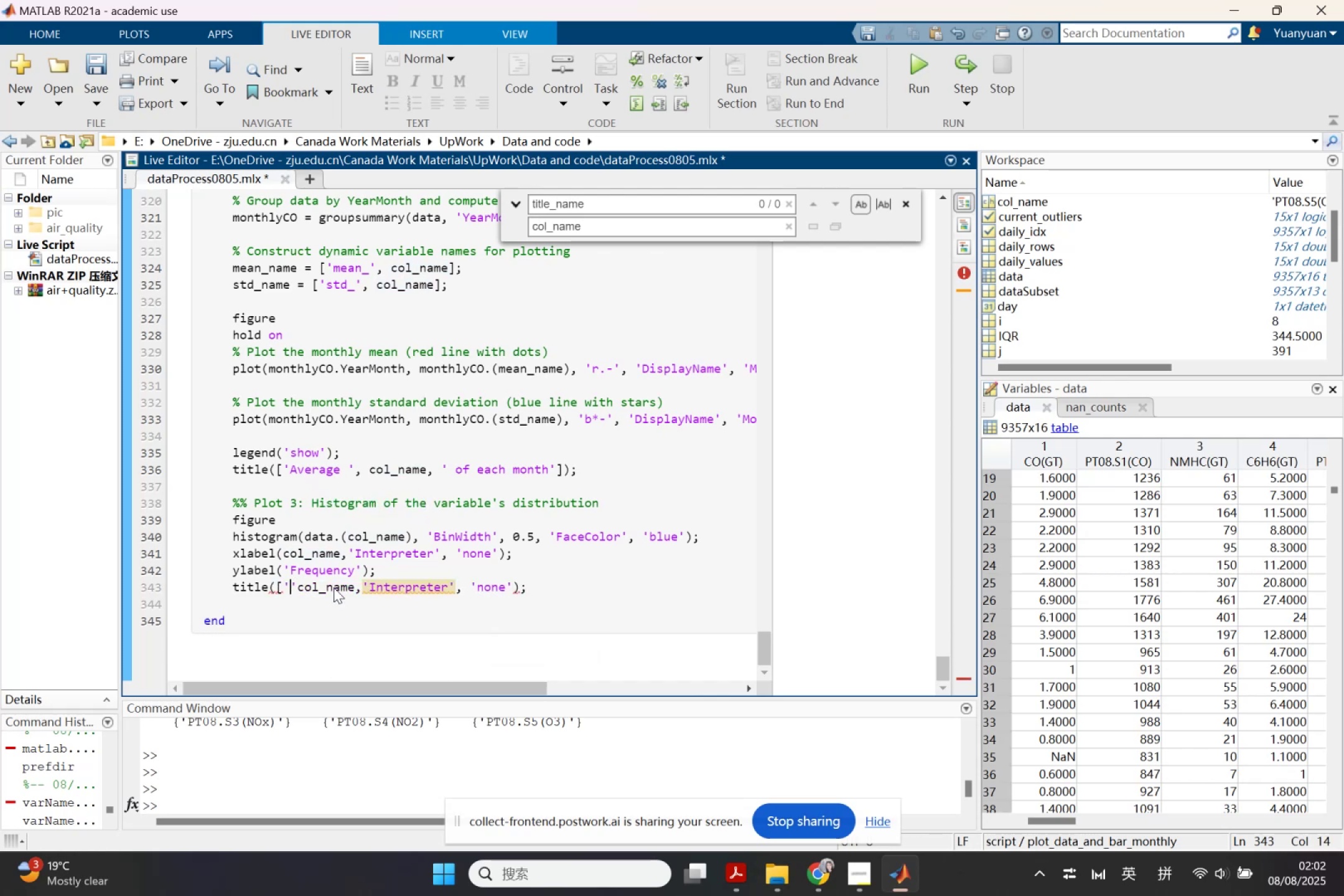 
key(Control+V)
 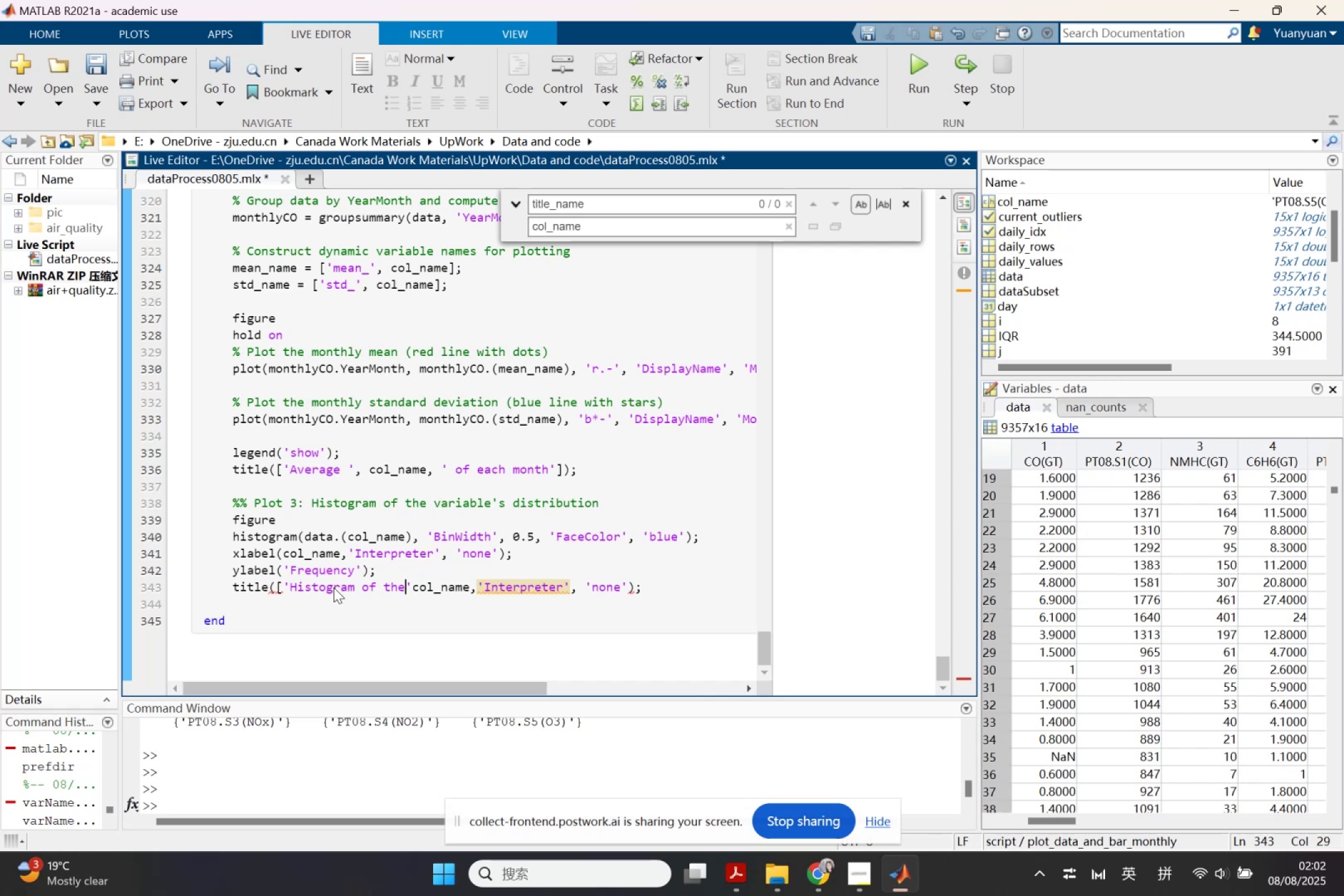 
key(ArrowRight)
 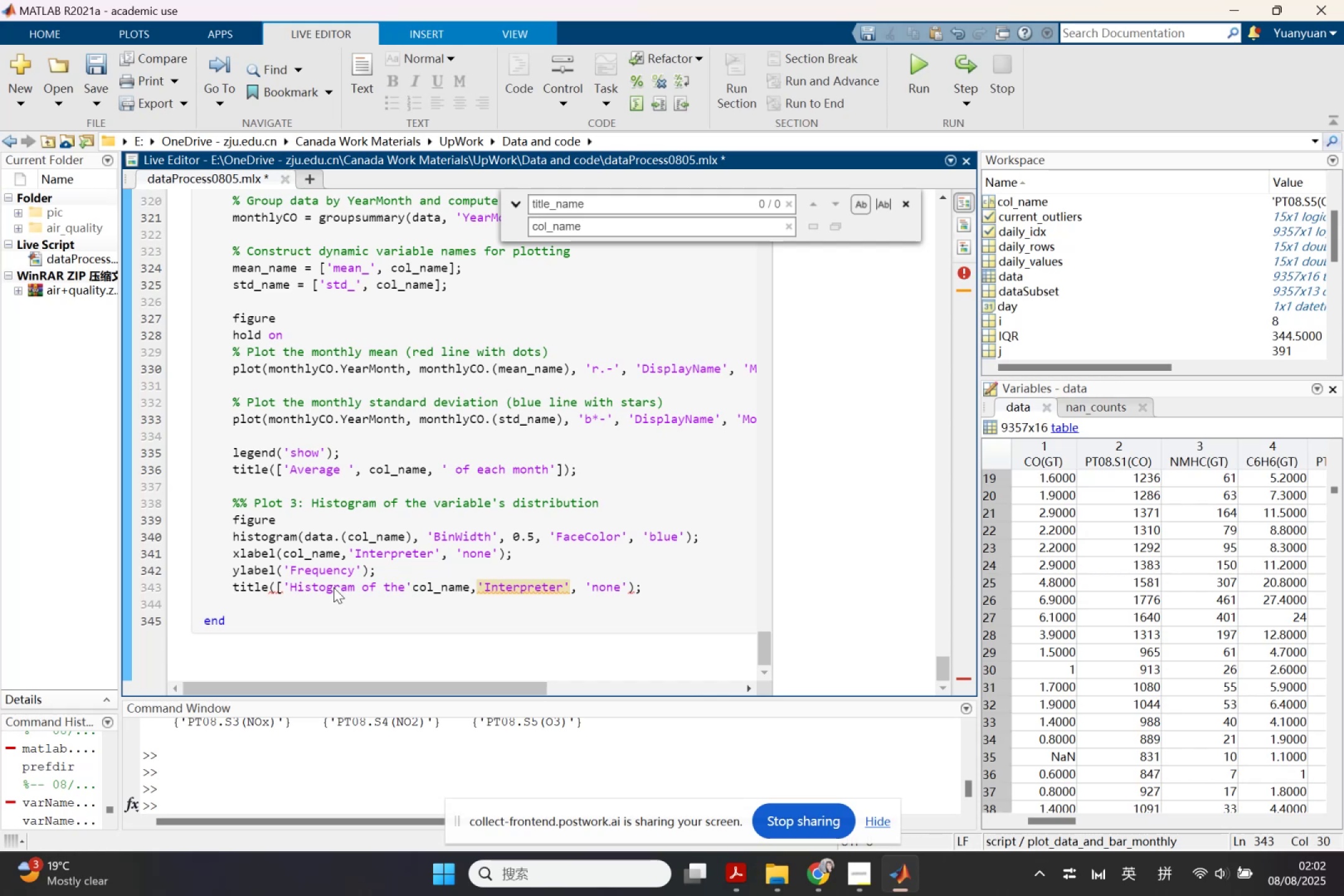 
key(ArrowLeft)
 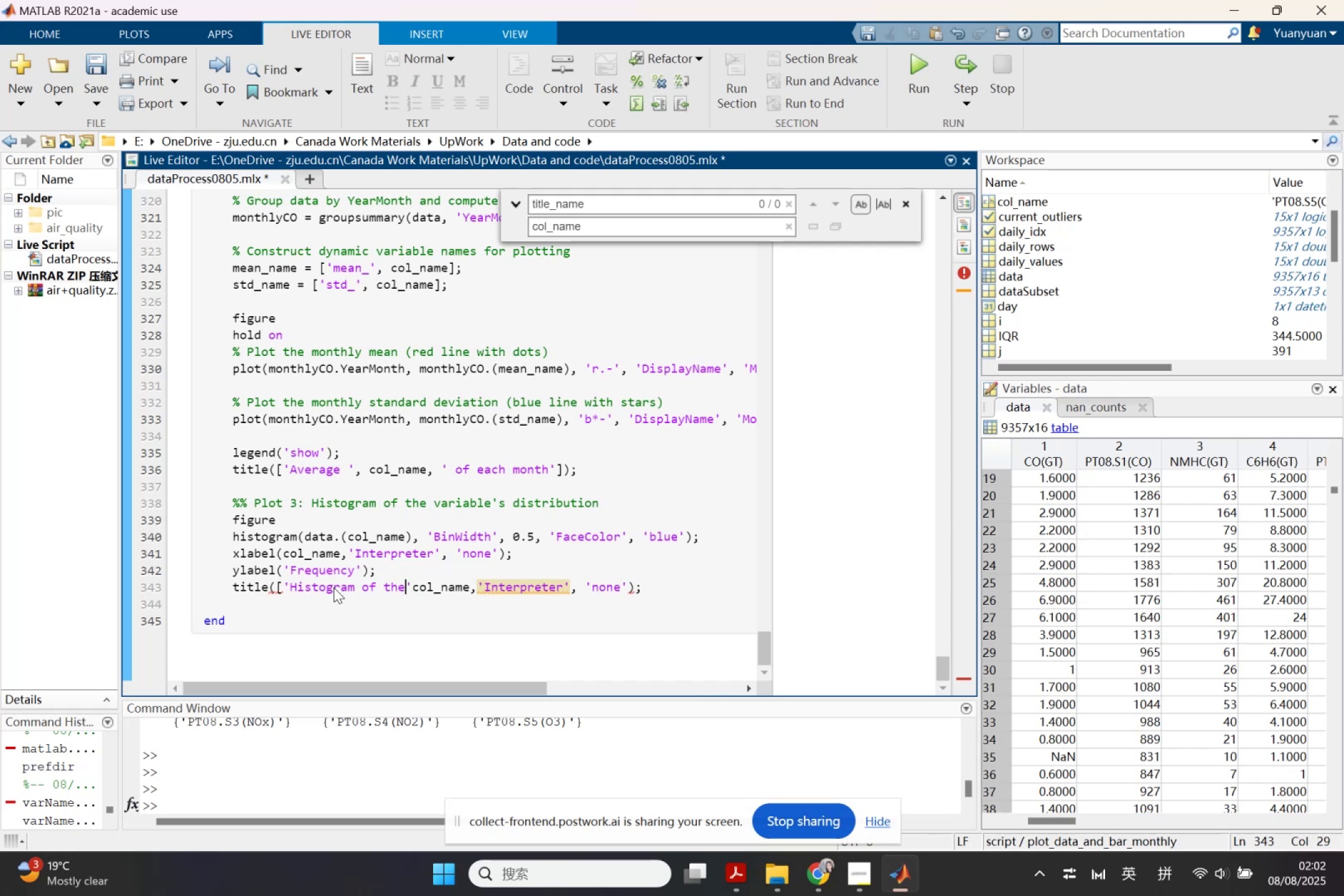 
key(Backspace)
 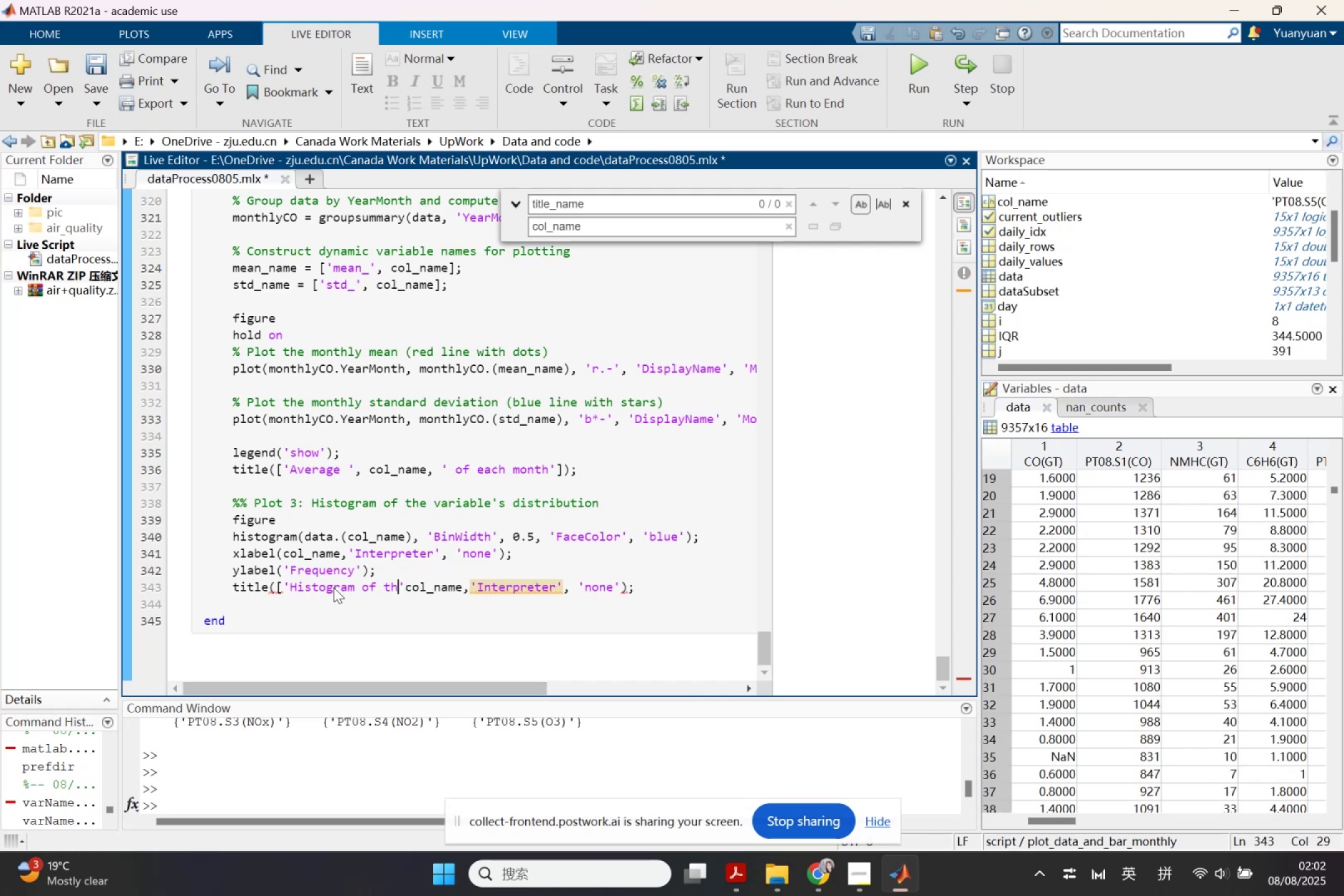 
key(Backspace)
 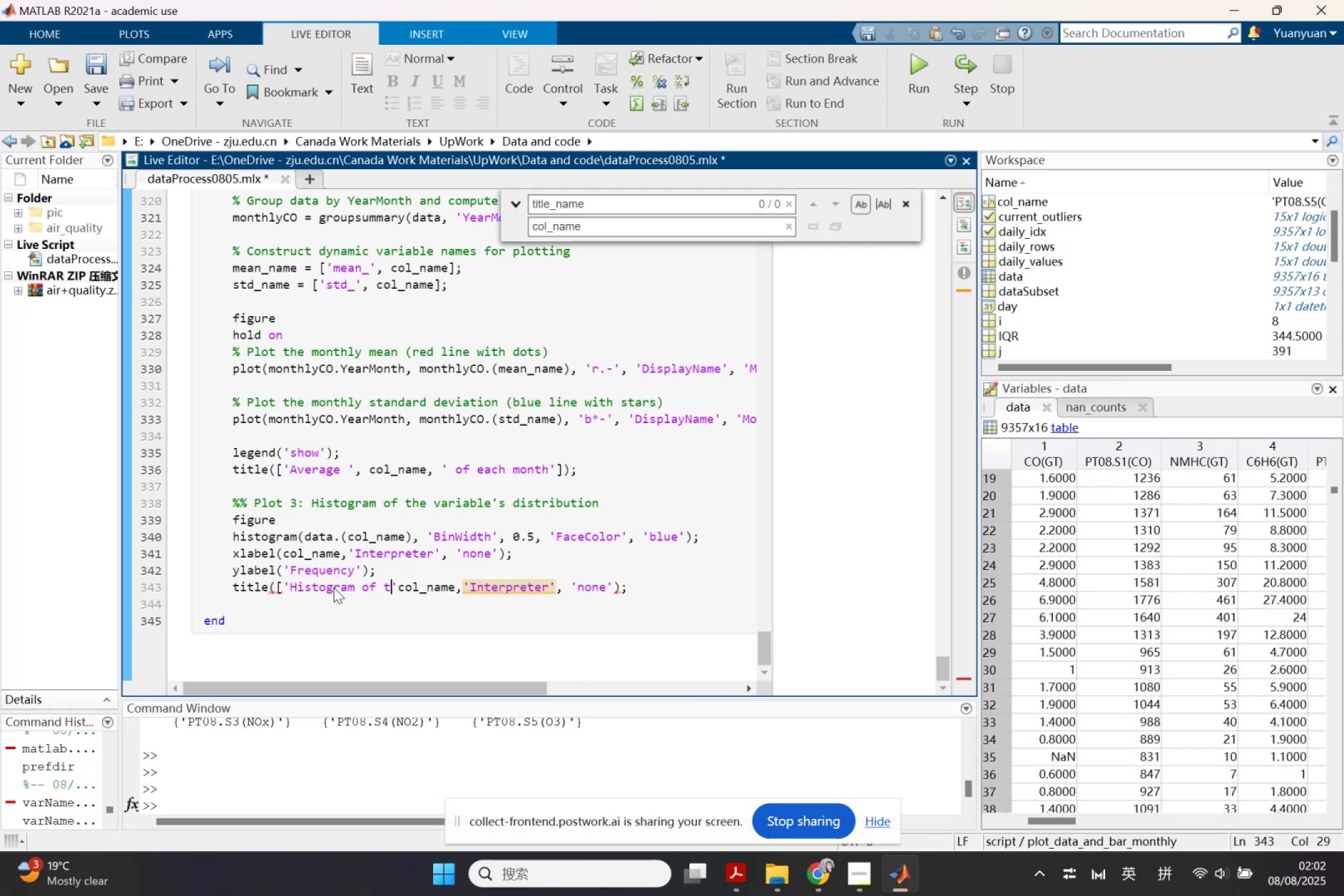 
key(Backspace)
 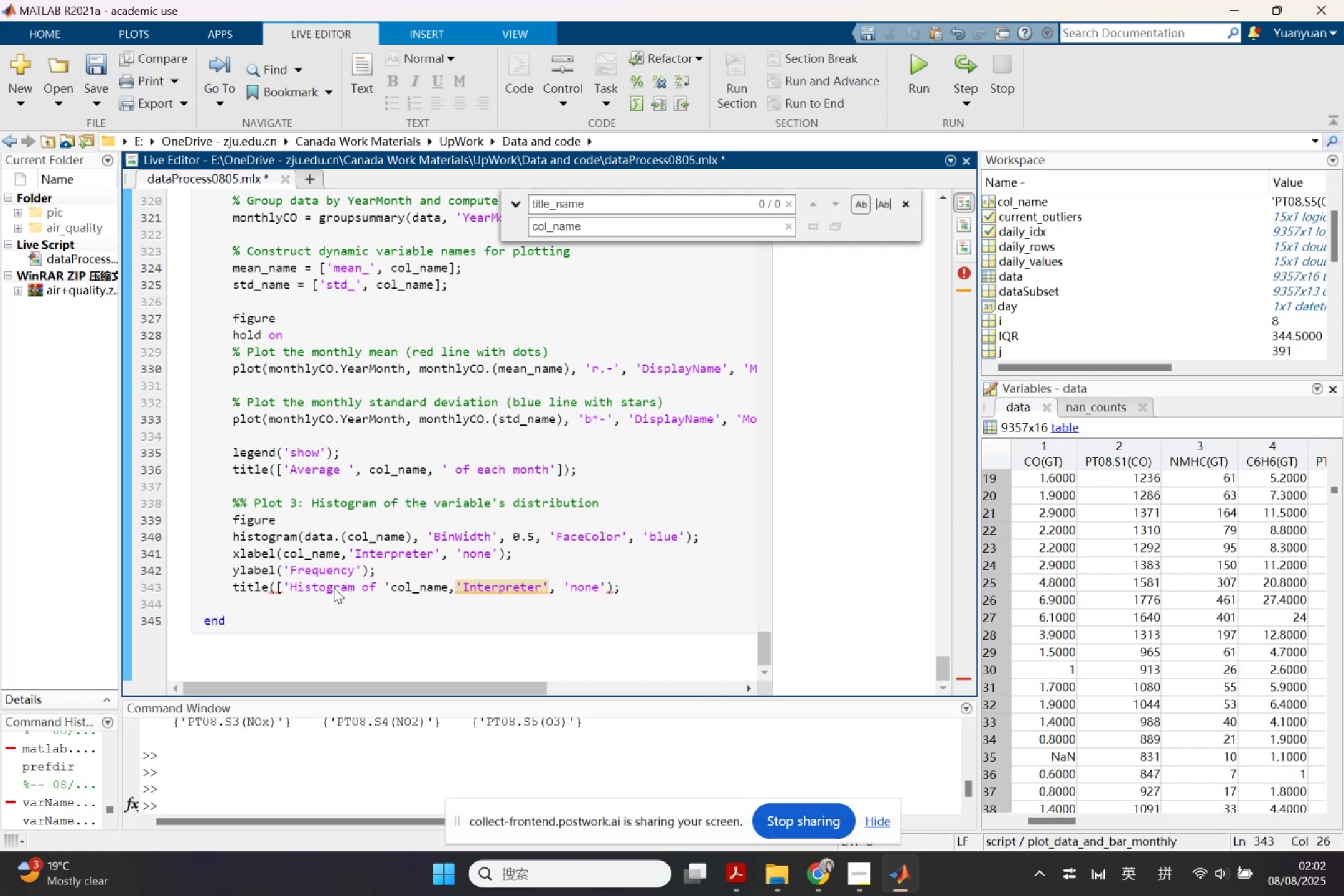 
key(ArrowRight)
 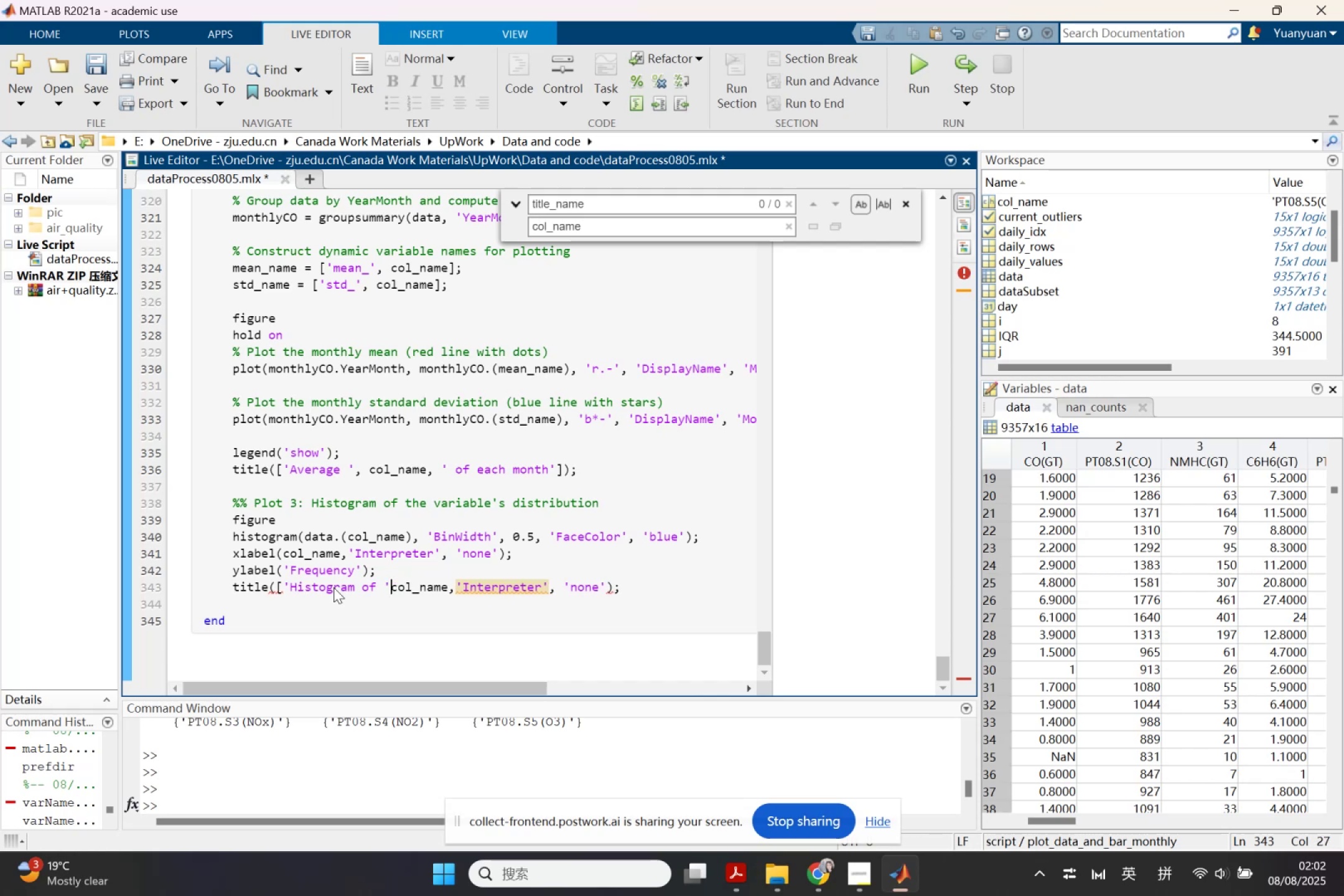 
key(Comma)
 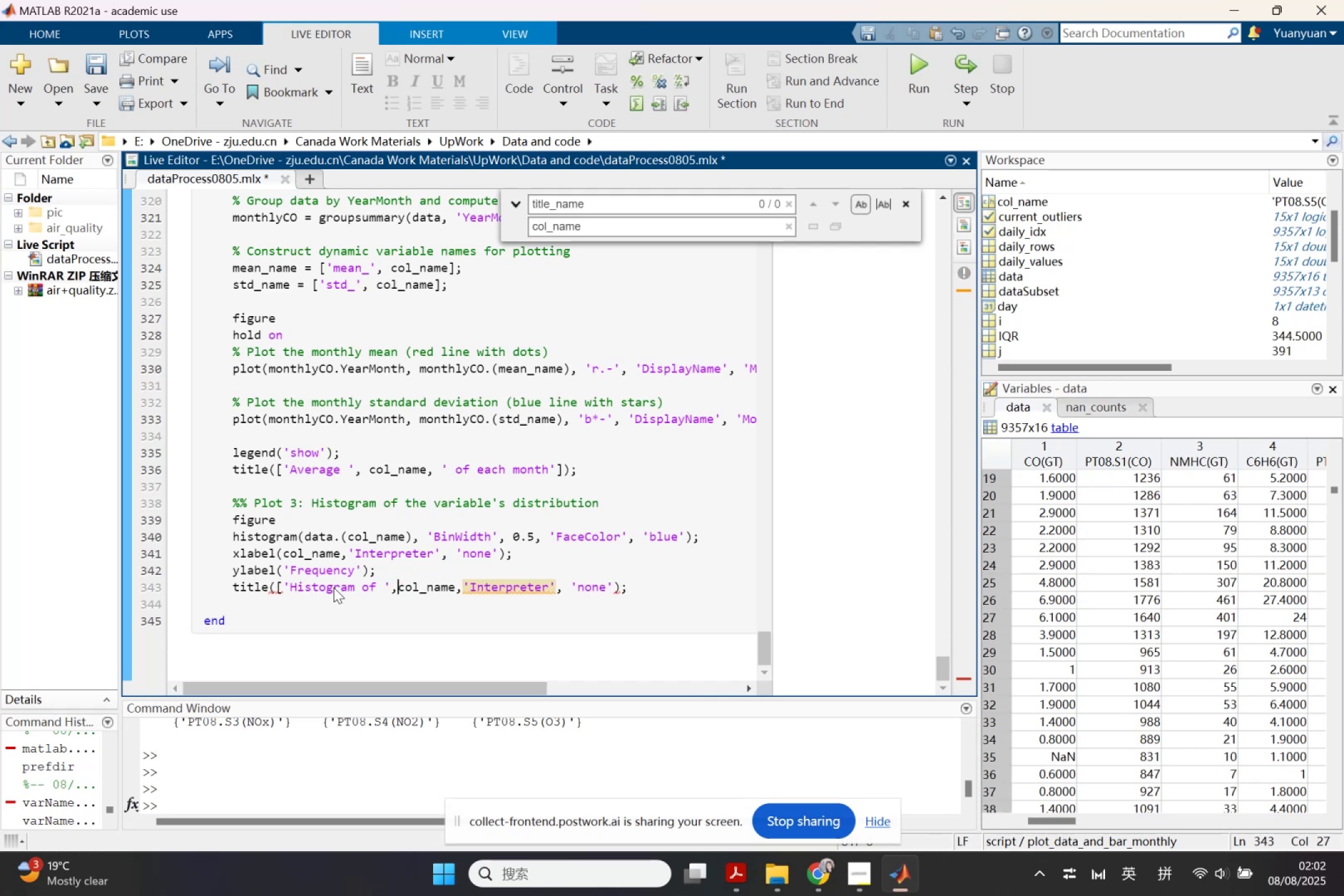 
key(ArrowRight)
 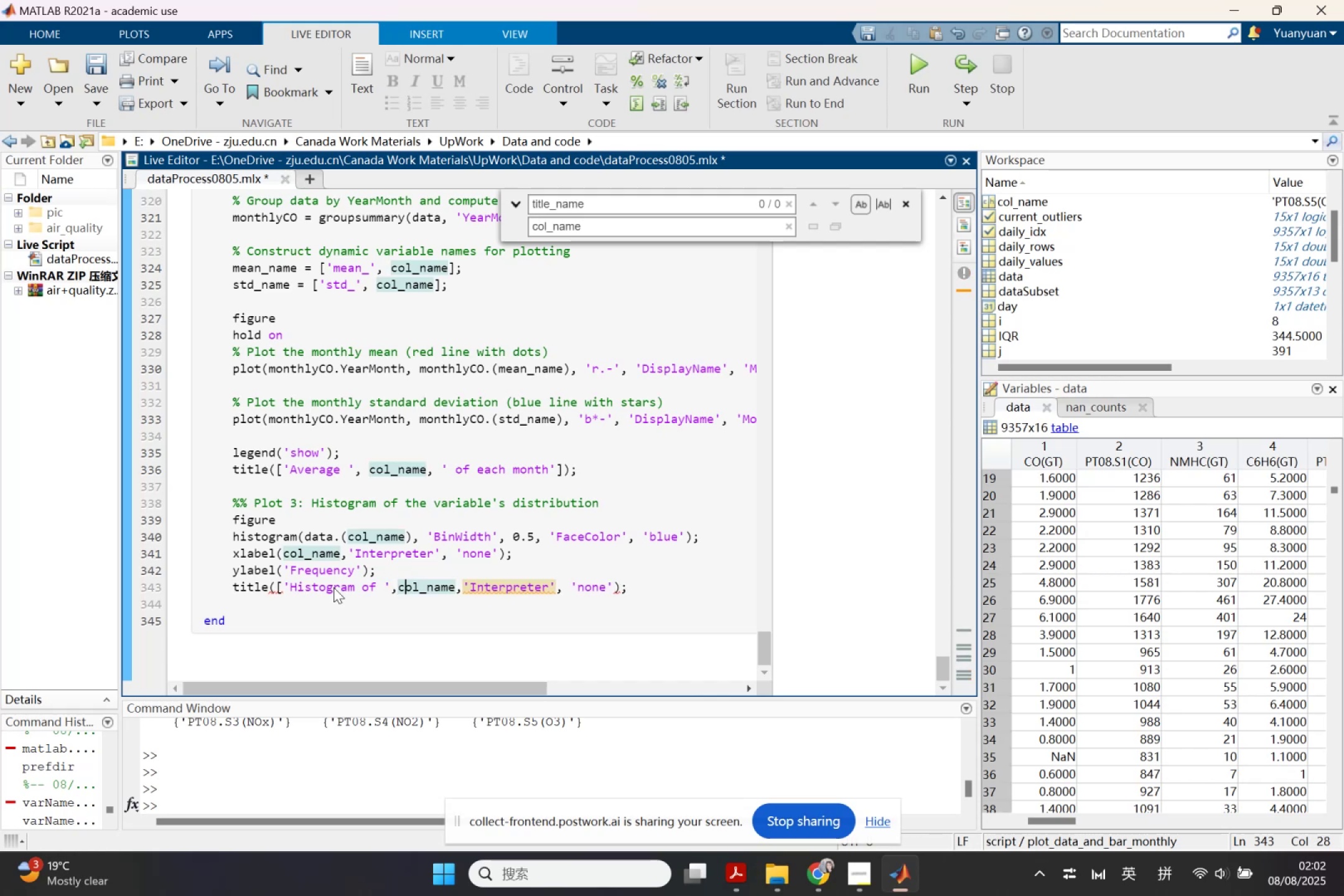 
key(ArrowRight)
 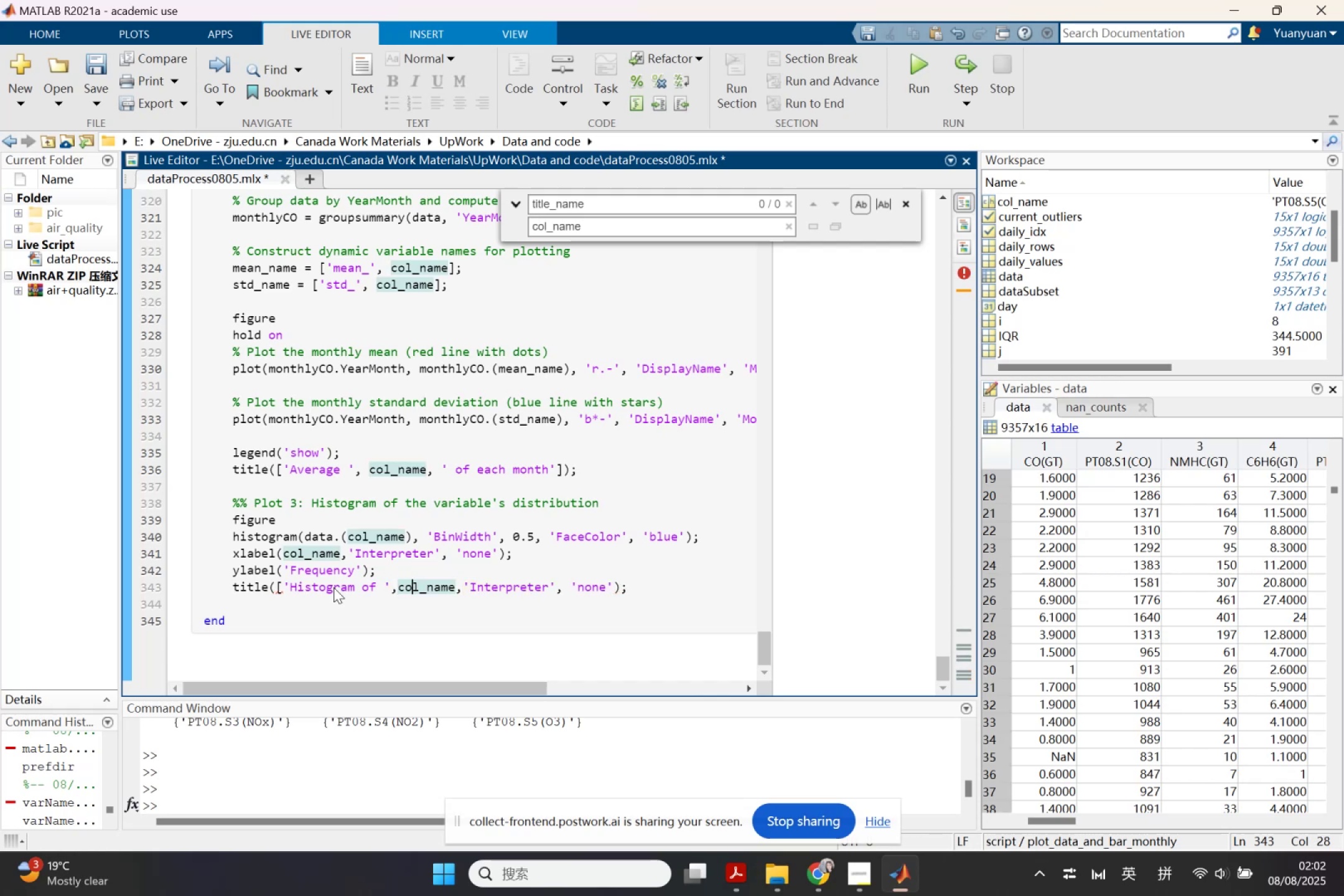 
key(ArrowRight)
 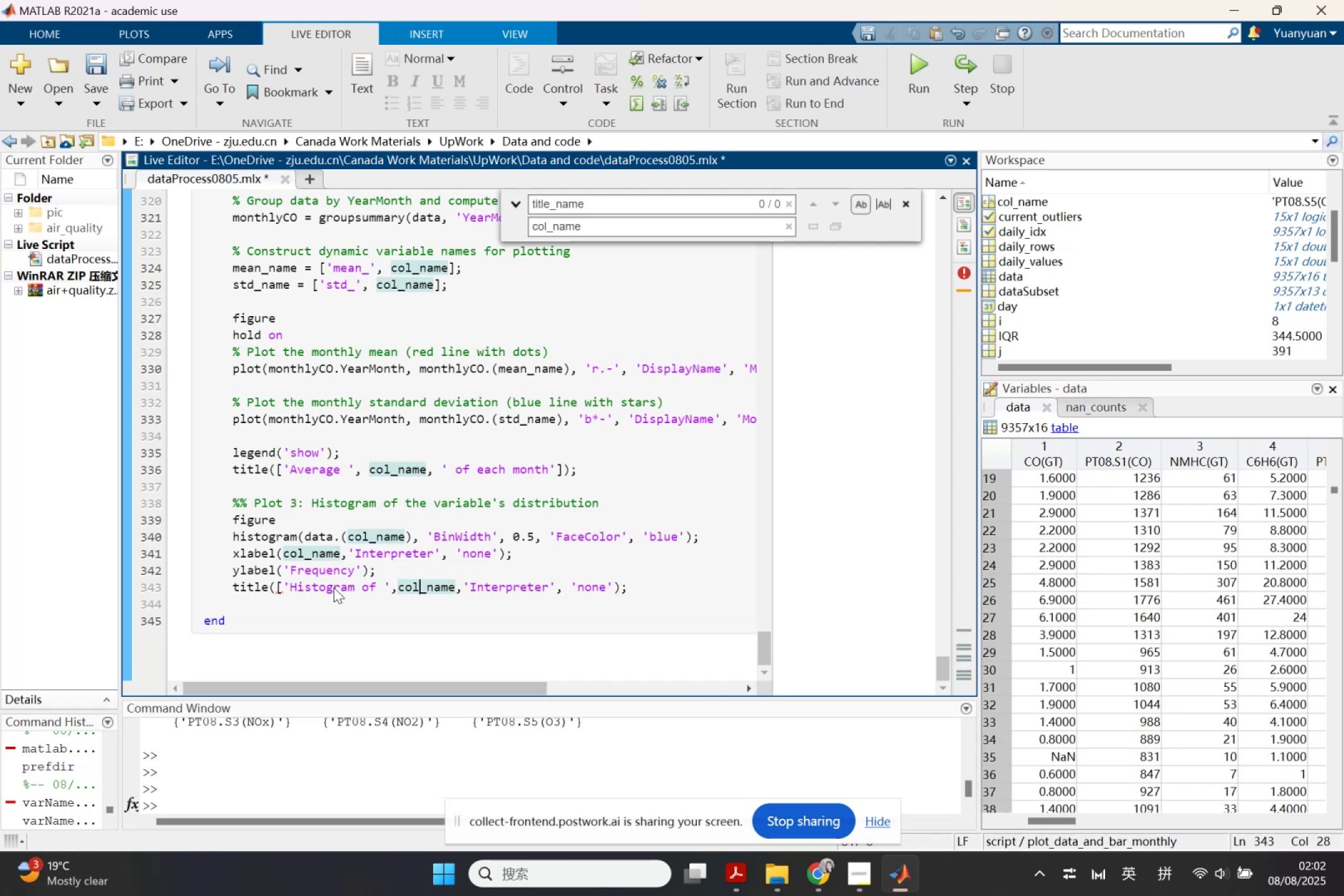 
key(ArrowRight)
 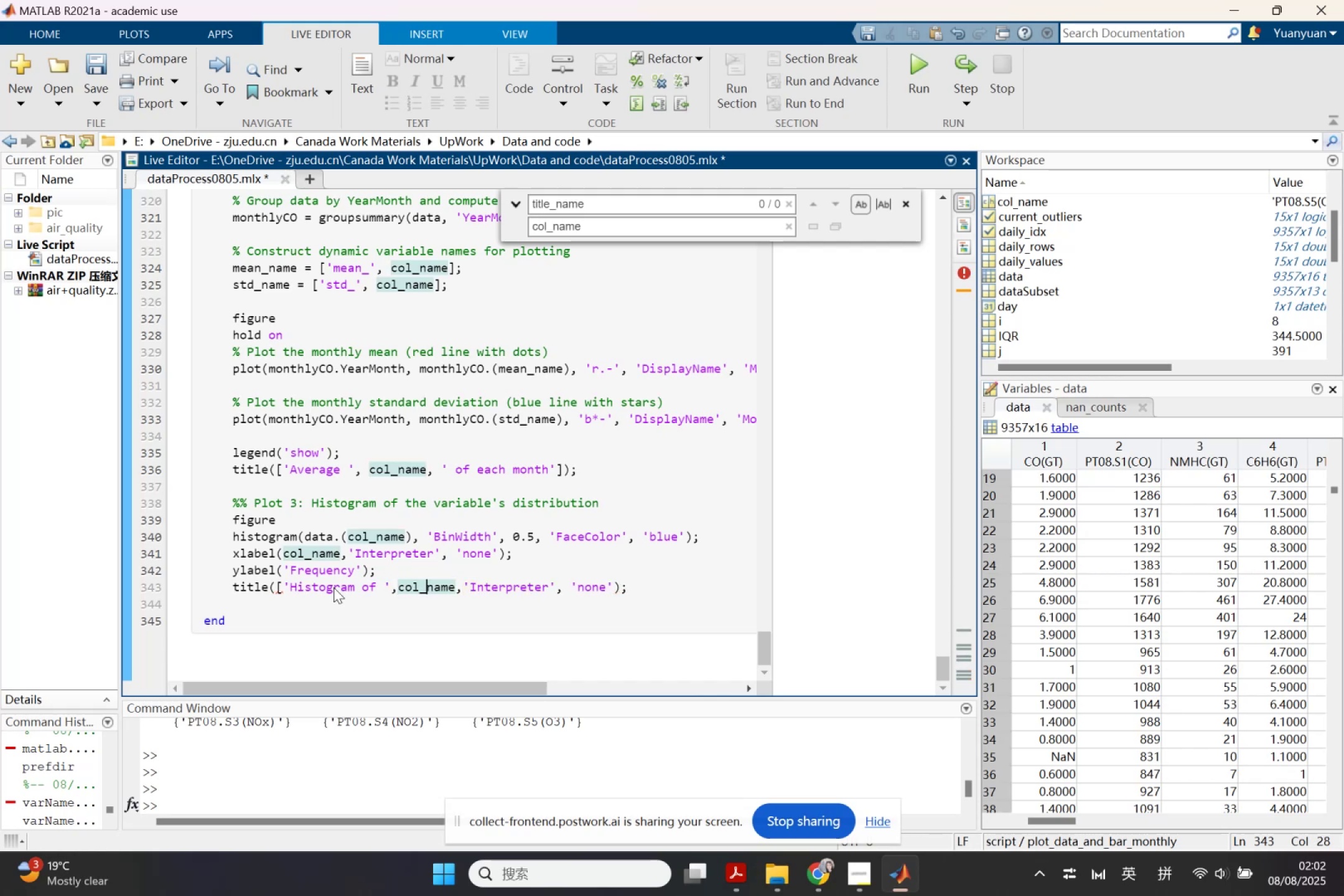 
key(ArrowRight)
 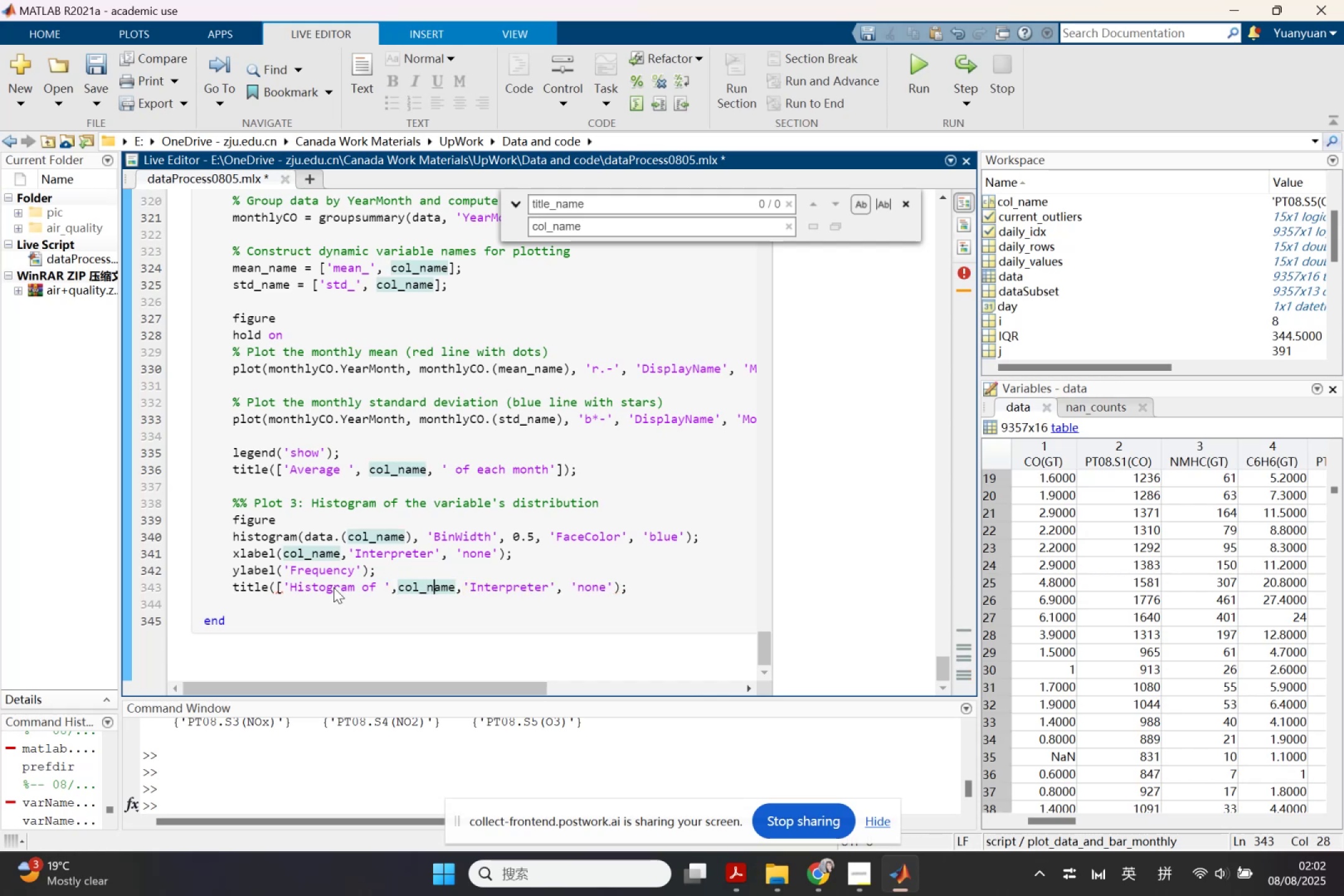 
key(ArrowRight)
 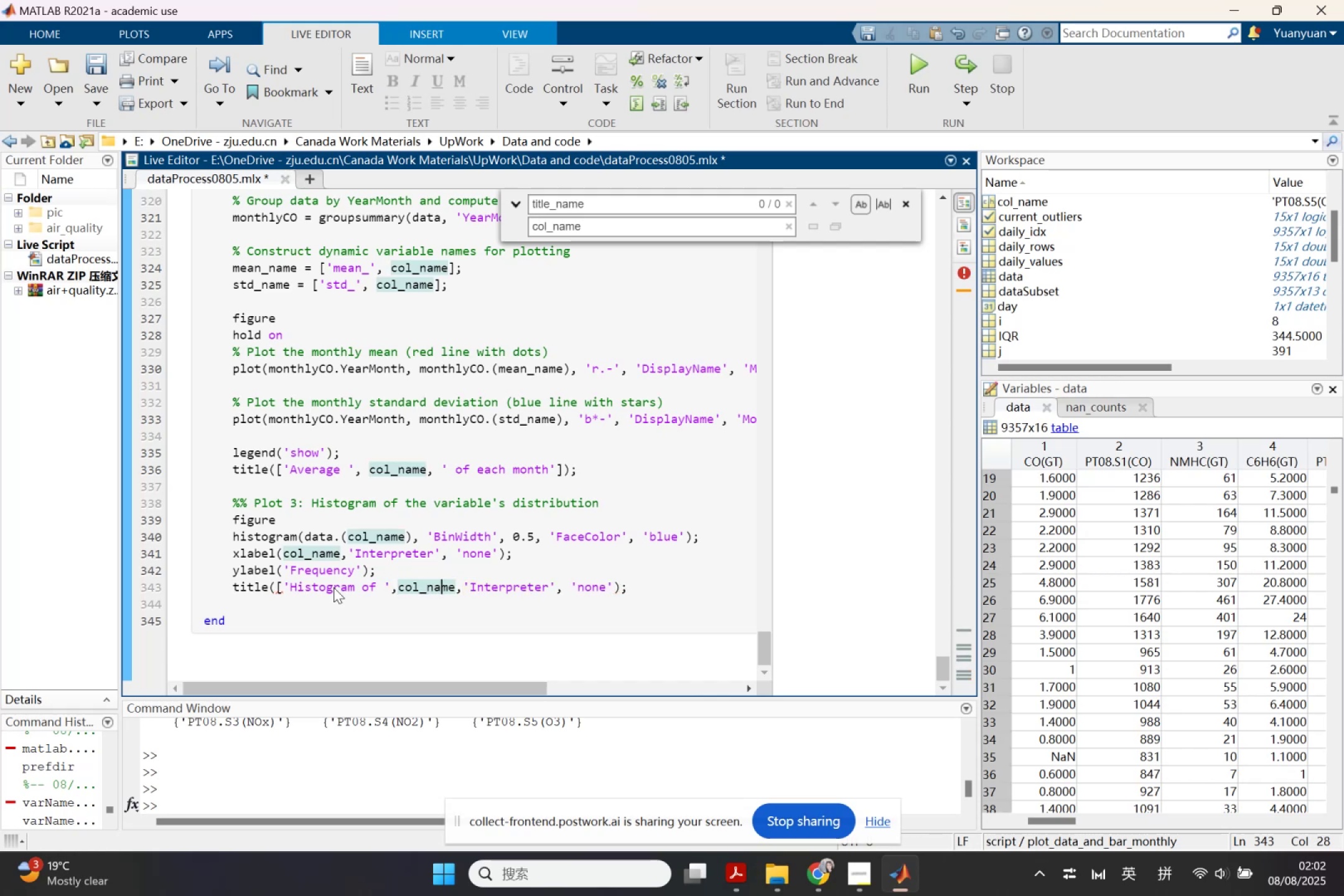 
key(ArrowRight)
 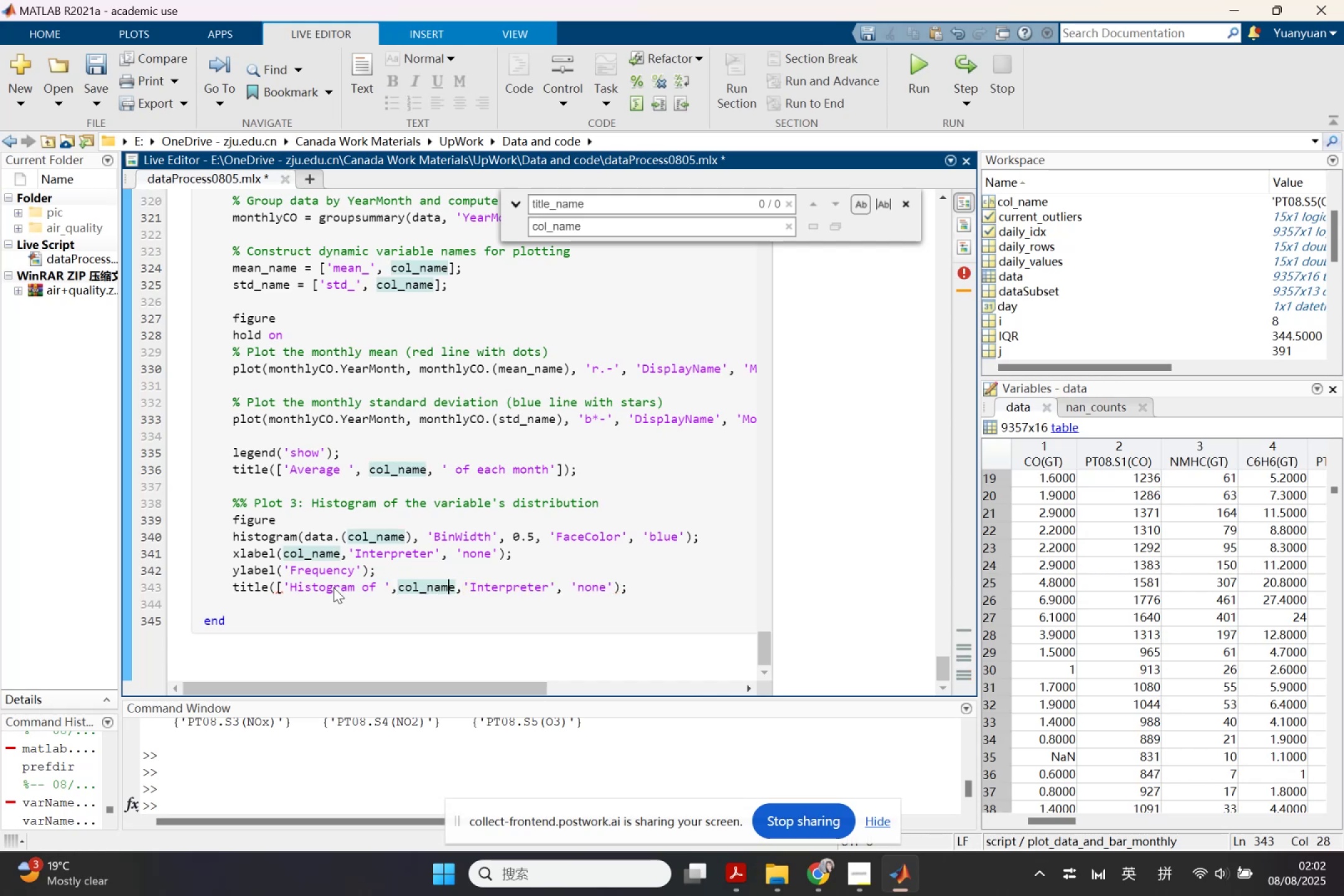 
key(ArrowRight)
 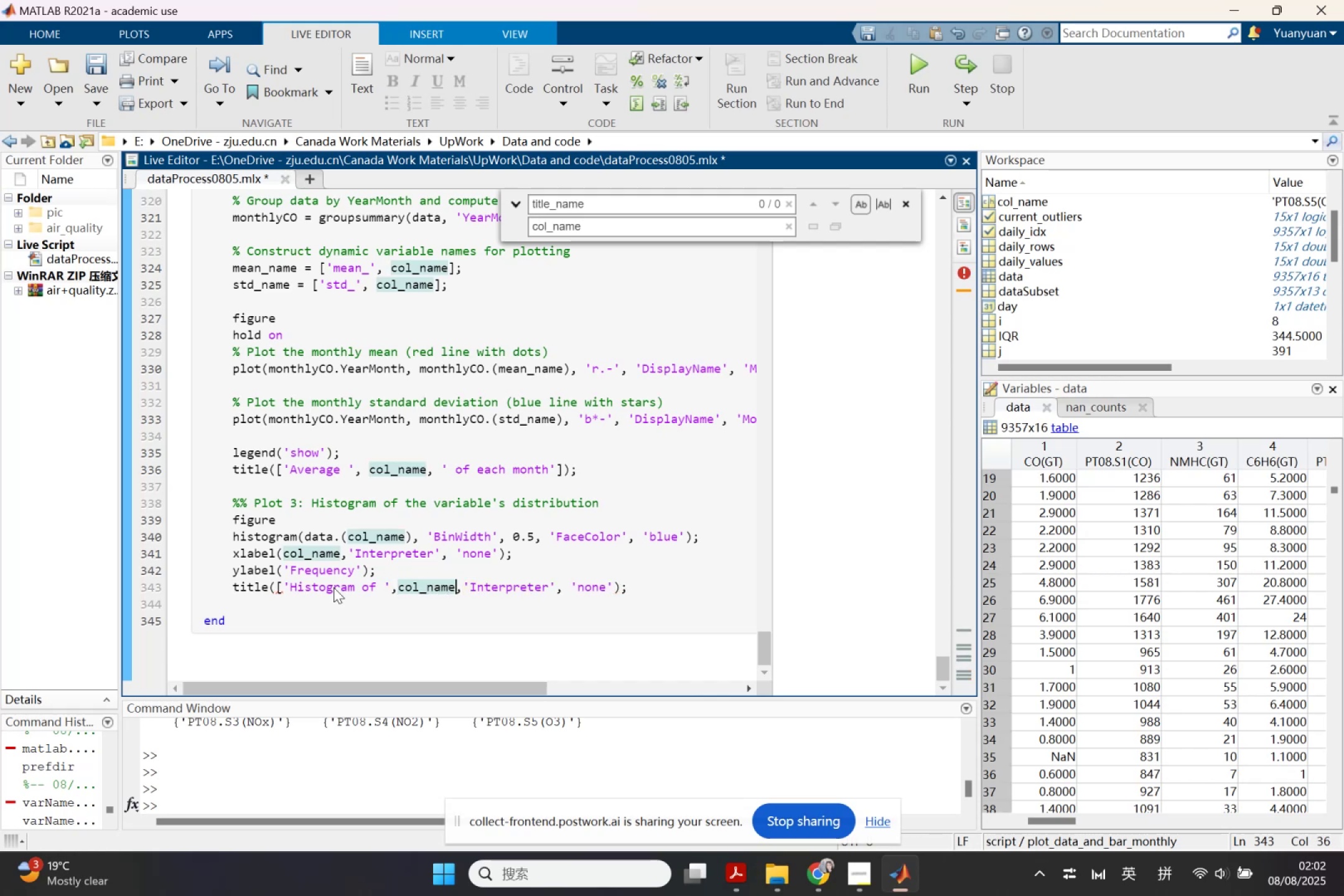 
key(ArrowRight)
 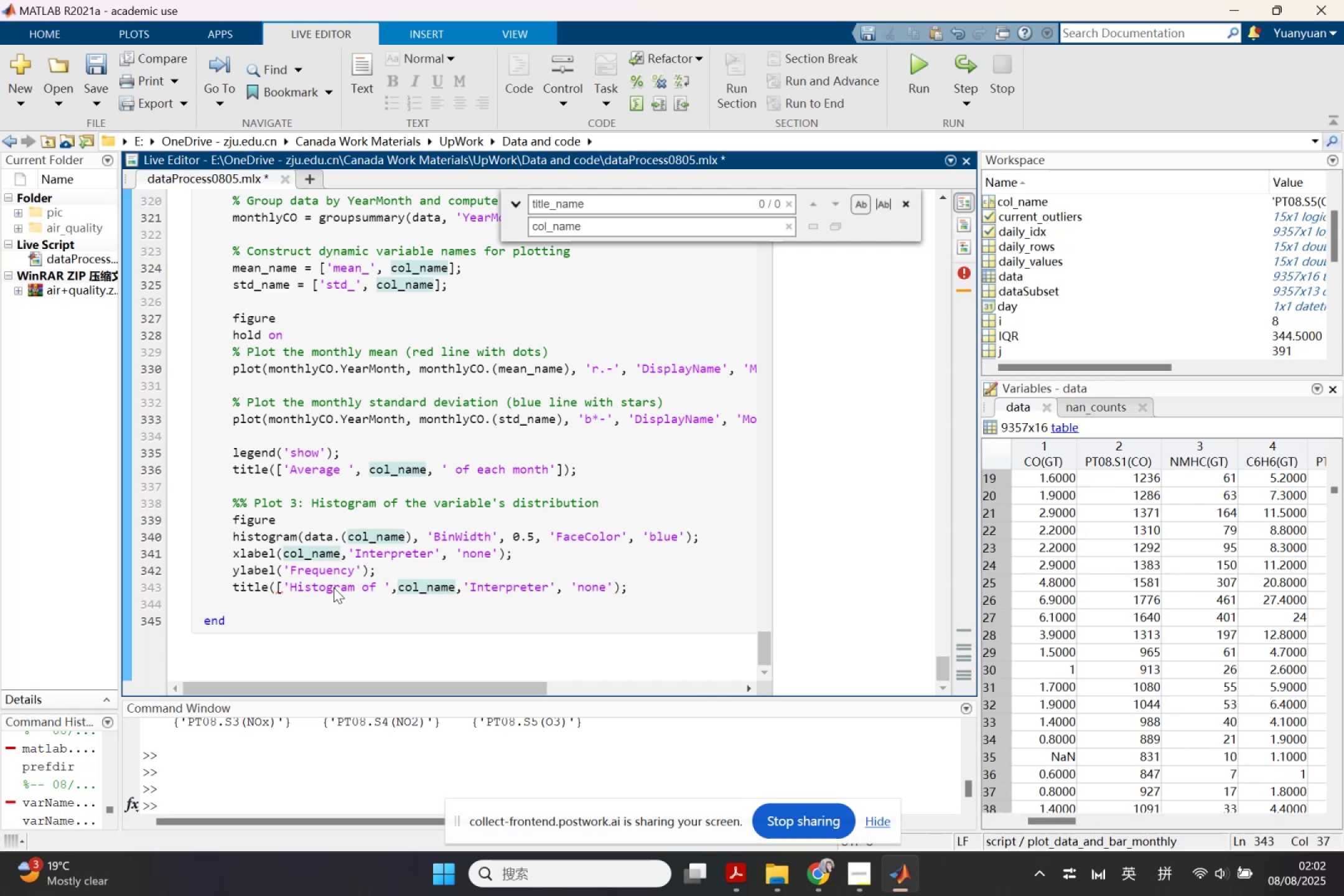 
key(ArrowLeft)
 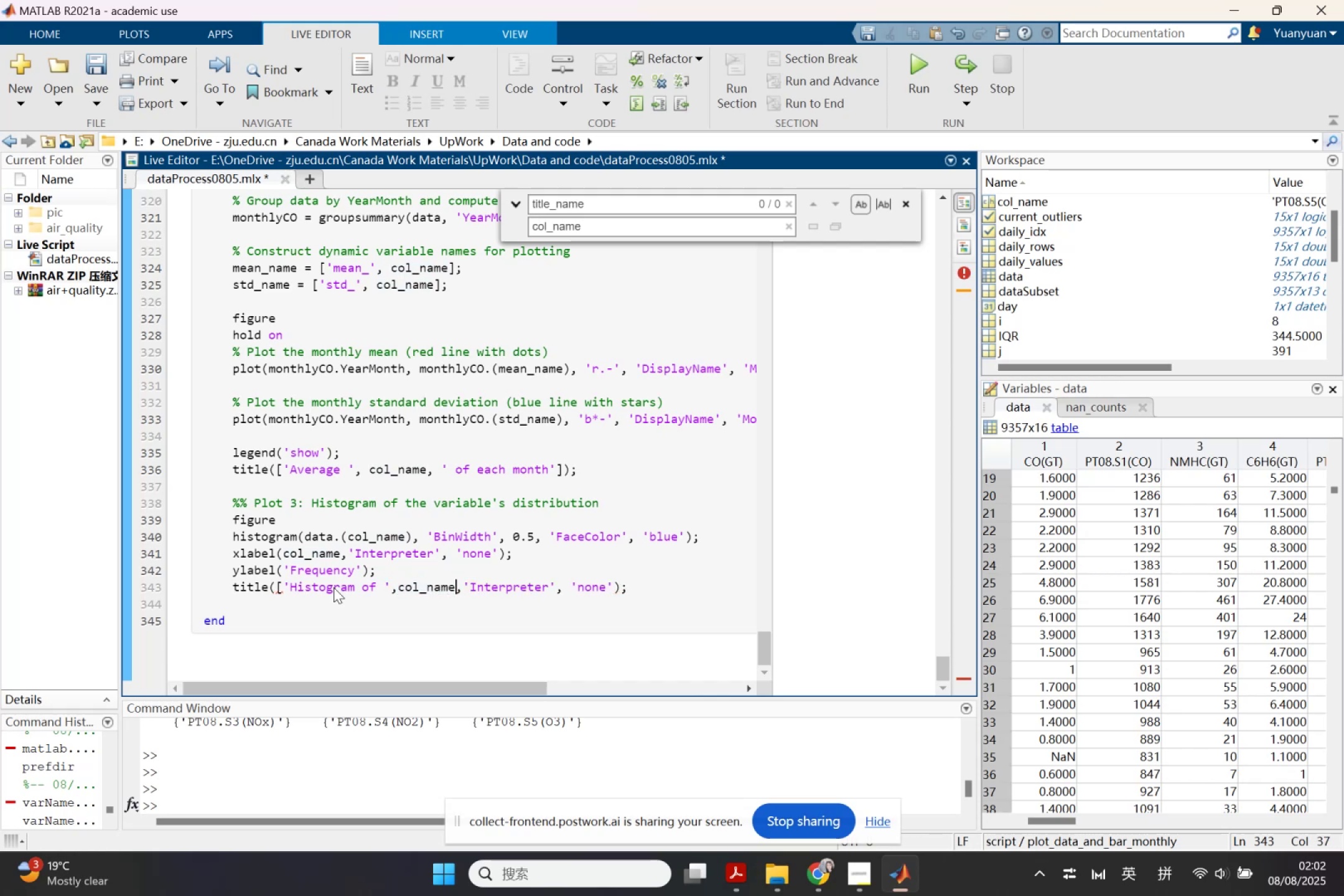 
key(BracketRight)
 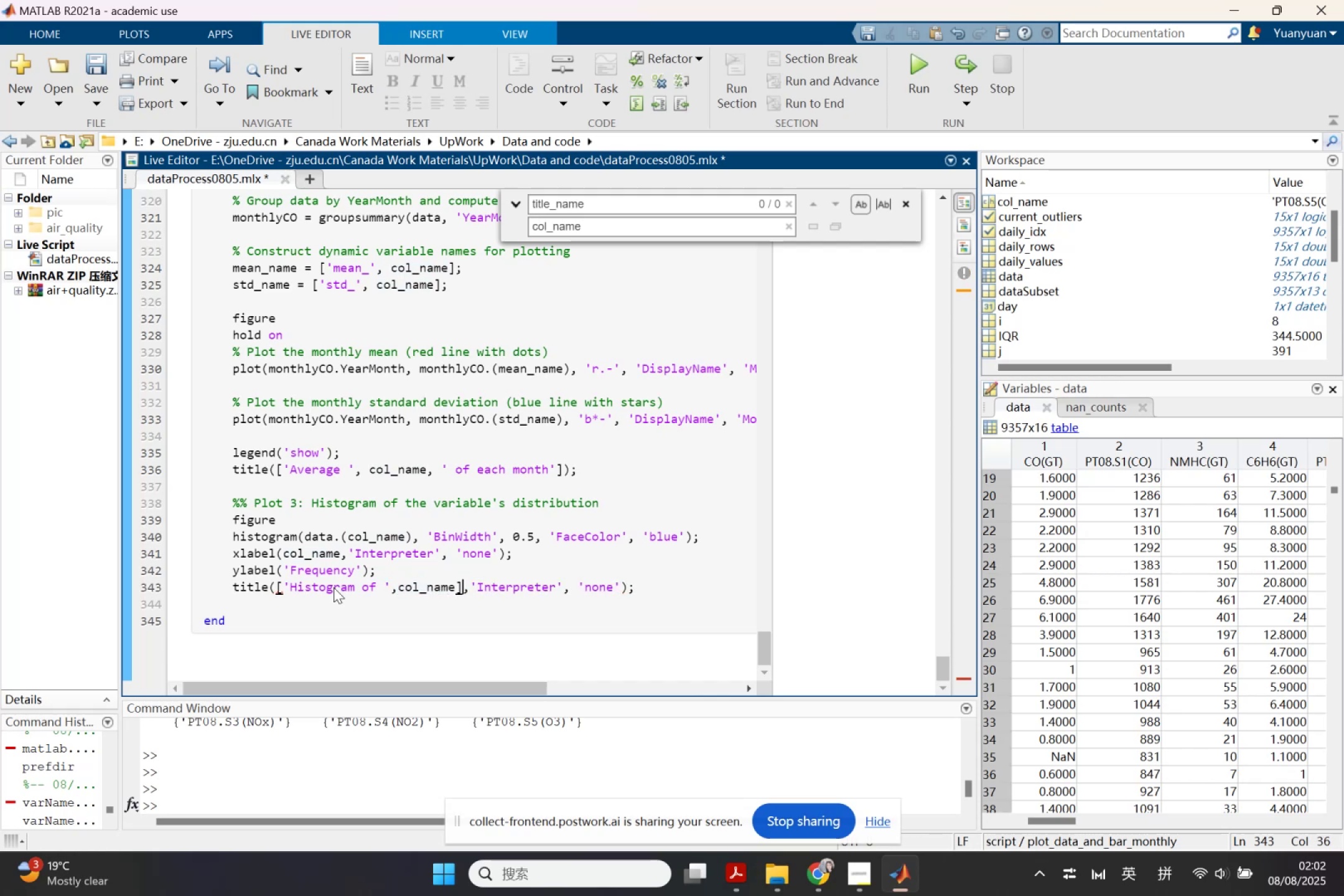 
key(ArrowLeft)
 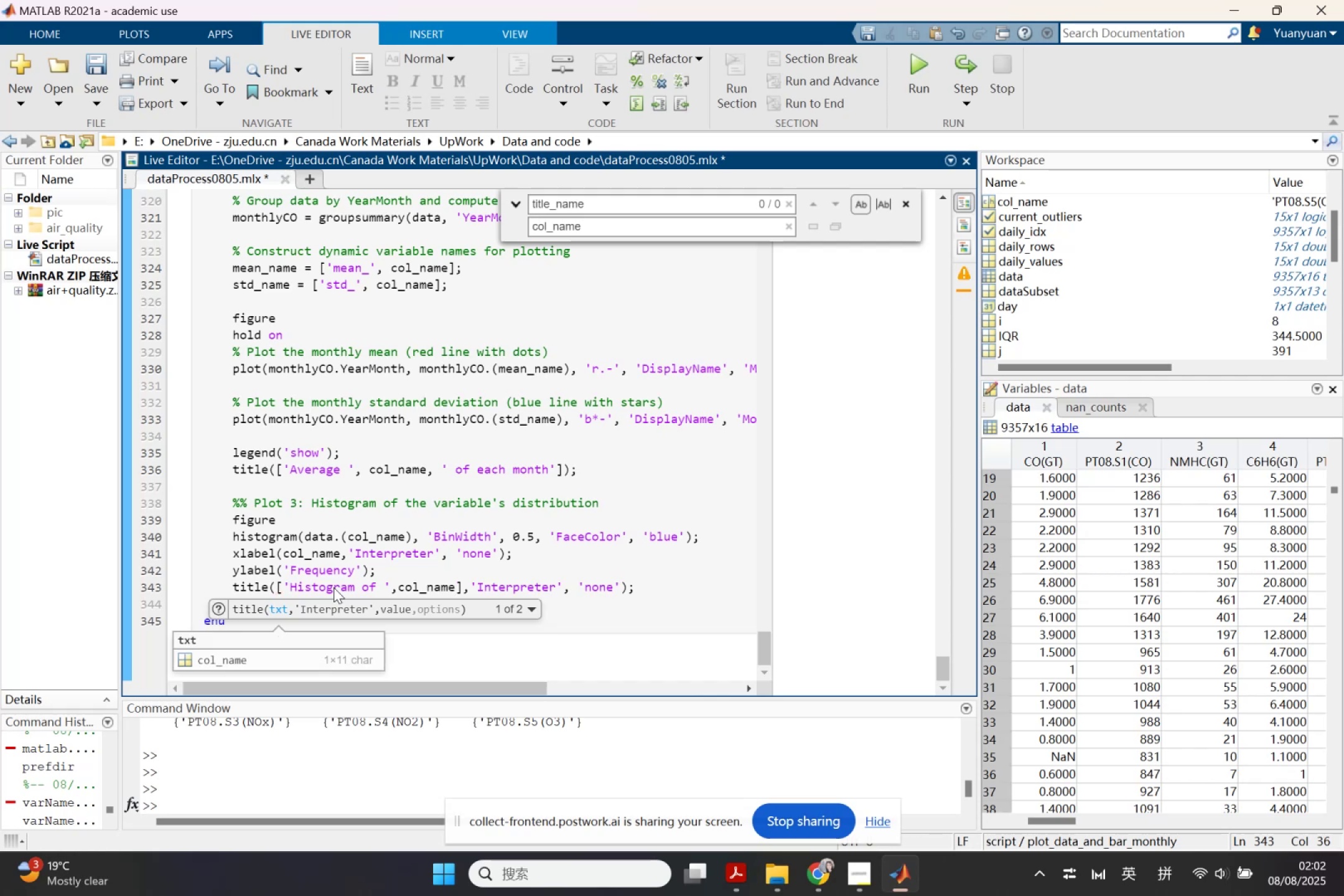 
key(Comma)
 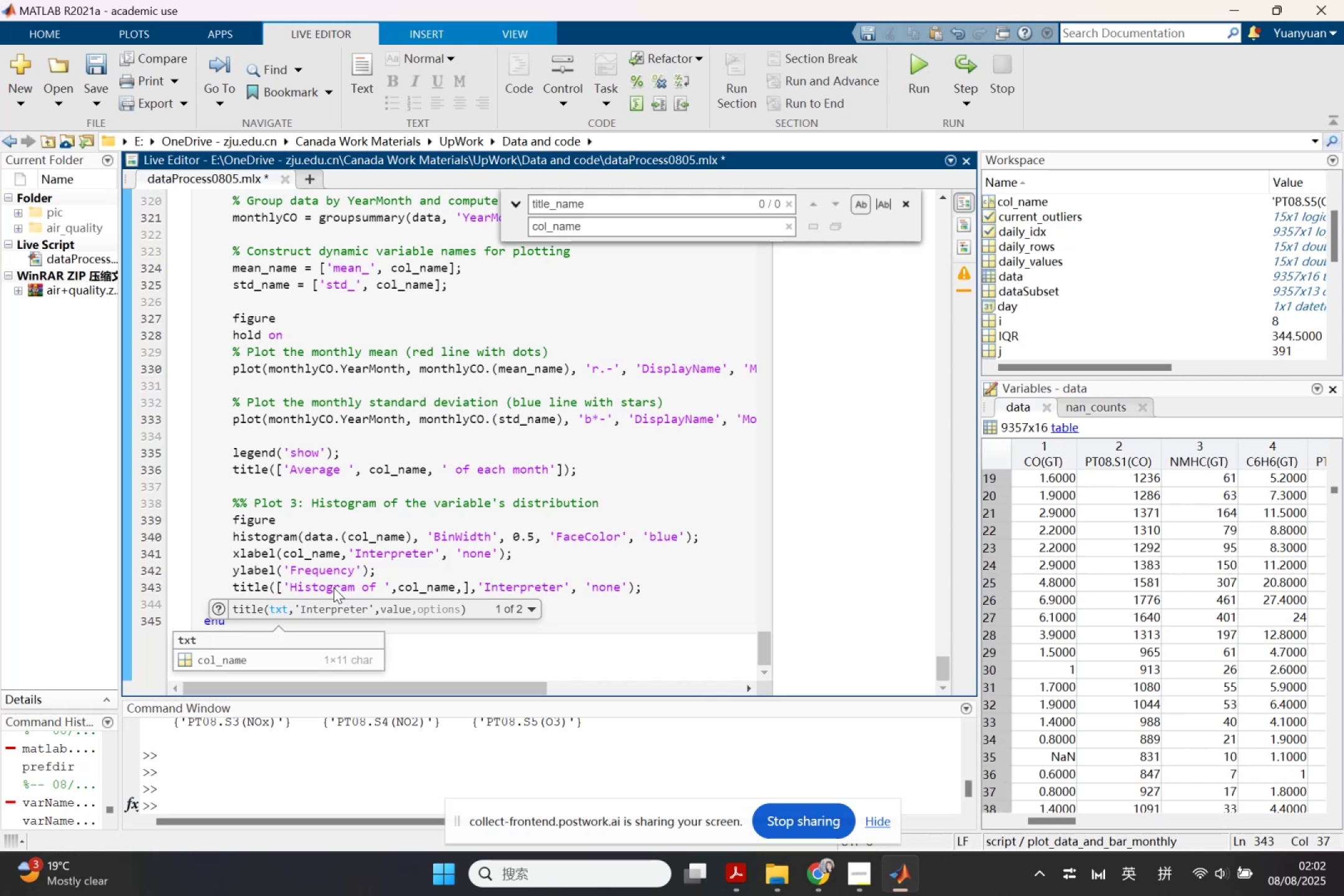 
key(Quote)
 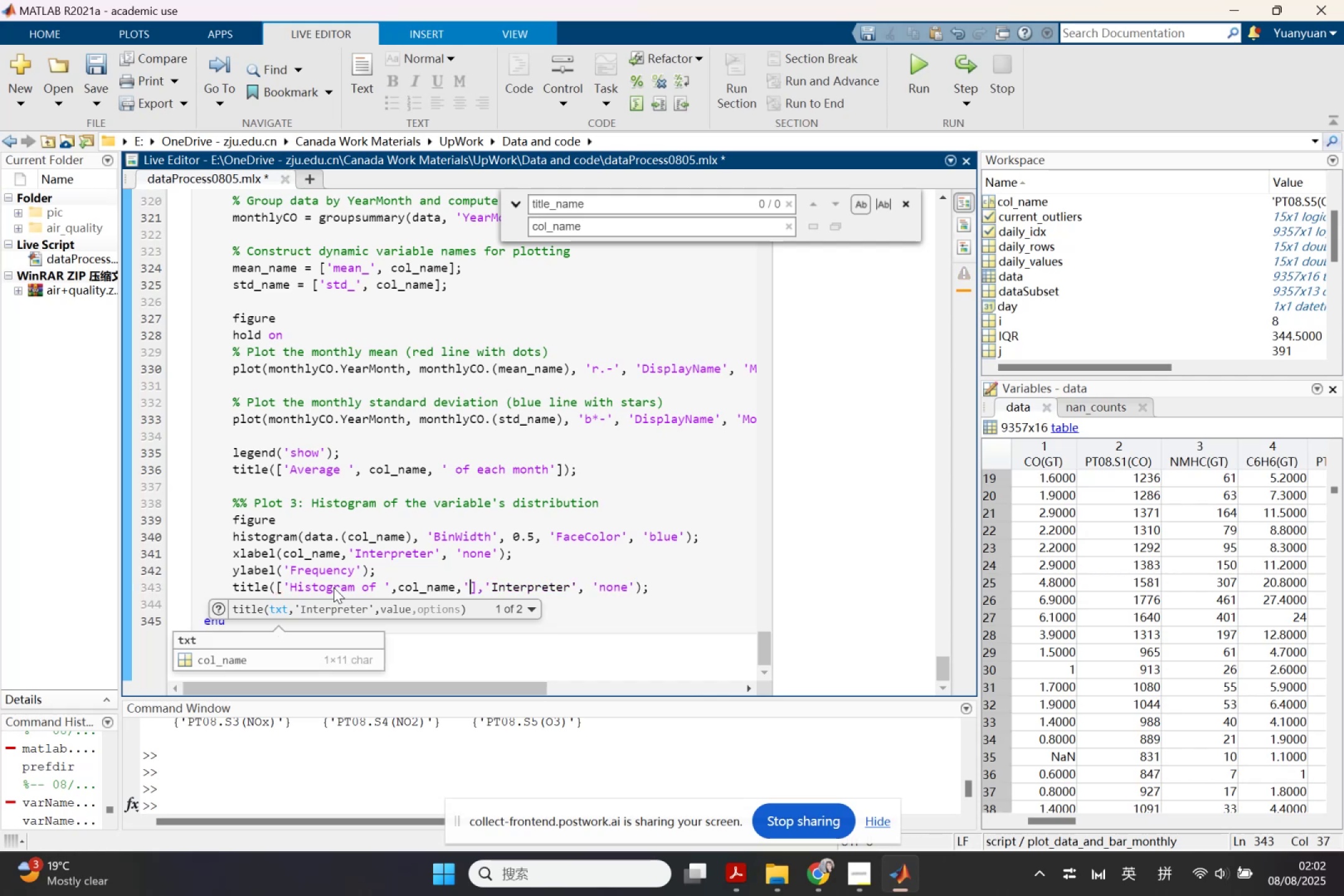 
key(Quote)
 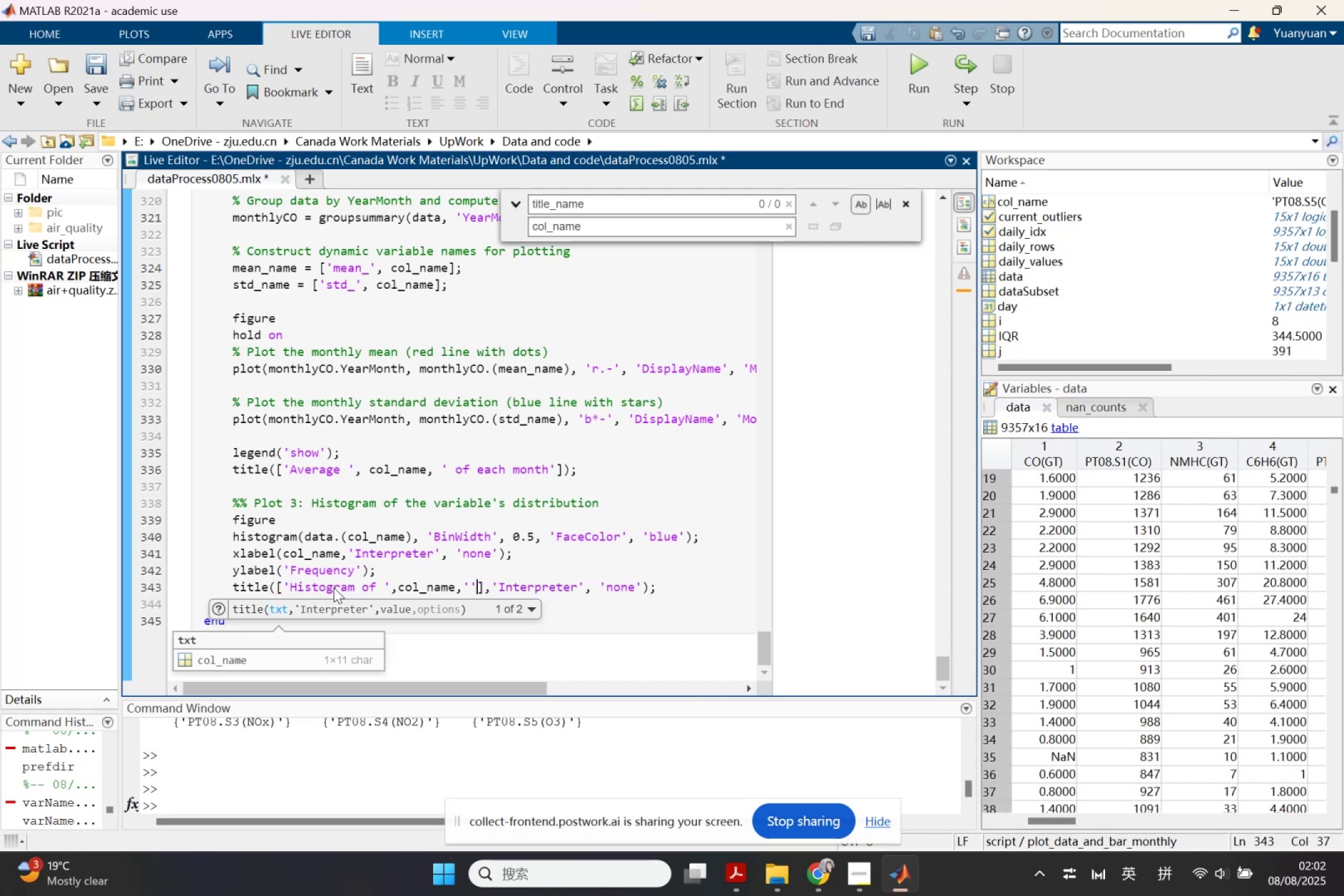 
key(ArrowLeft)
 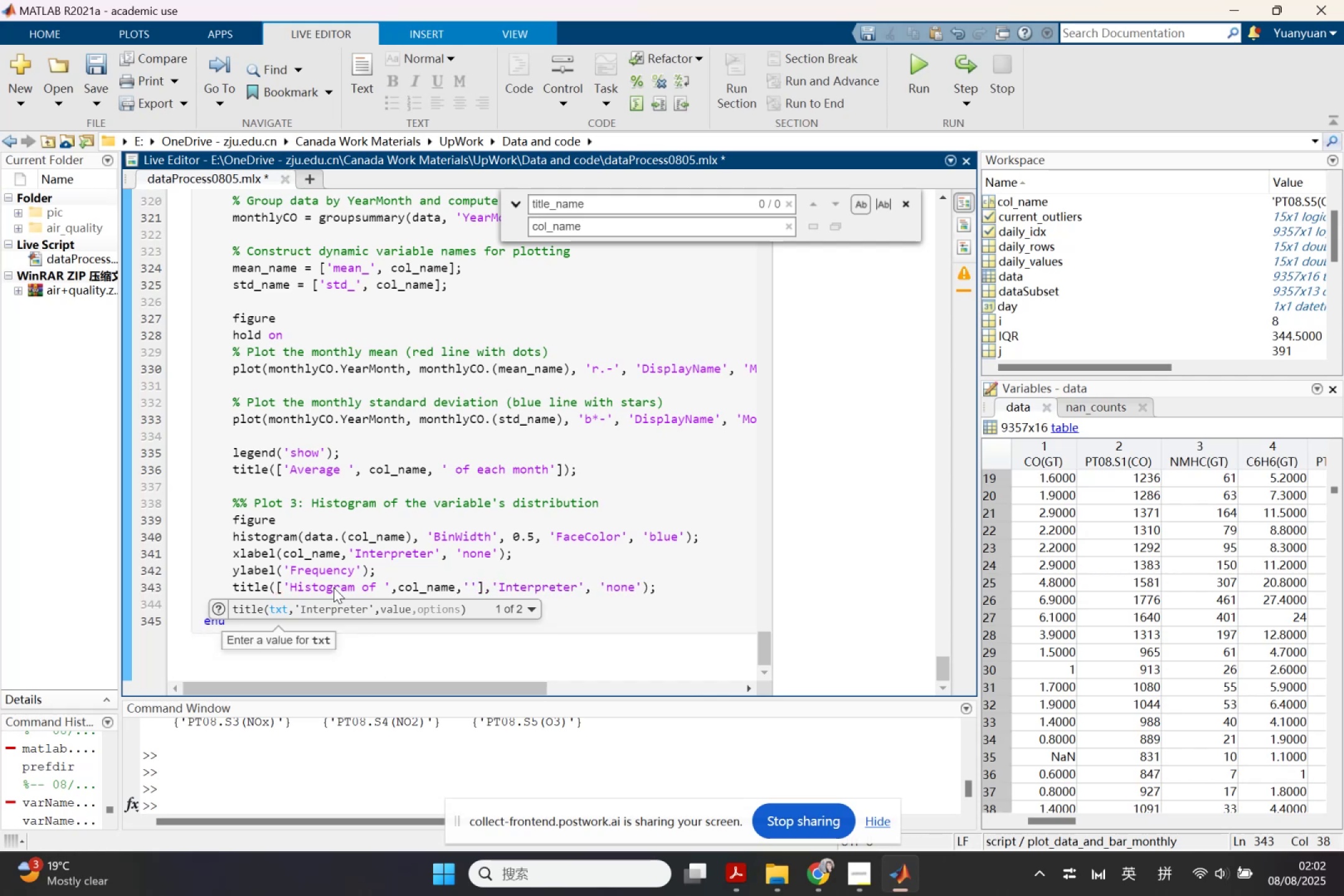 
key(Quote)
 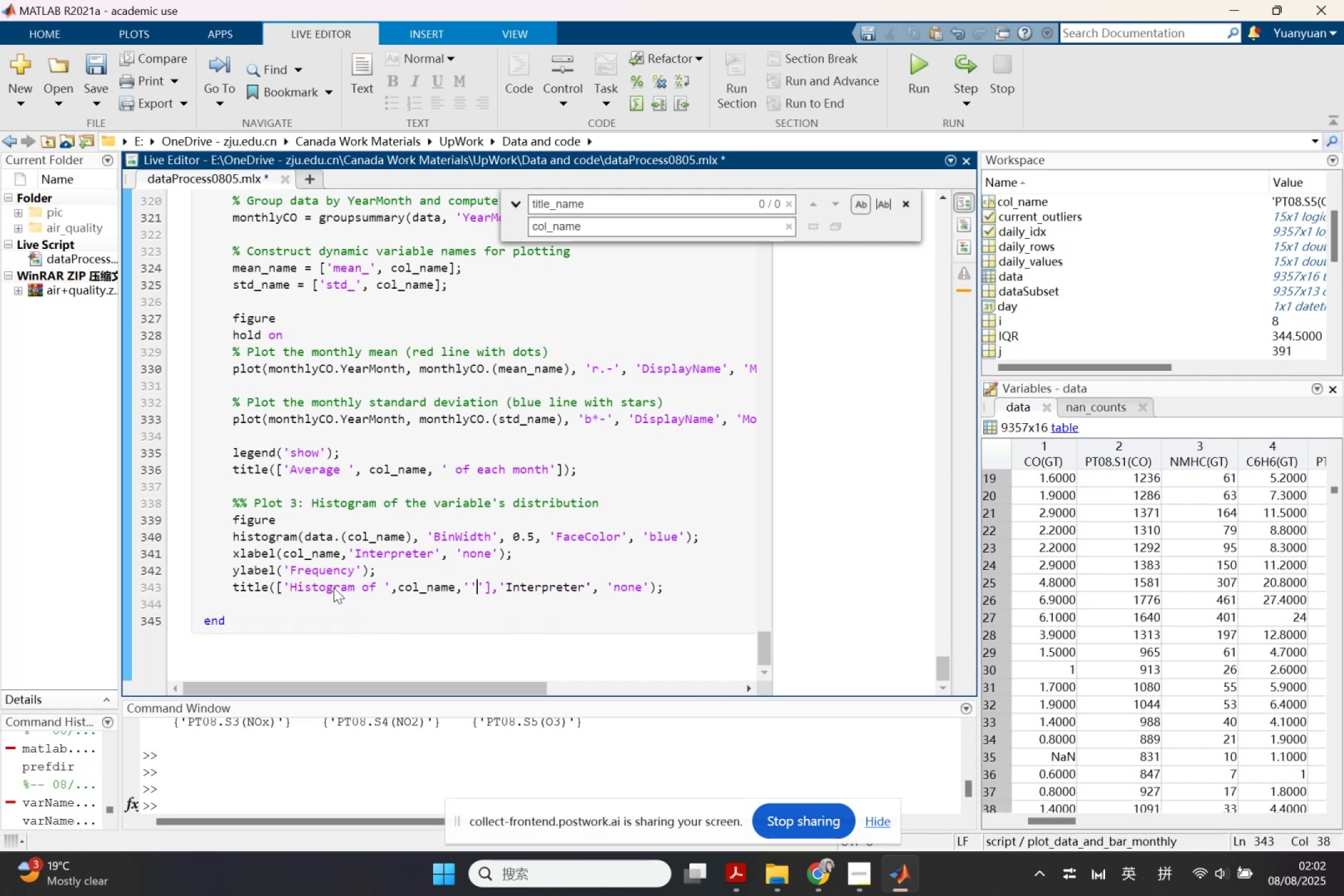 
key(S)
 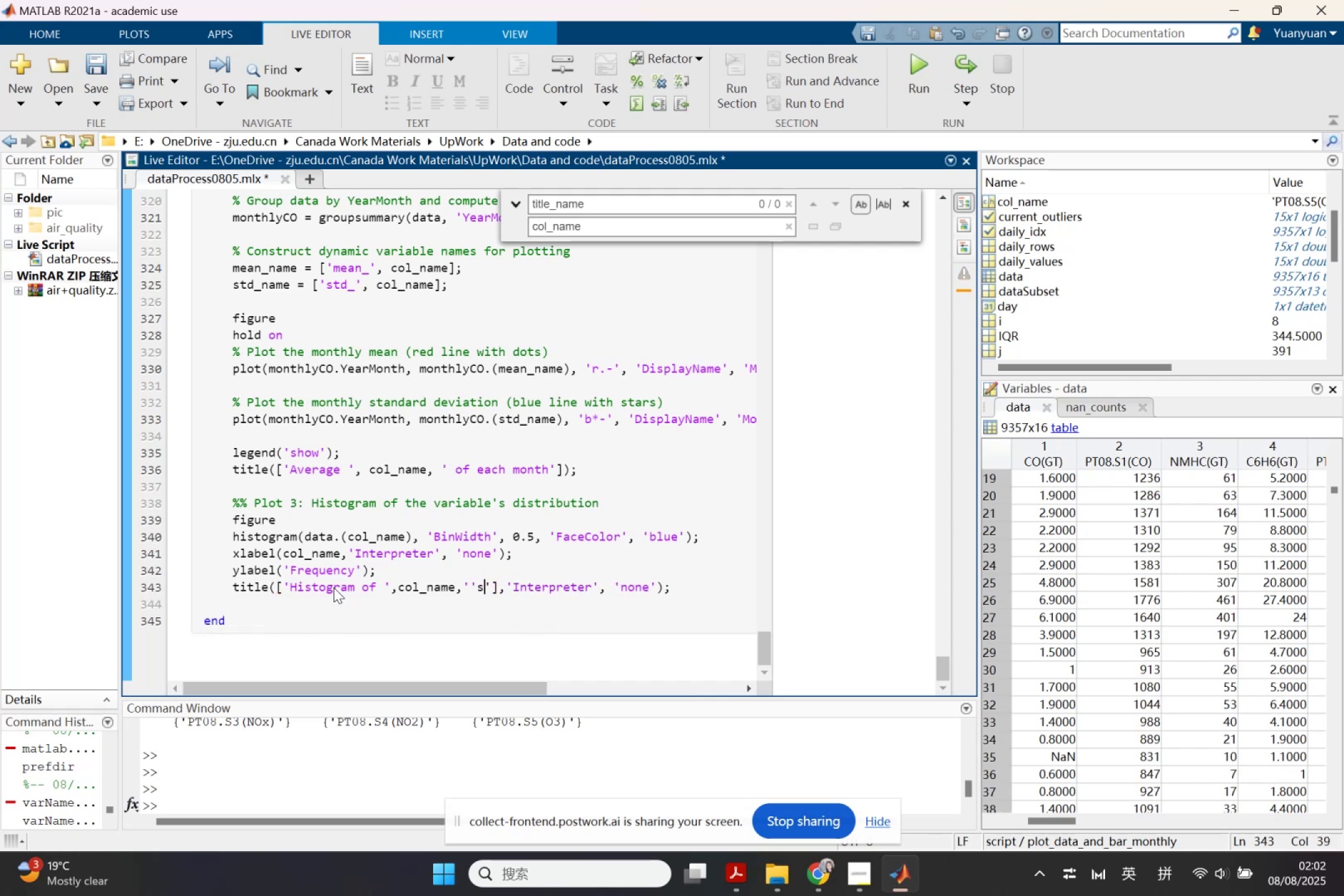 
key(Space)
 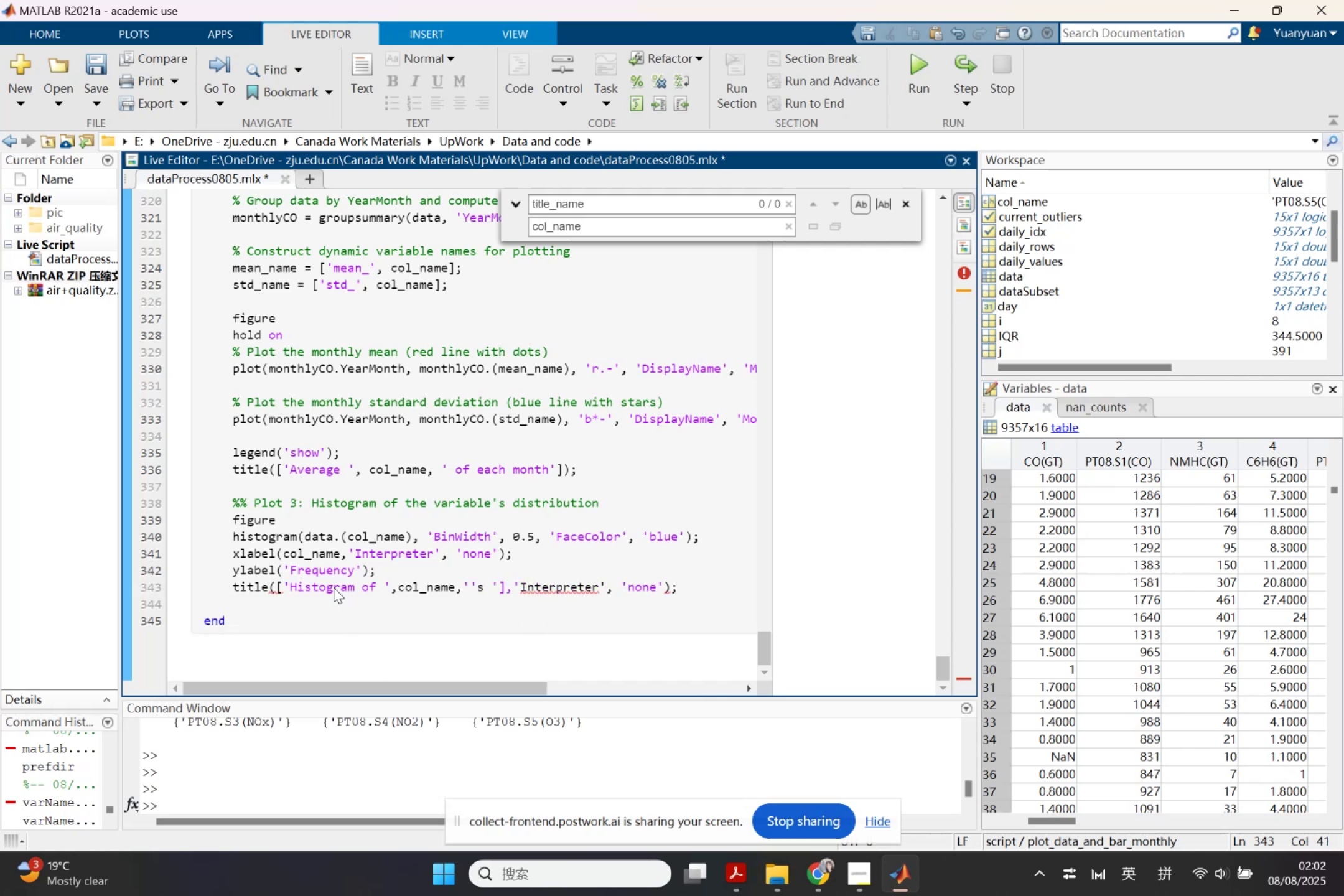 
key(ArrowLeft)
 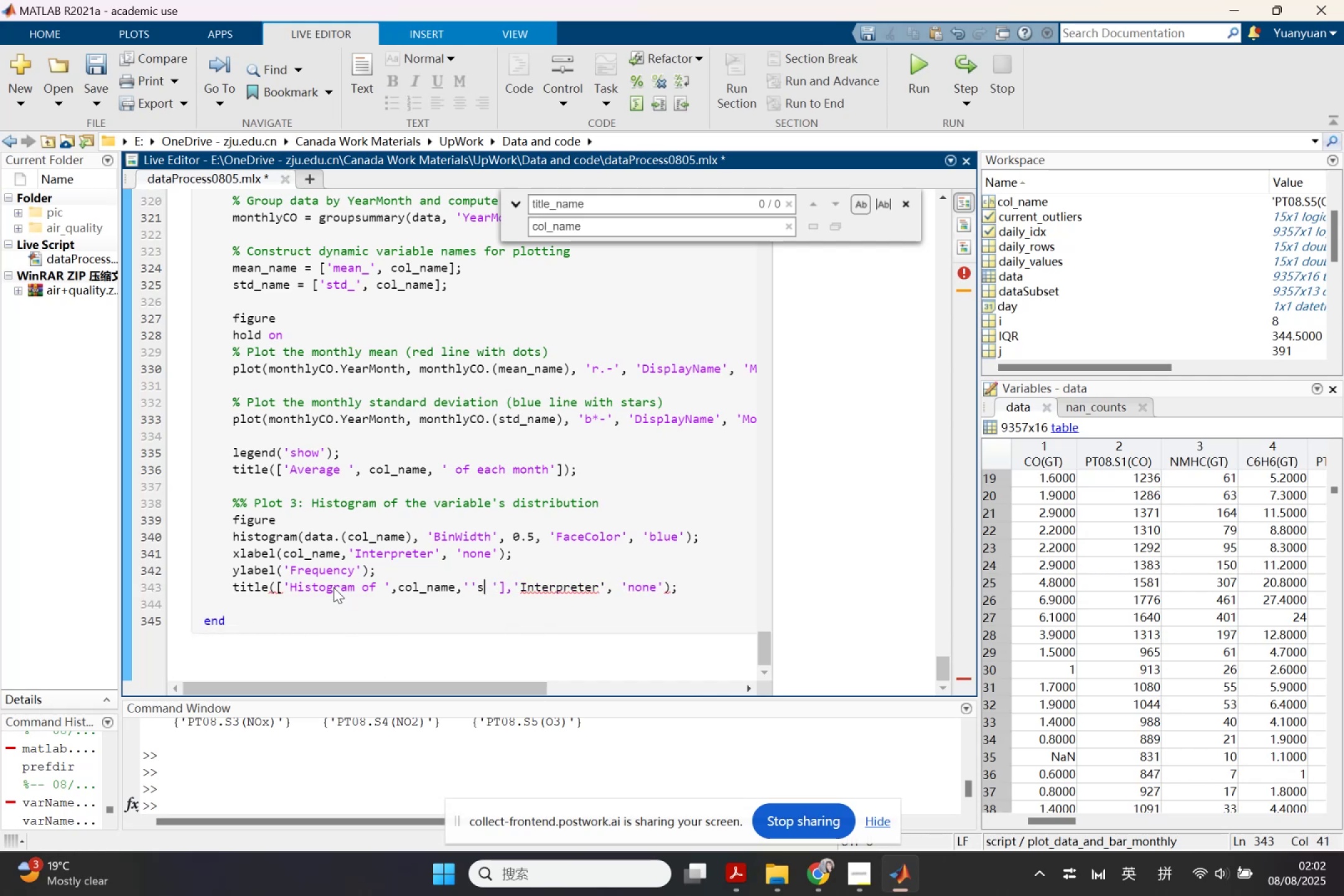 
key(ArrowLeft)
 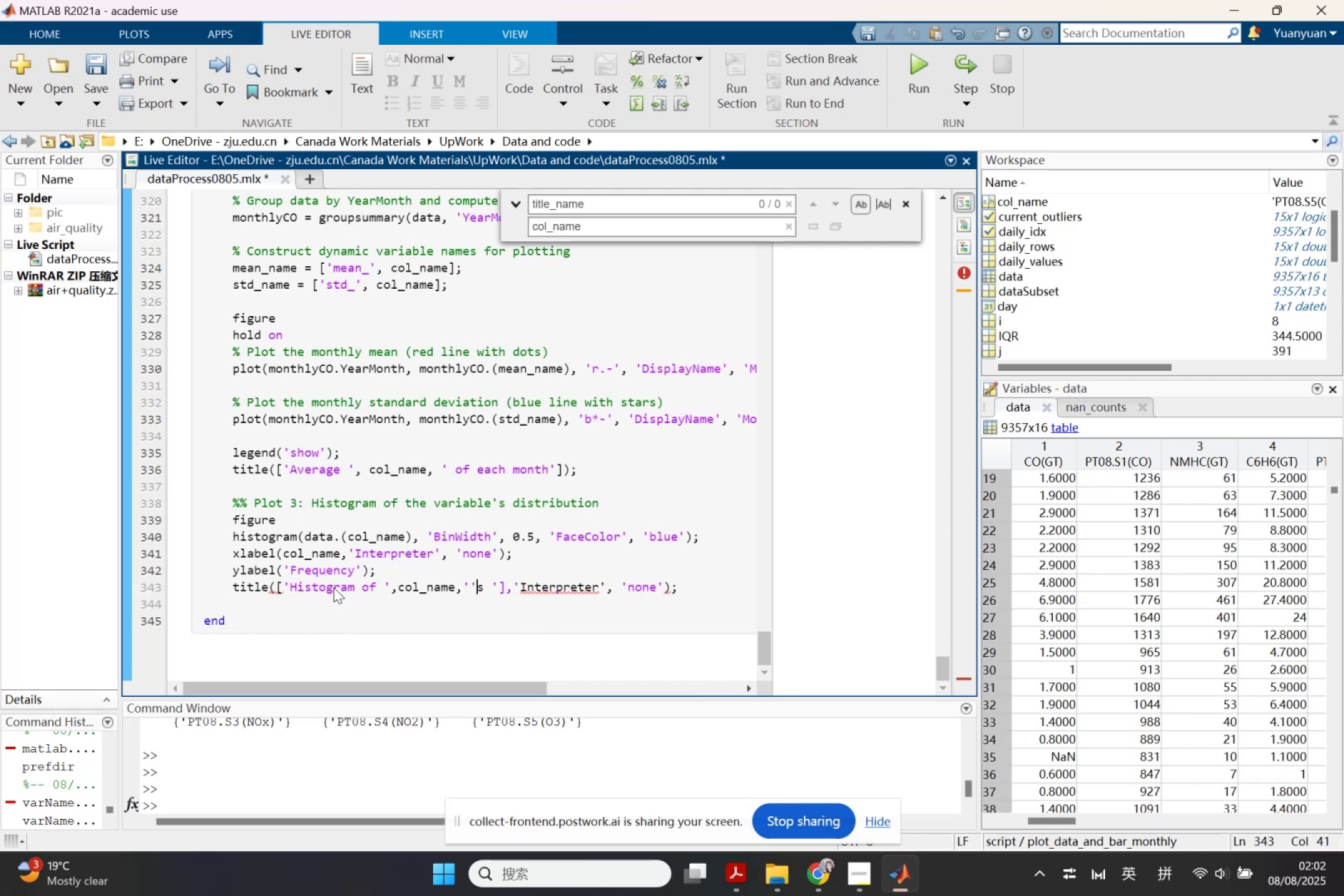 
key(ArrowLeft)
 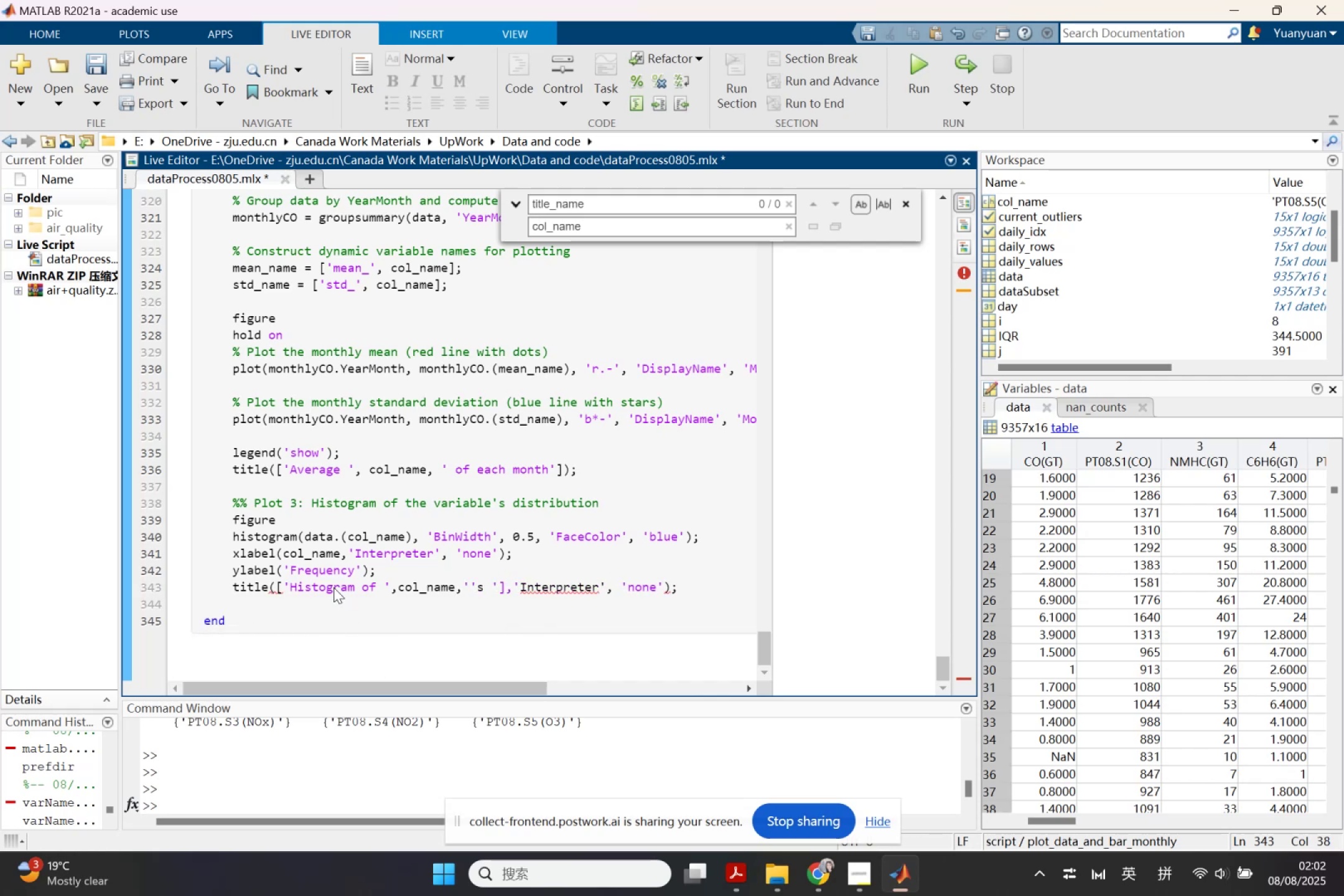 
key(Backspace)
 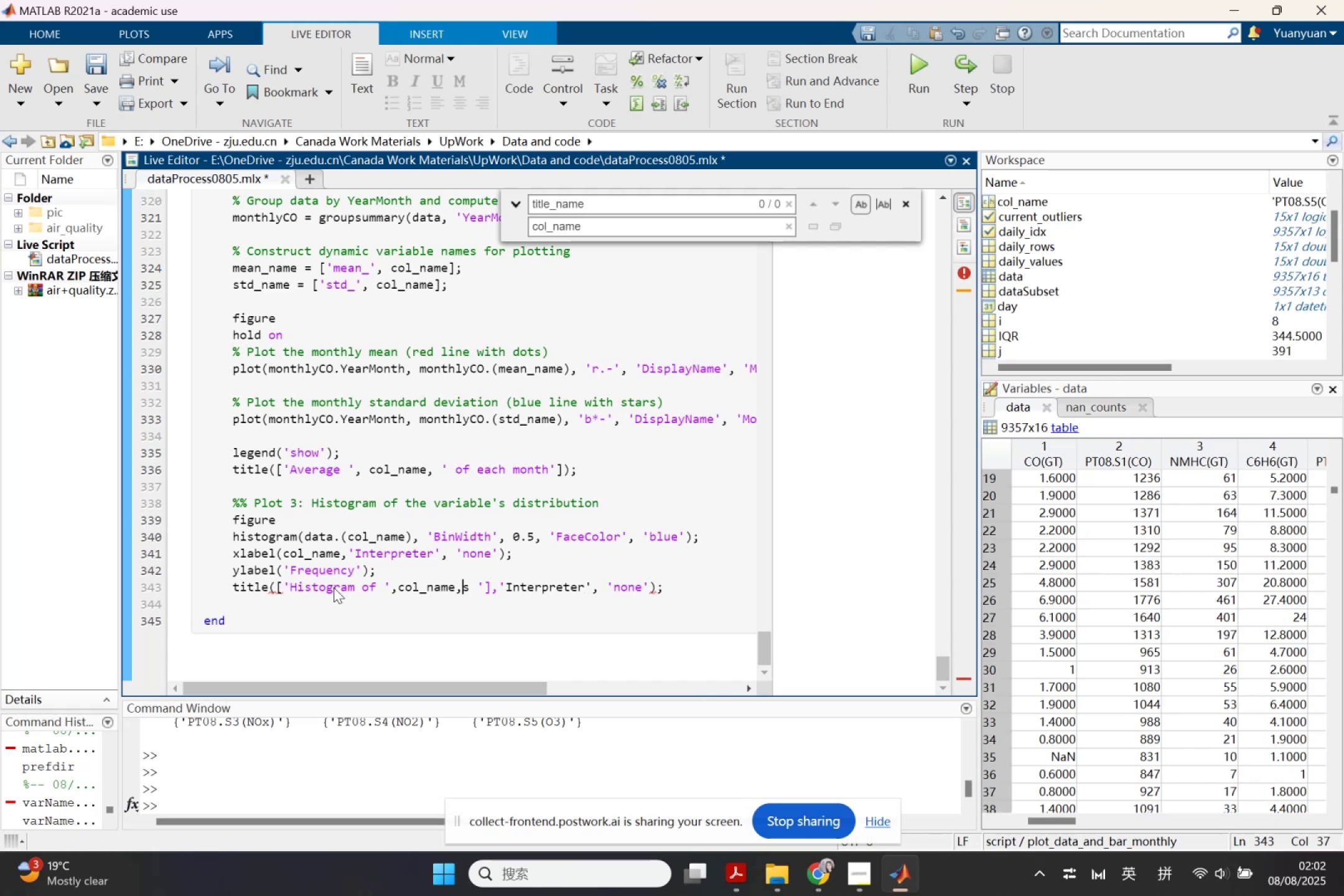 
key(ArrowRight)
 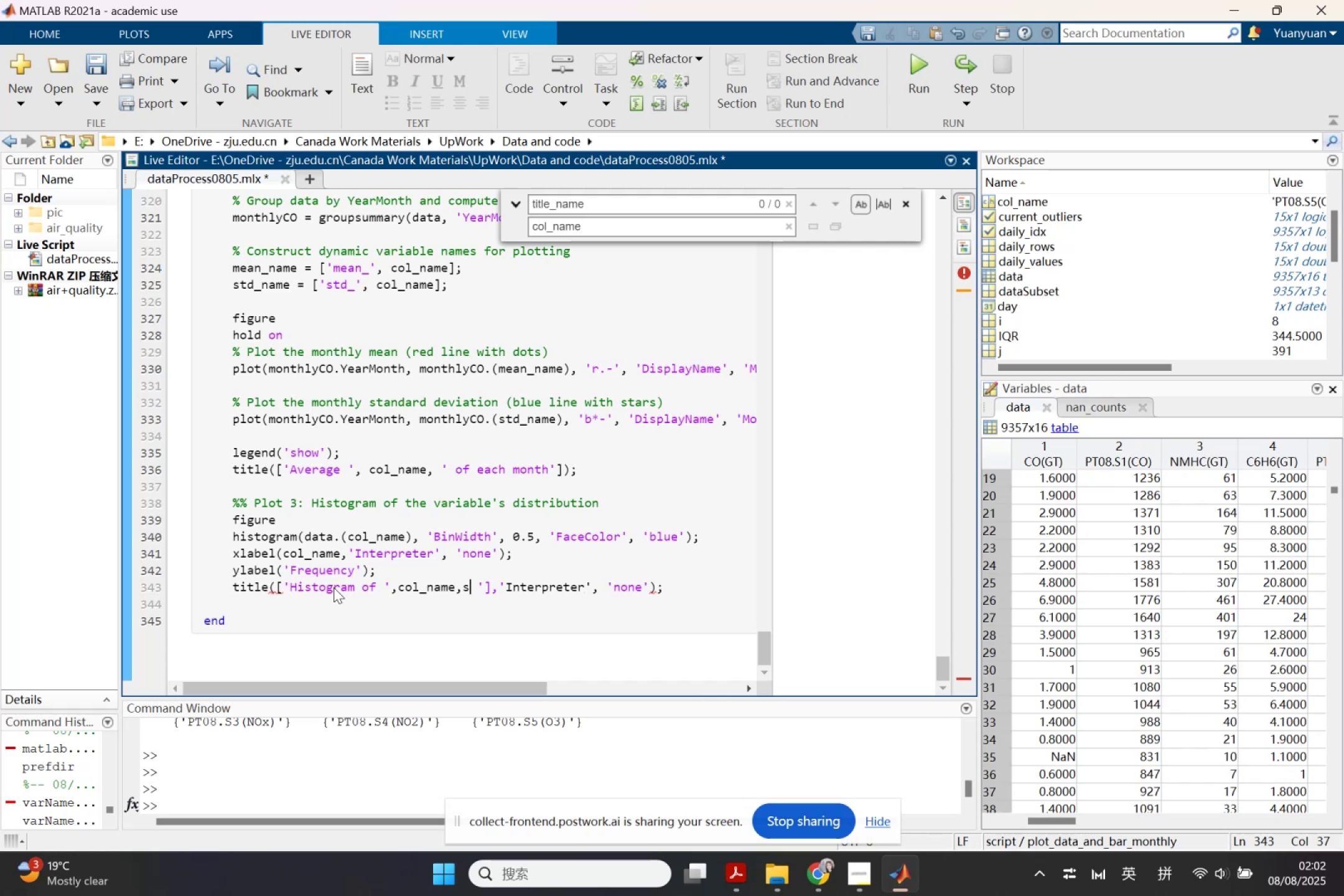 
key(Backspace)
 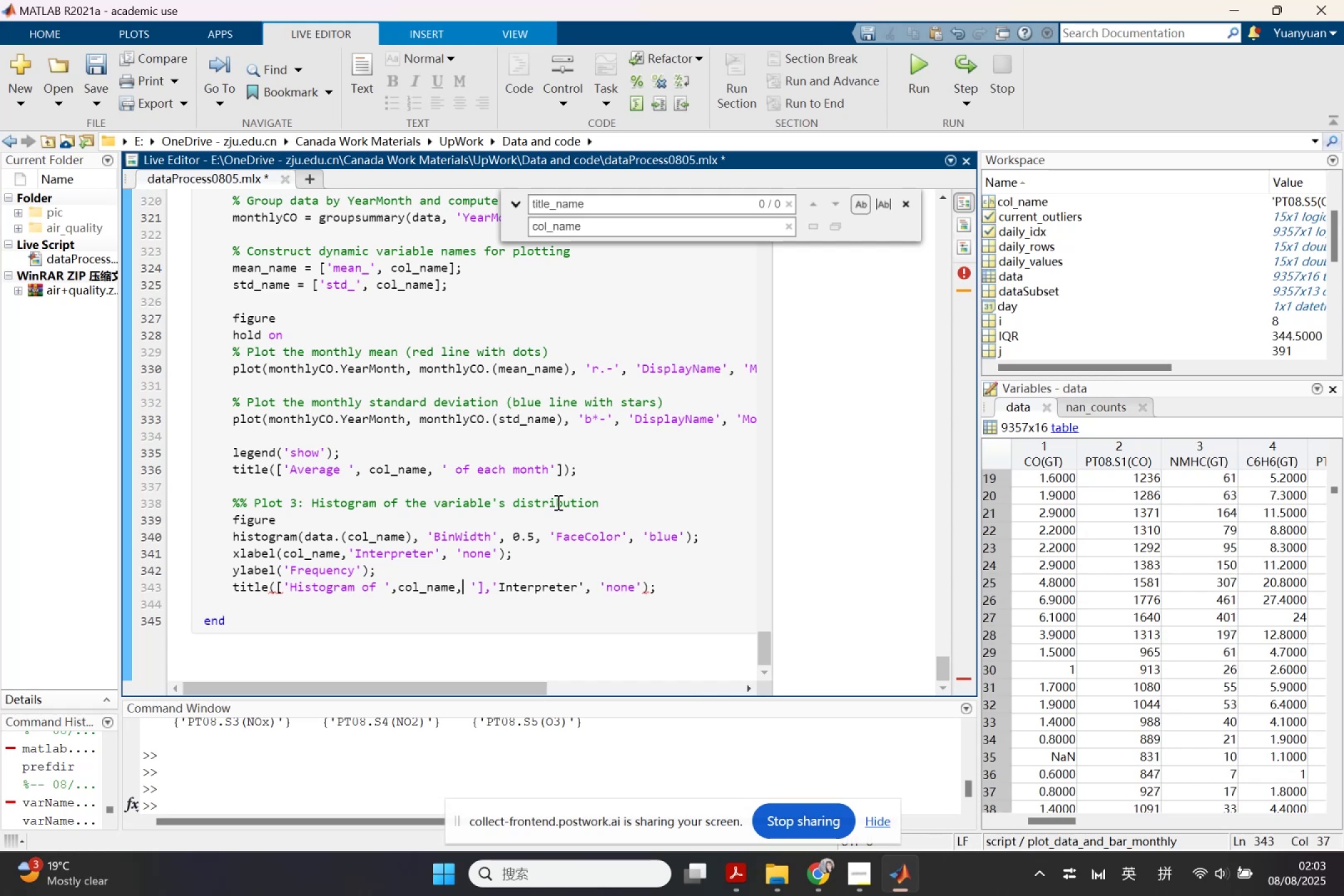 
left_click_drag(start_coordinate=[513, 500], to_coordinate=[625, 502])
 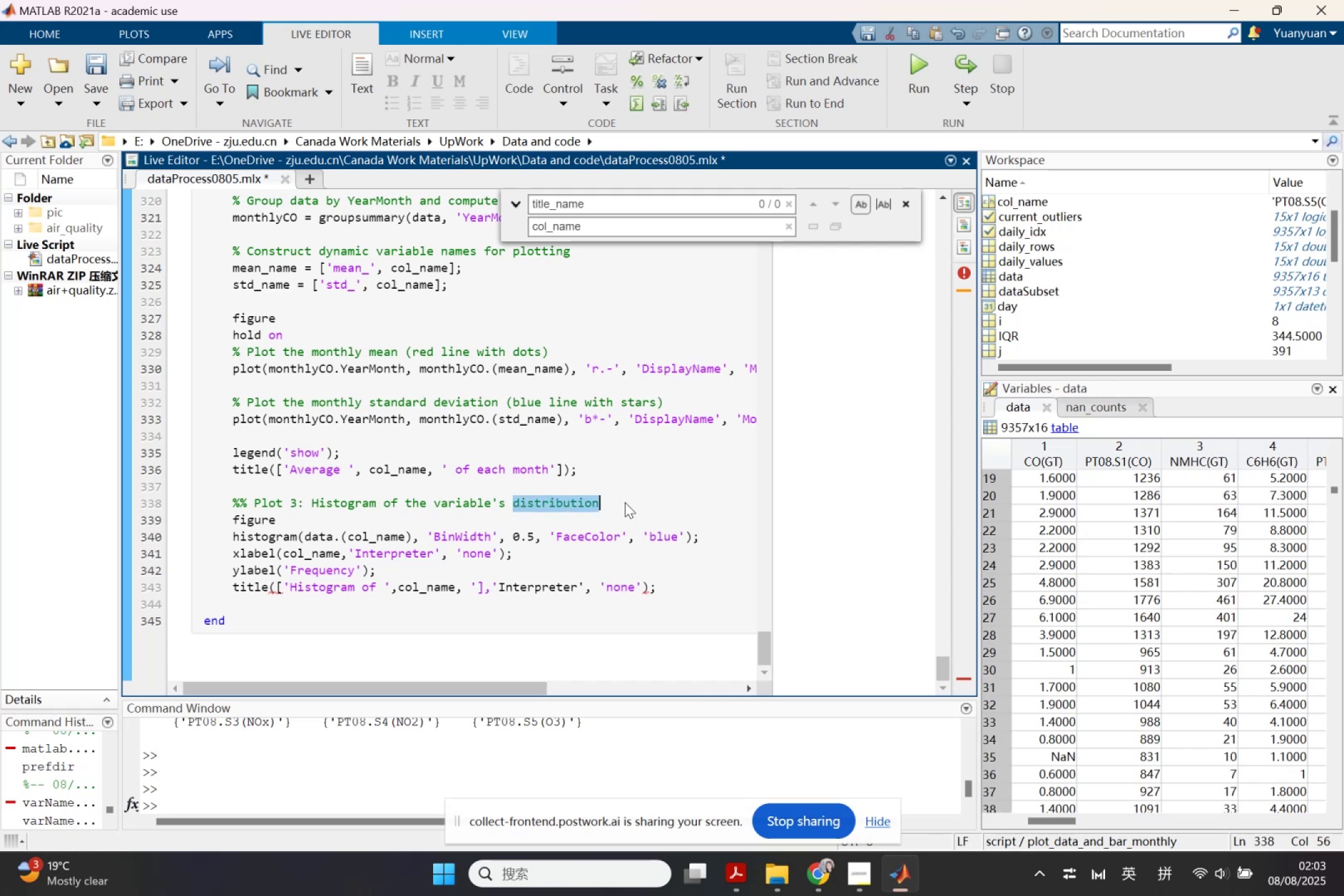 
key(Control+ControlLeft)
 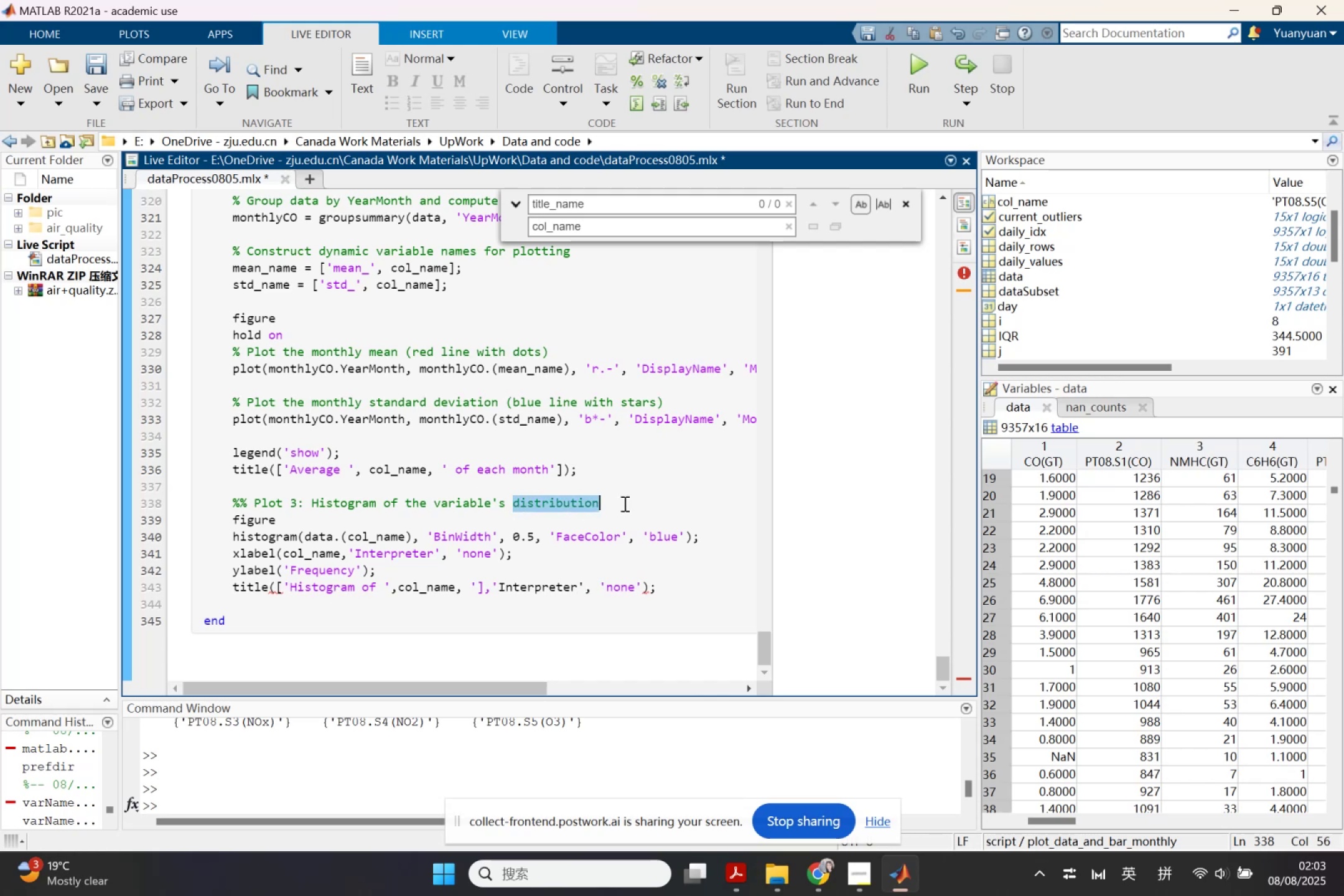 
key(Control+C)
 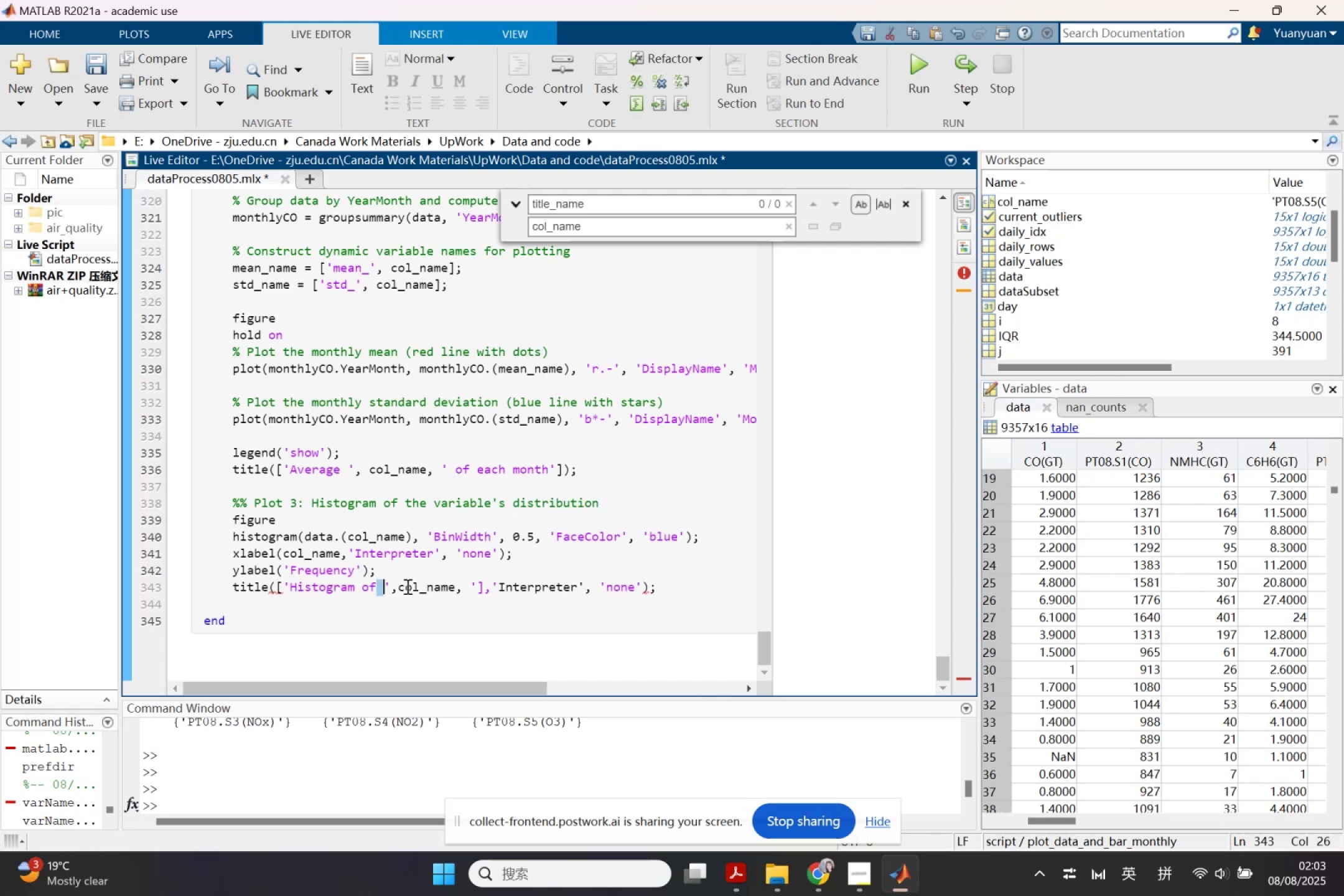 
key(Shift+ShiftRight)
 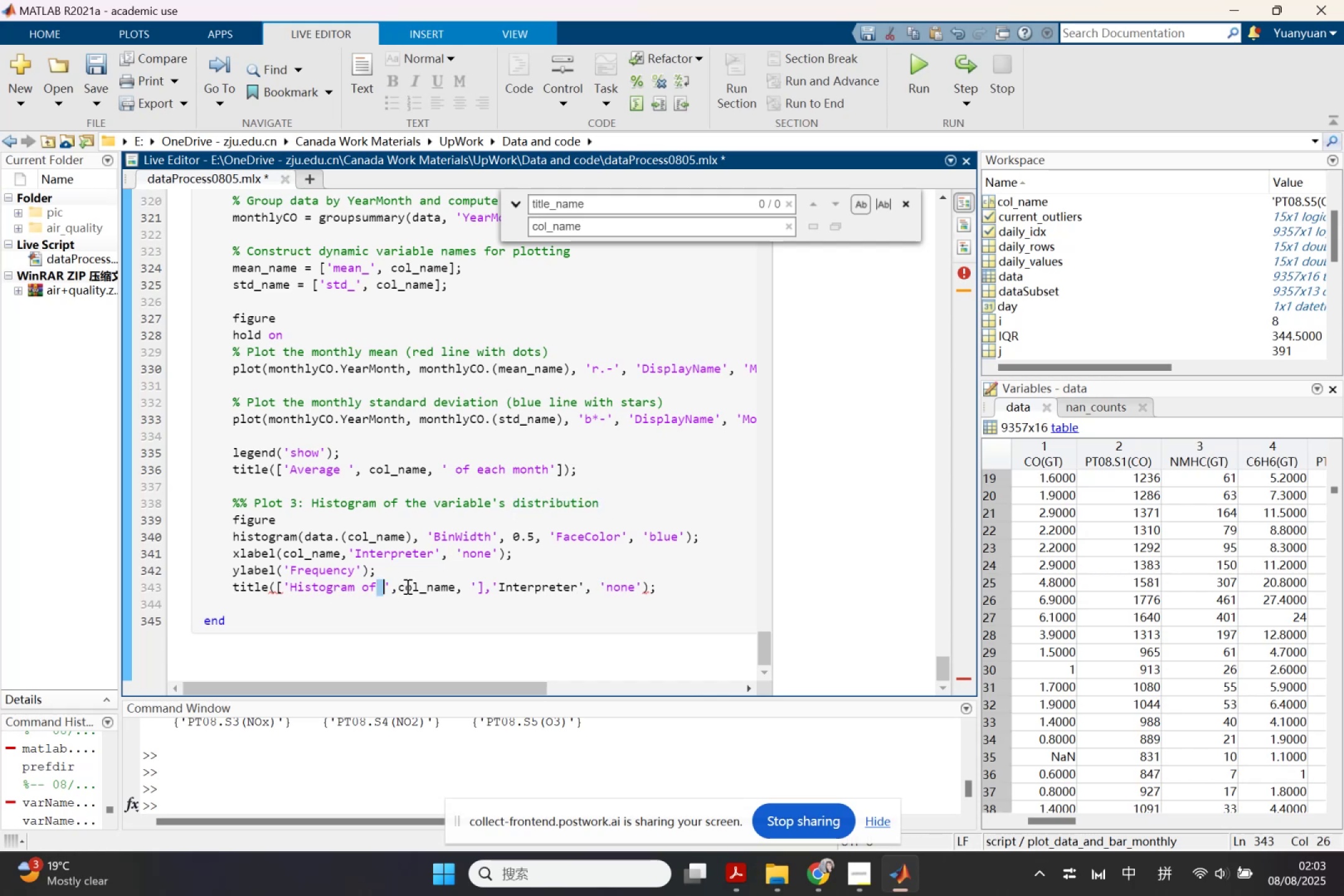 
key(ArrowRight)
 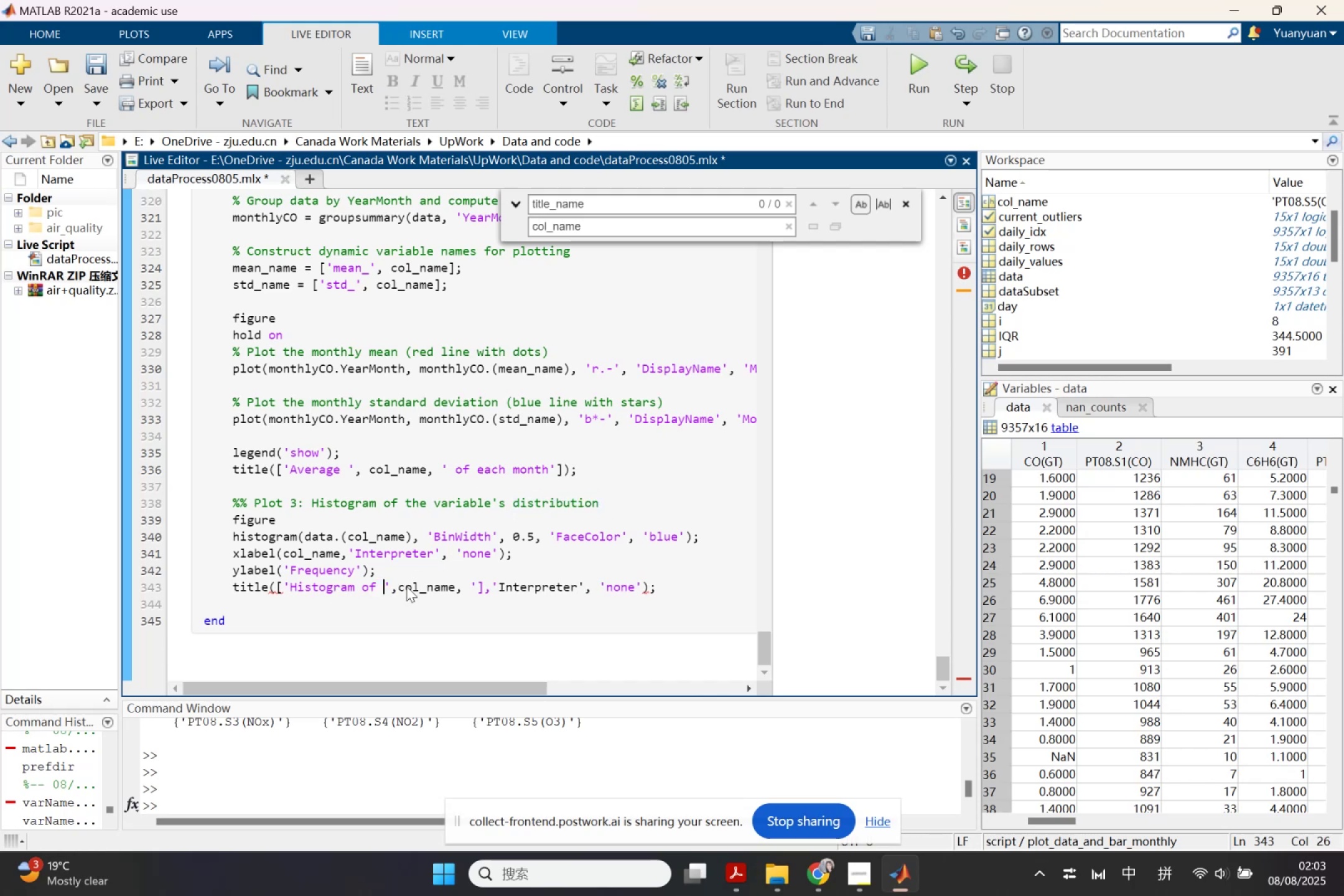 
type(the)
 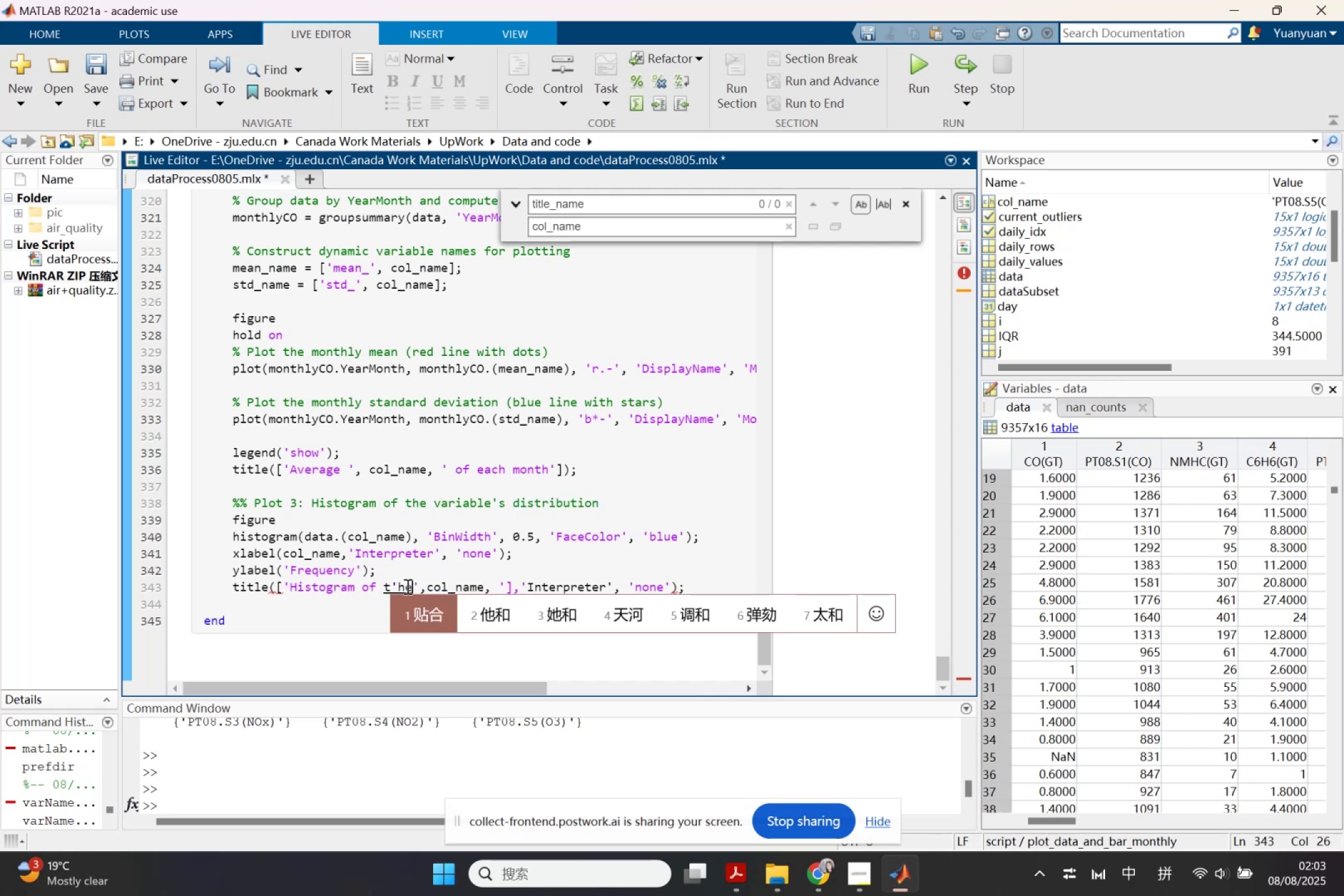 
key(Enter)
 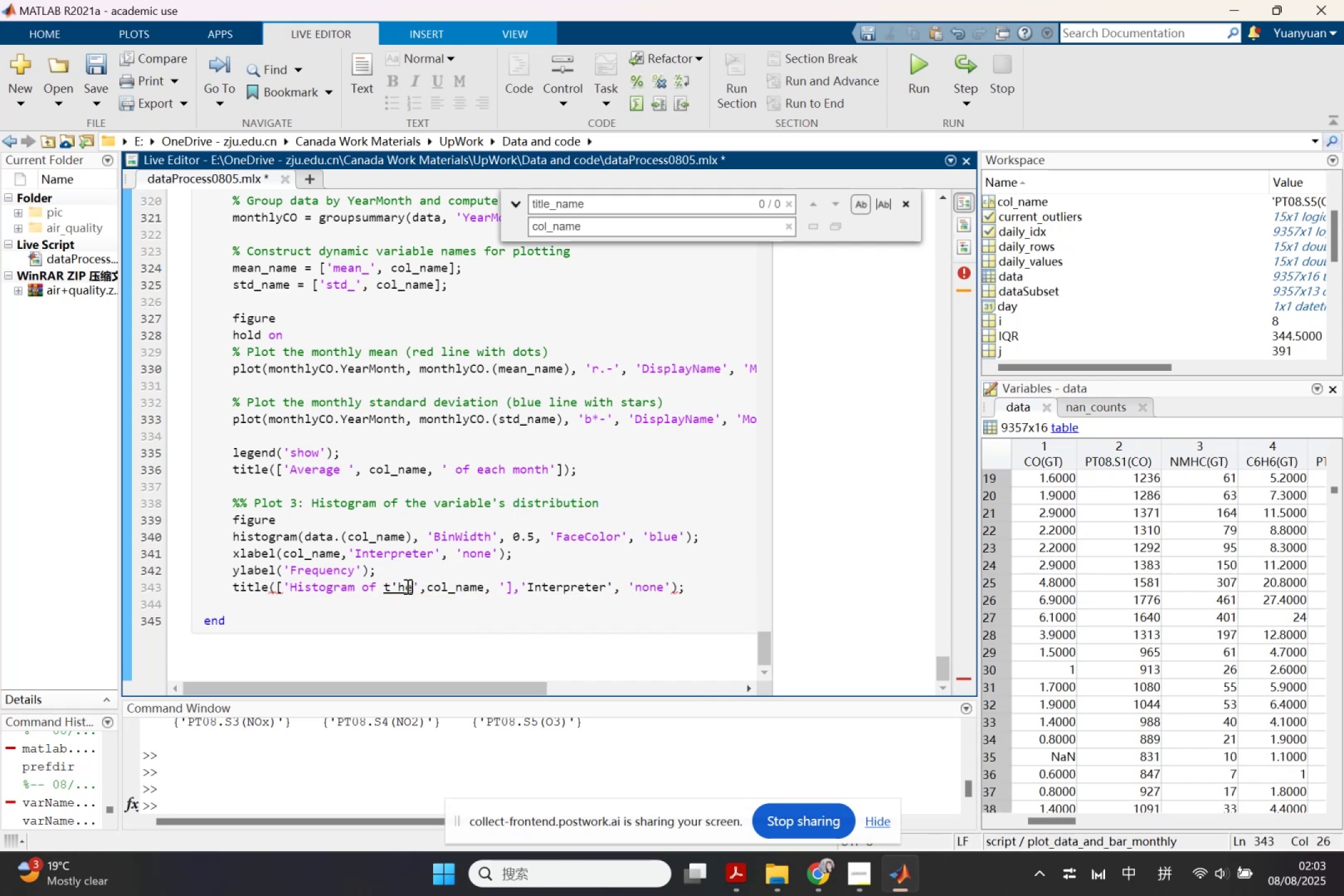 
key(Shift+ShiftLeft)
 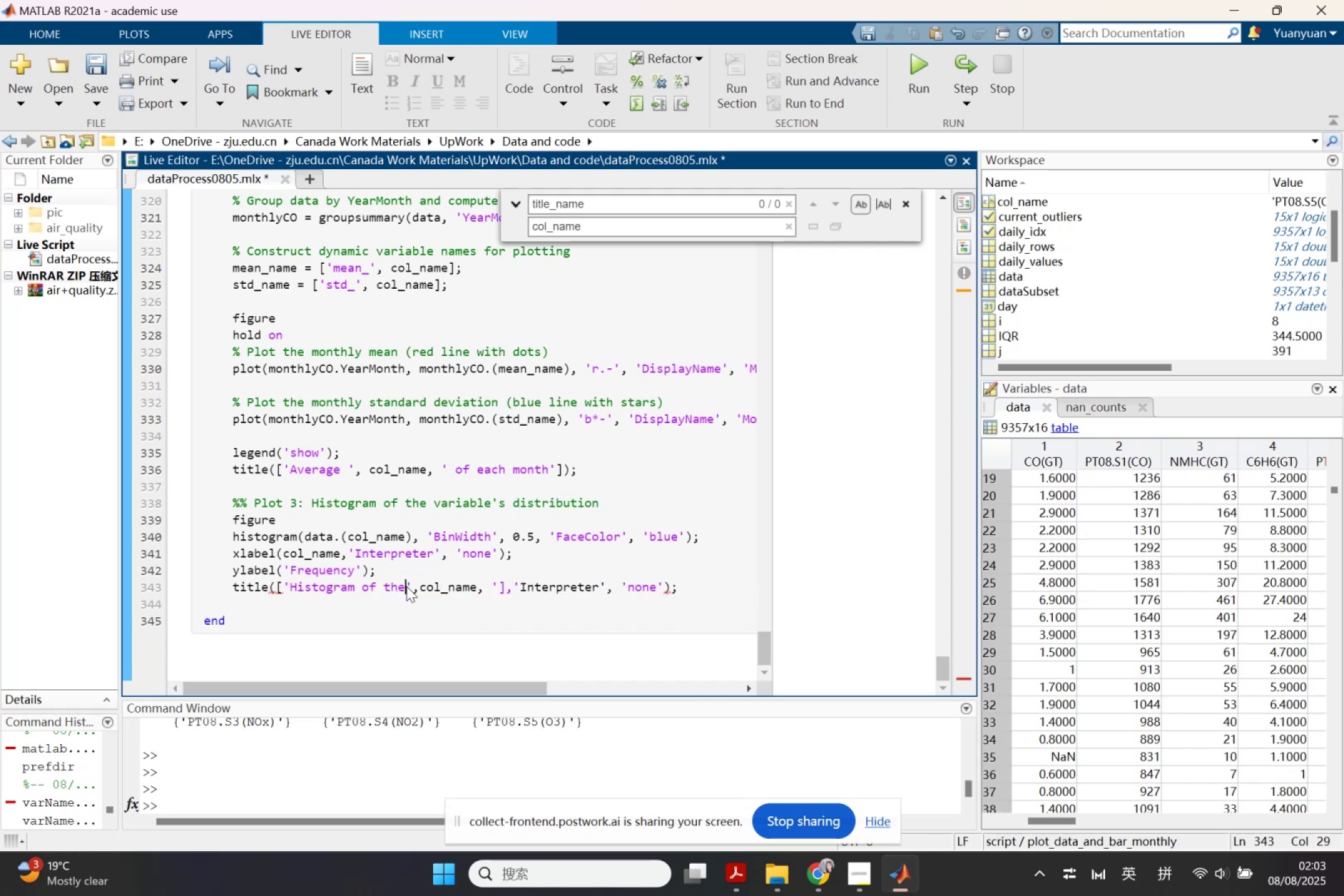 
key(Space)
 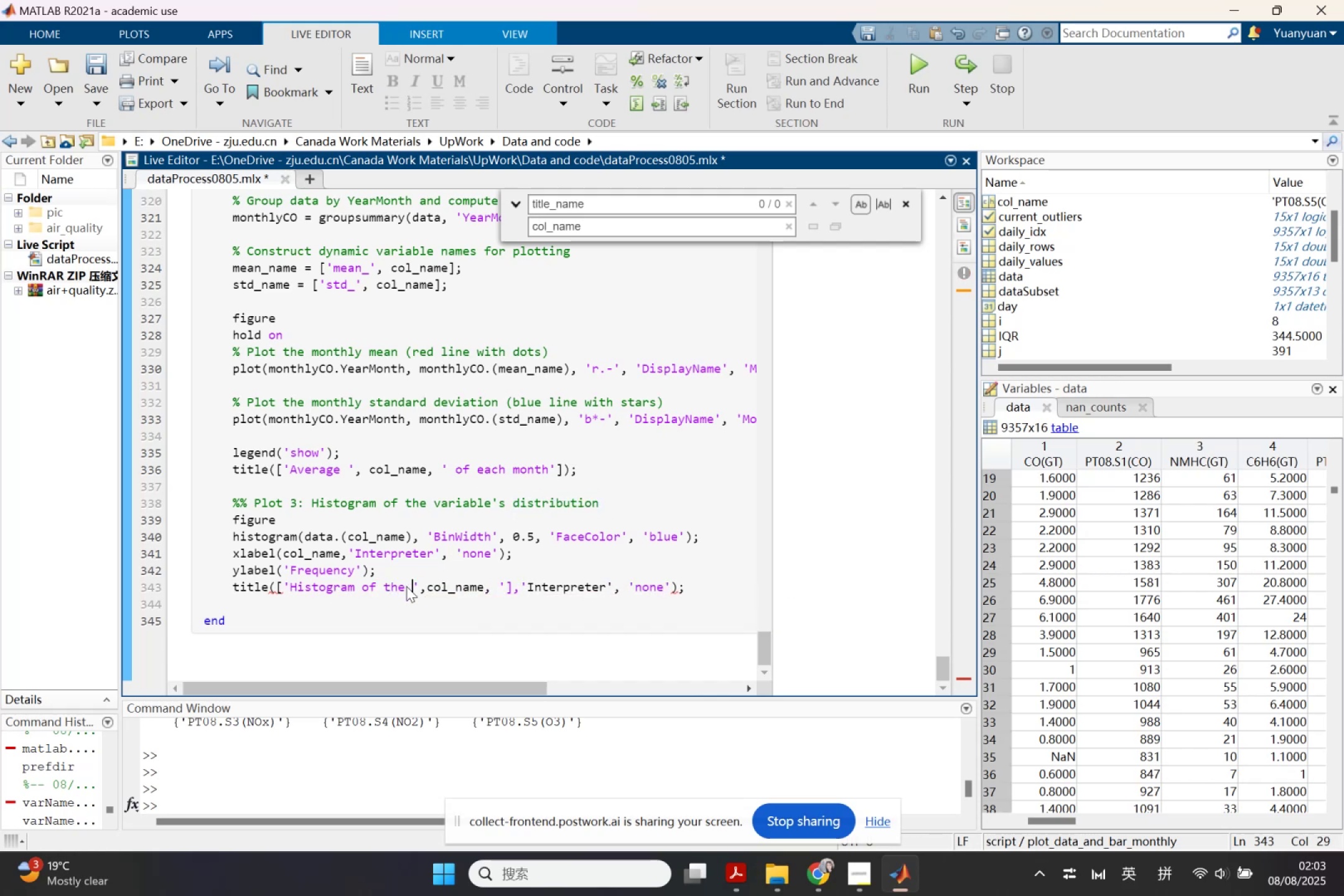 
key(Control+ControlLeft)
 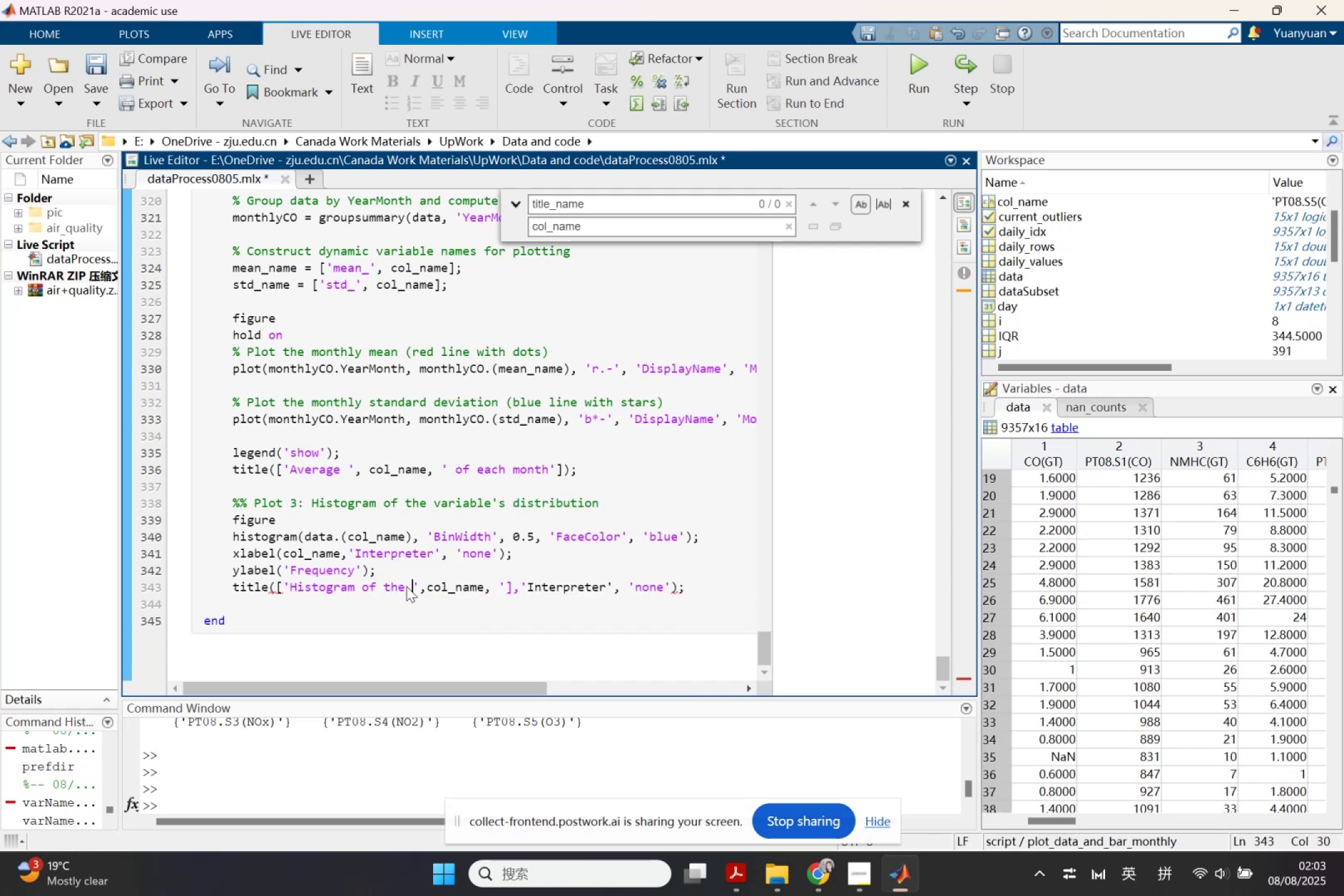 
key(Control+V)
 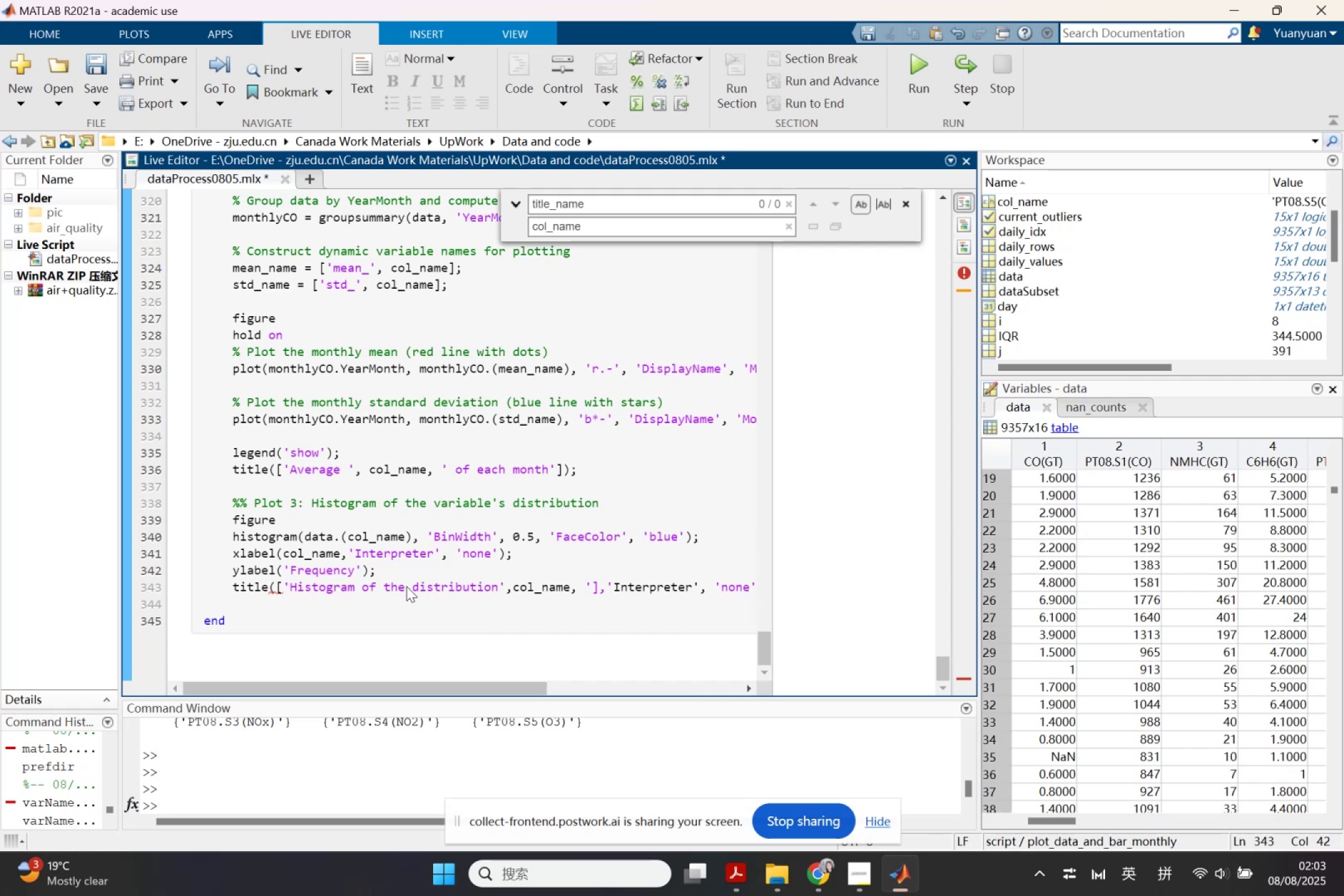 
type( of )
 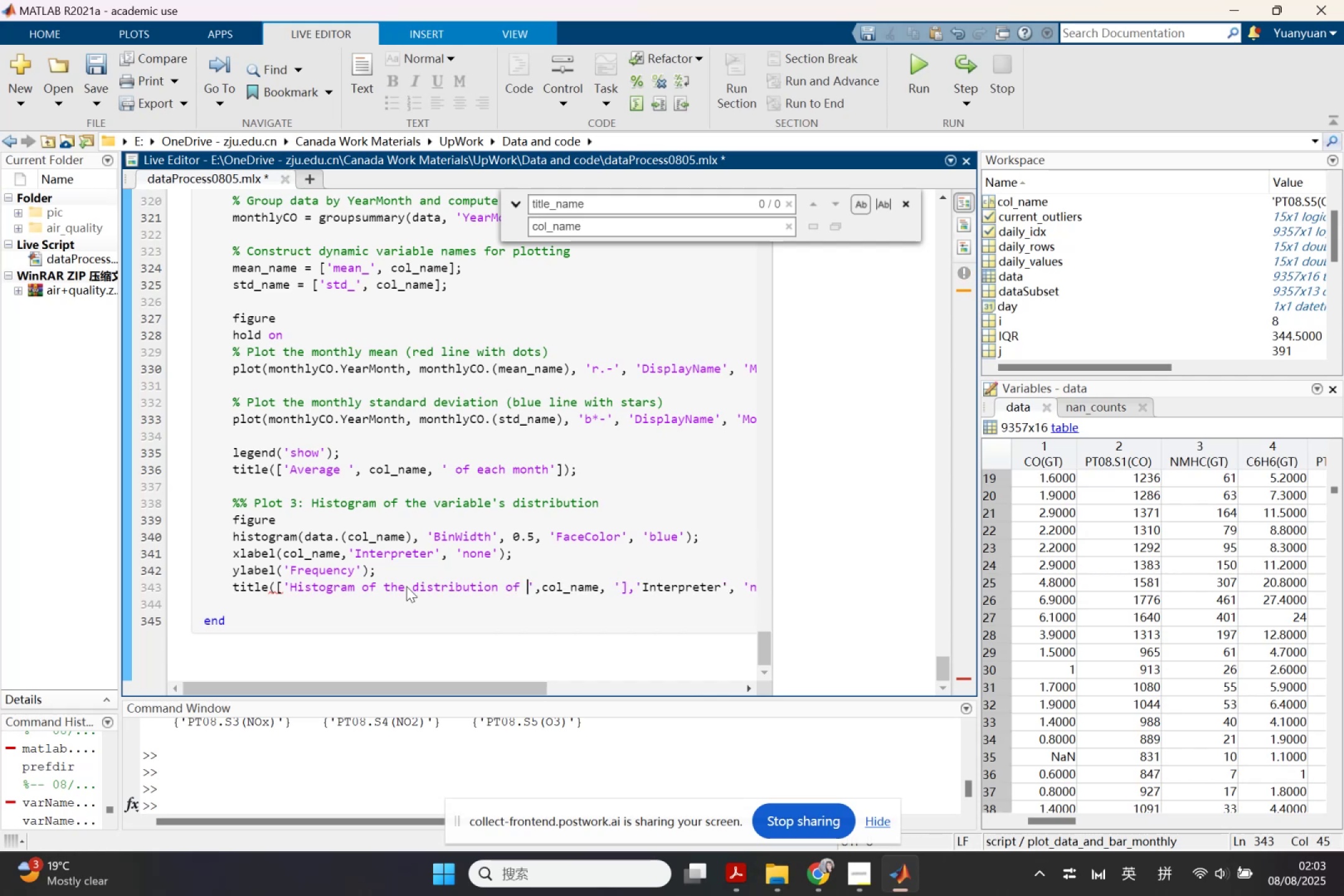 
key(ArrowRight)
 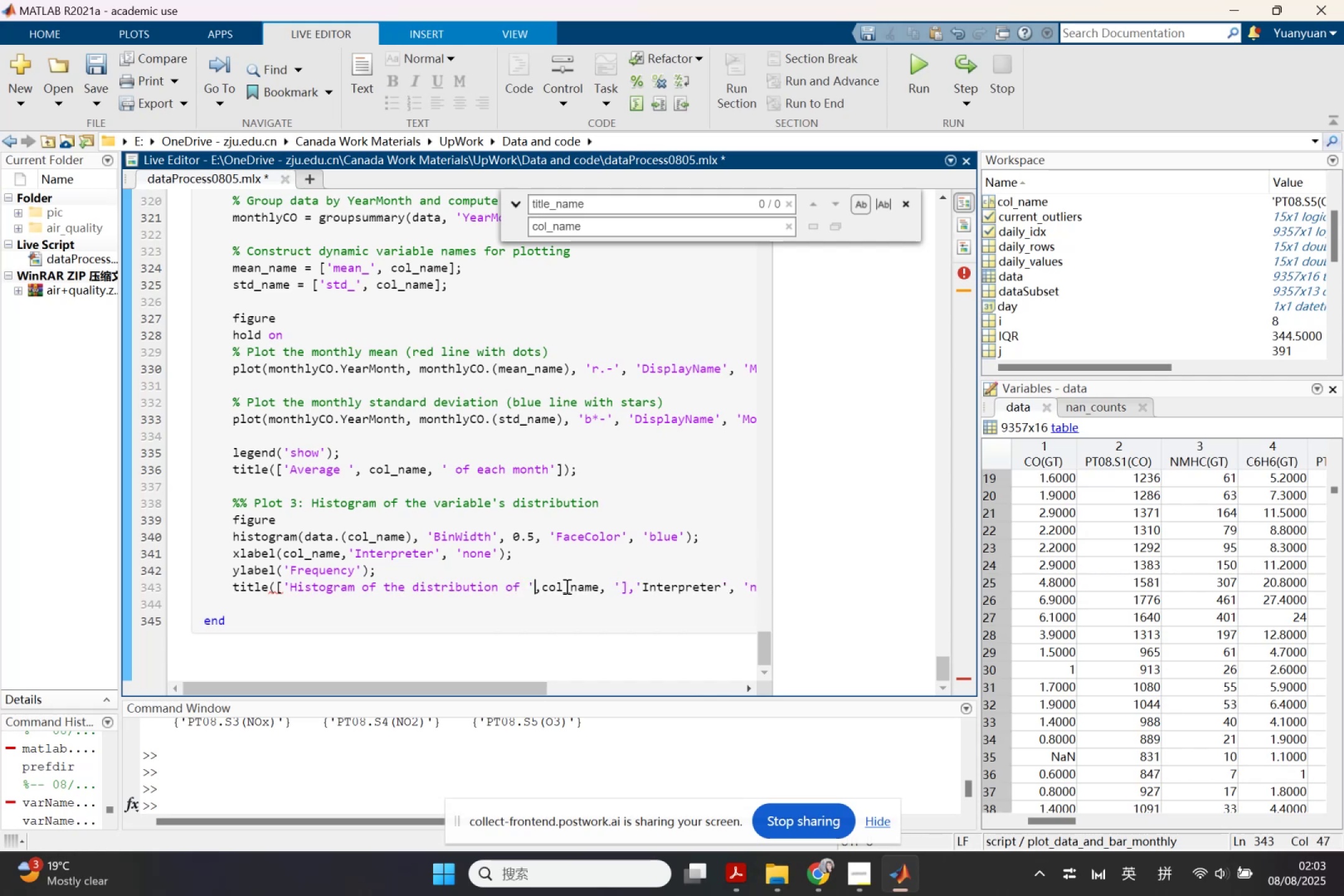 
left_click([619, 588])
 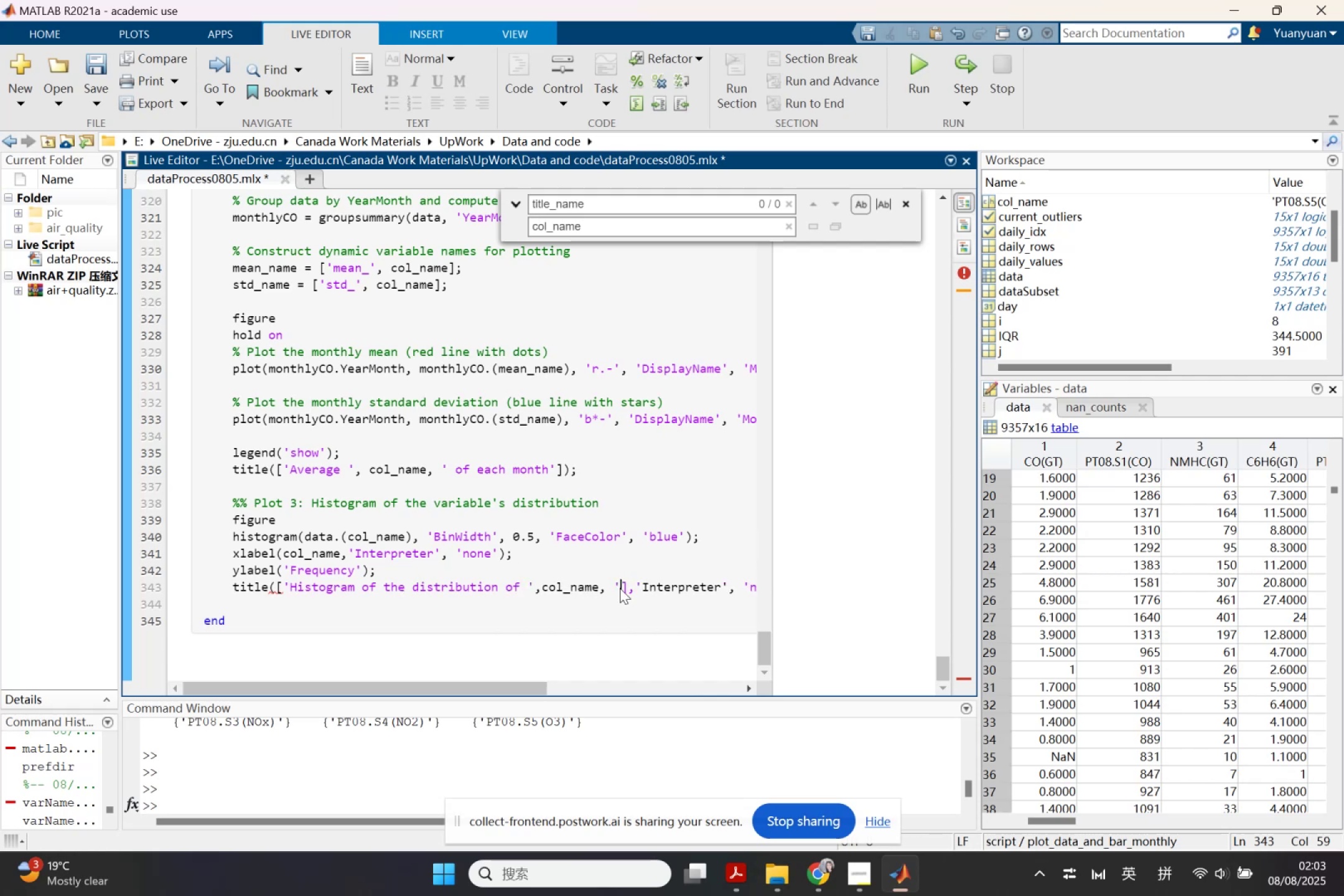 
key(Backspace)
 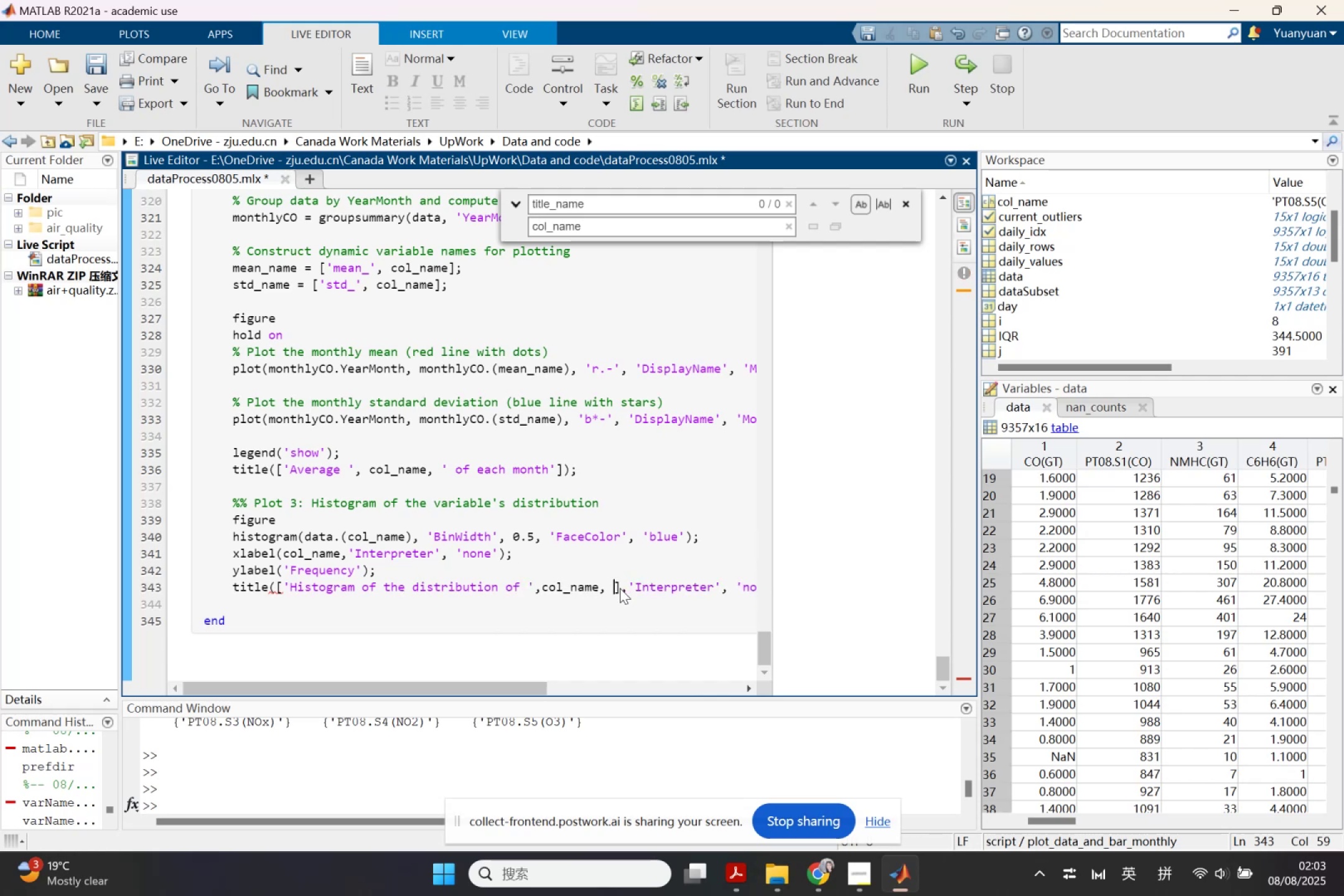 
key(Backspace)
 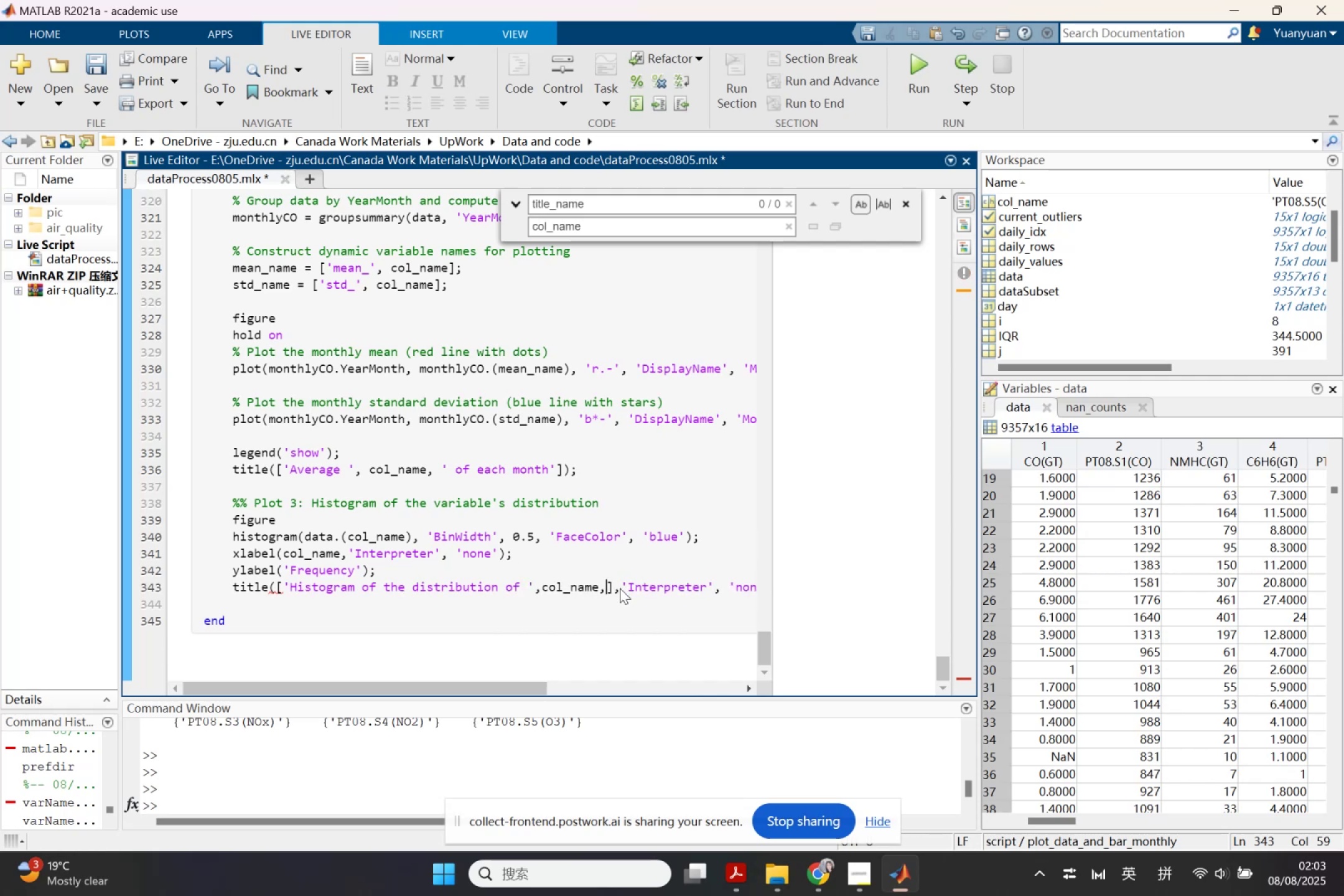 
key(Backspace)
 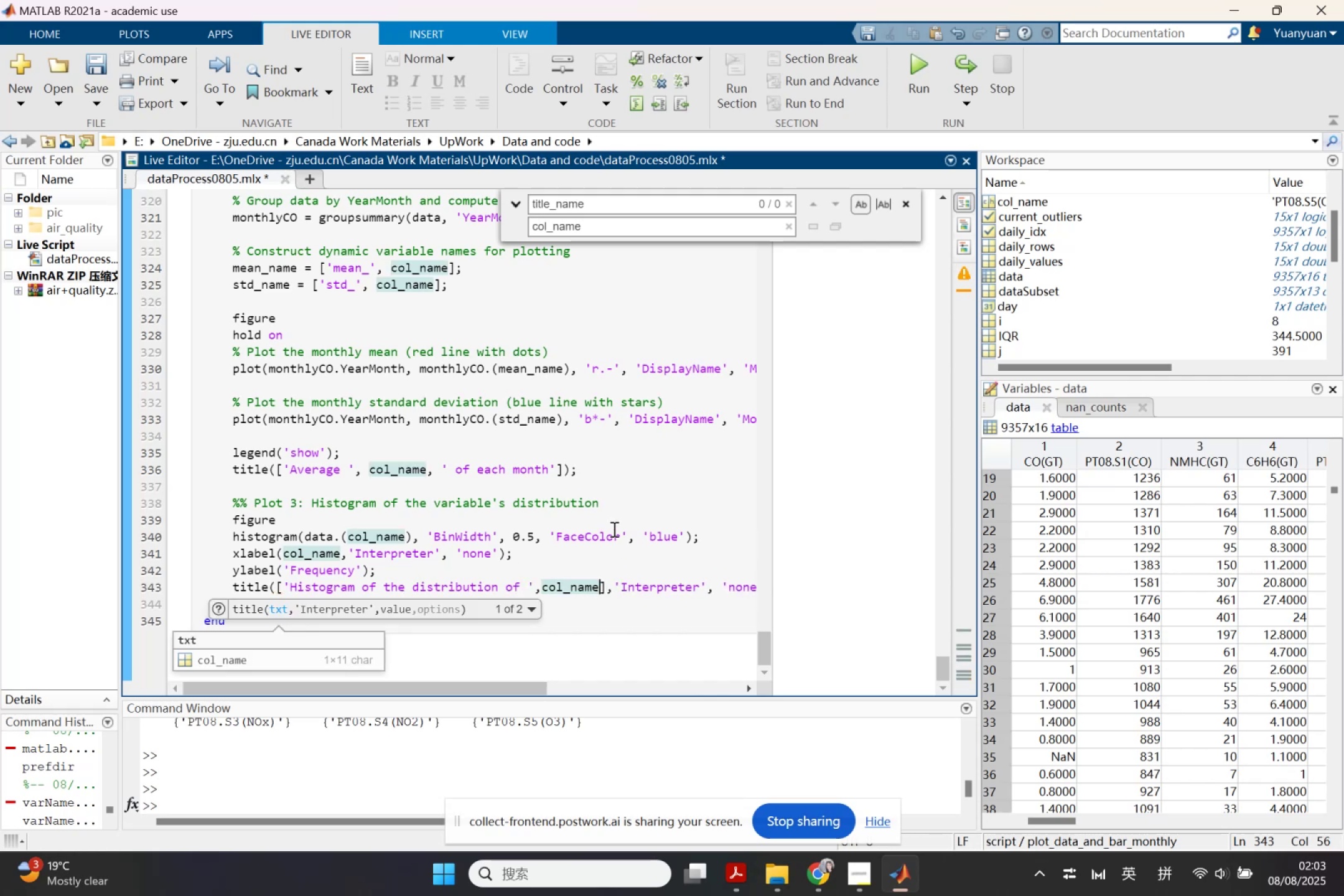 
scroll: coordinate [613, 529], scroll_direction: up, amount: 1.0
 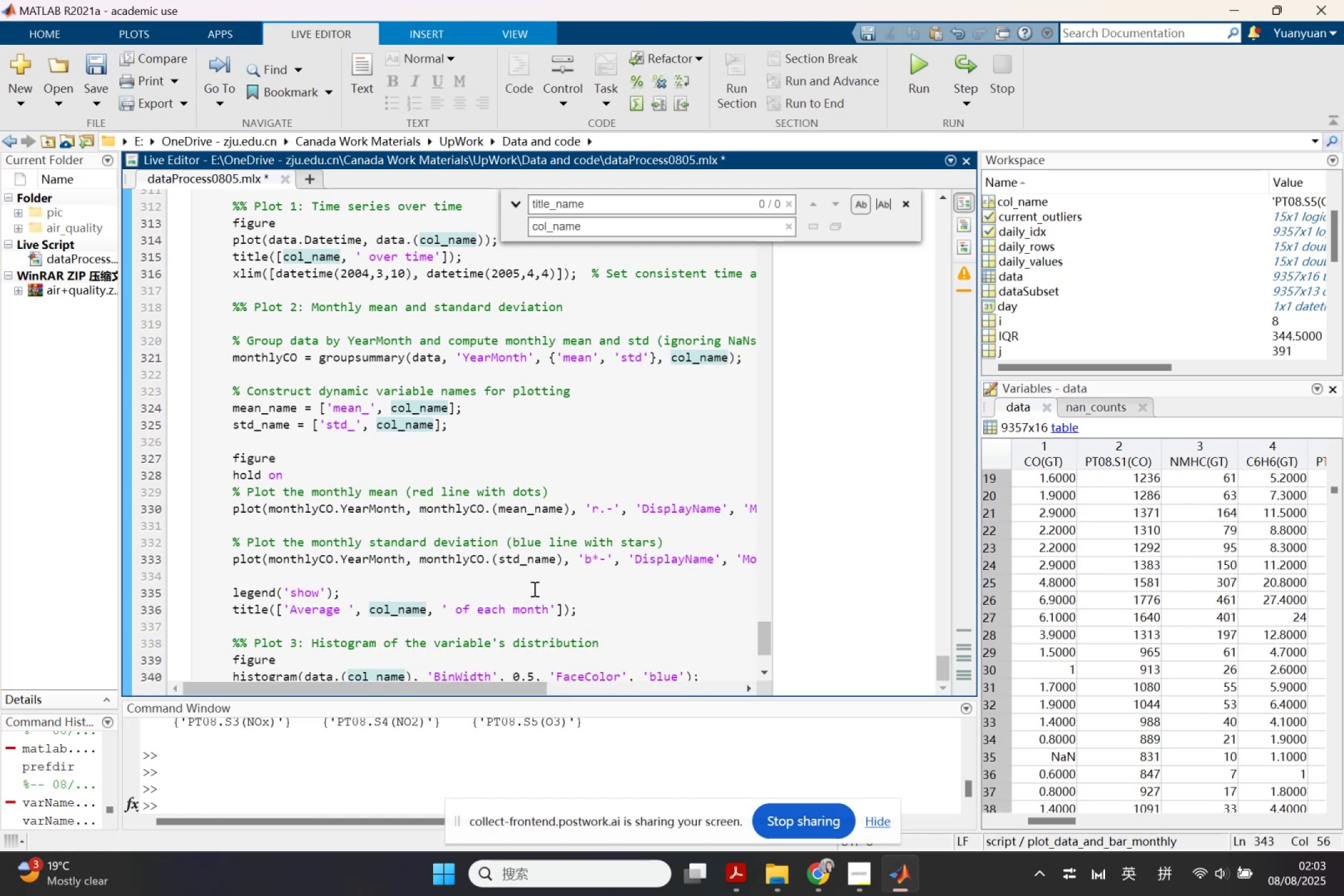 
wait(13.74)
 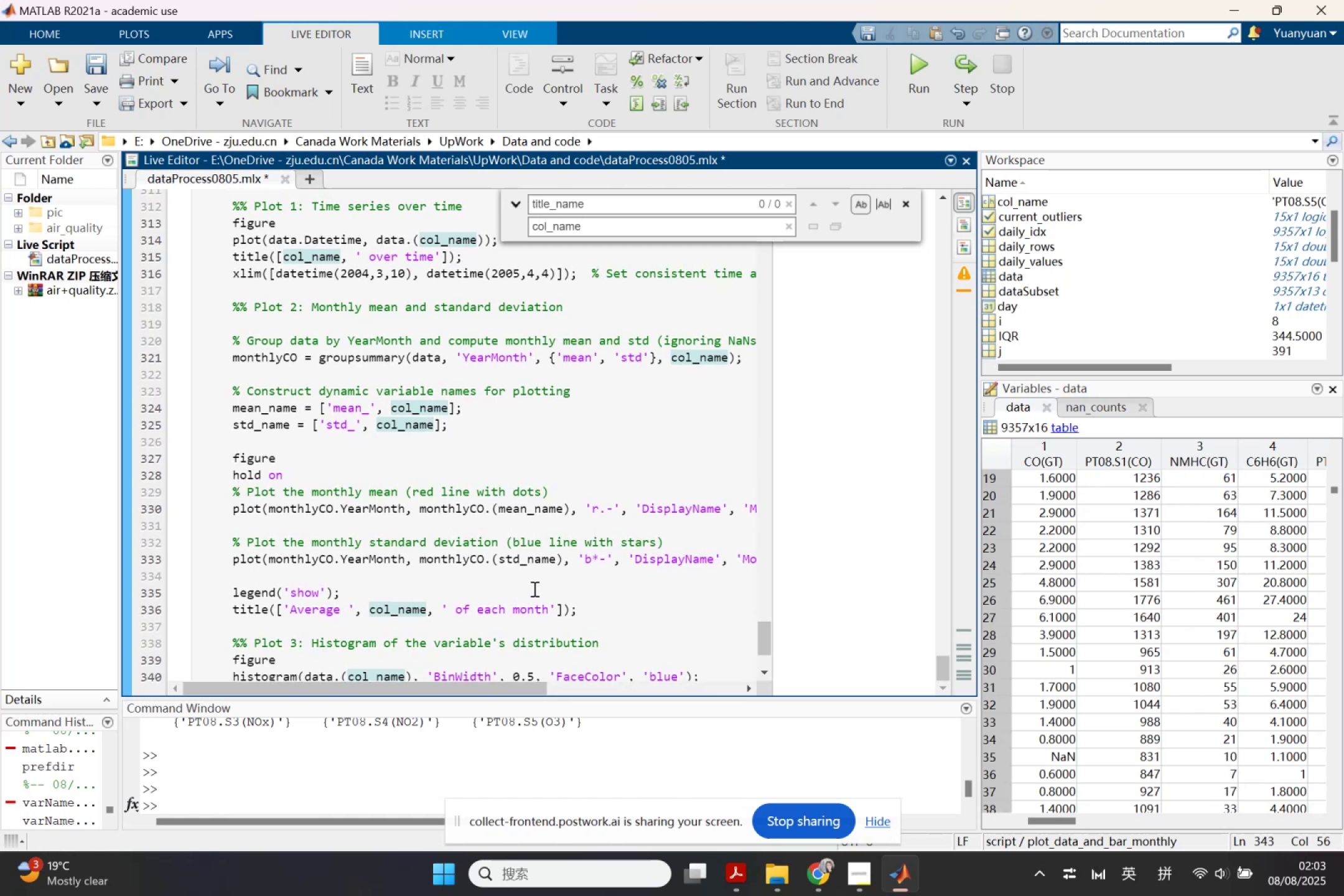 
left_click([566, 609])
 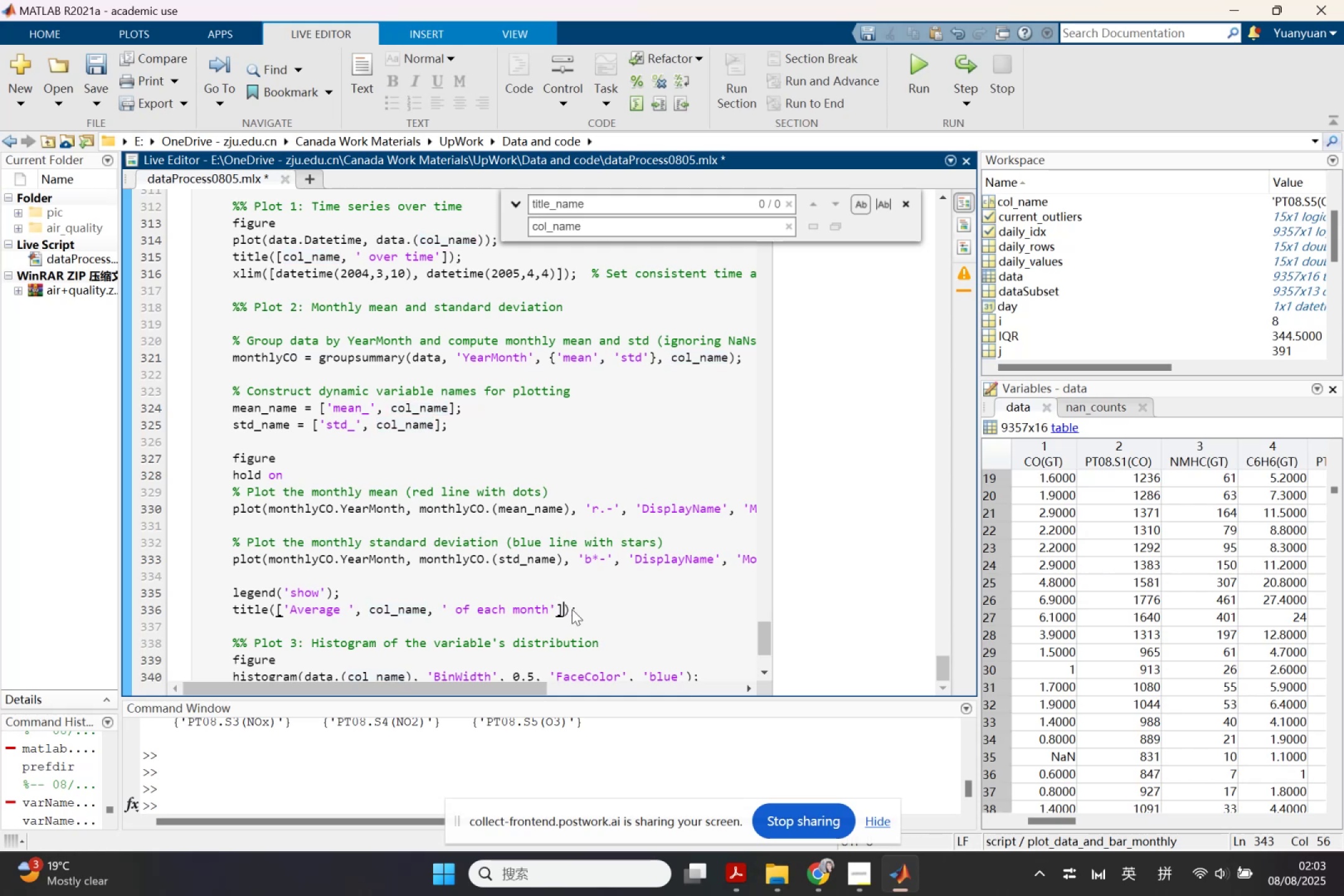 
scroll: coordinate [576, 609], scroll_direction: down, amount: 2.0
 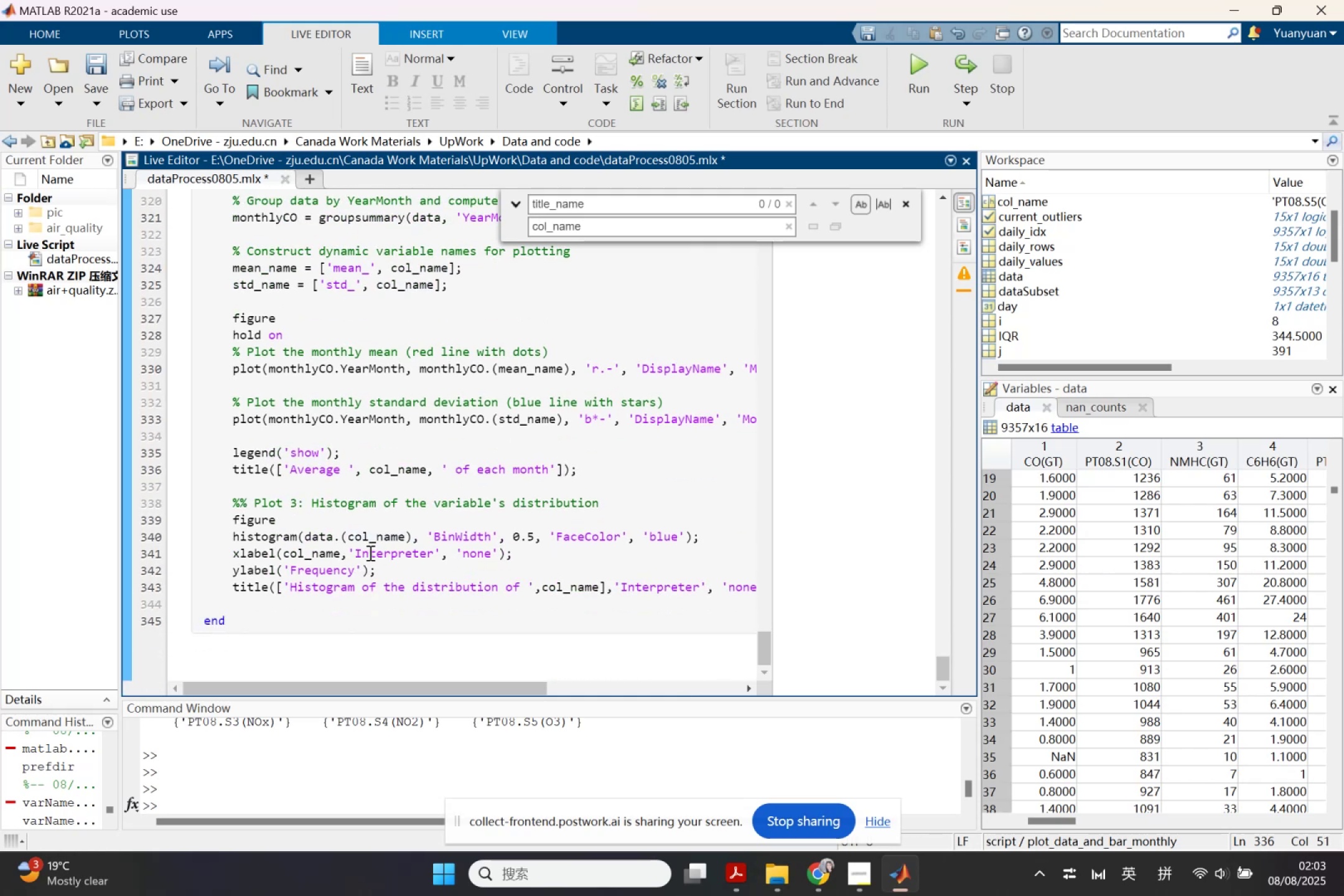 
left_click_drag(start_coordinate=[348, 549], to_coordinate=[498, 549])
 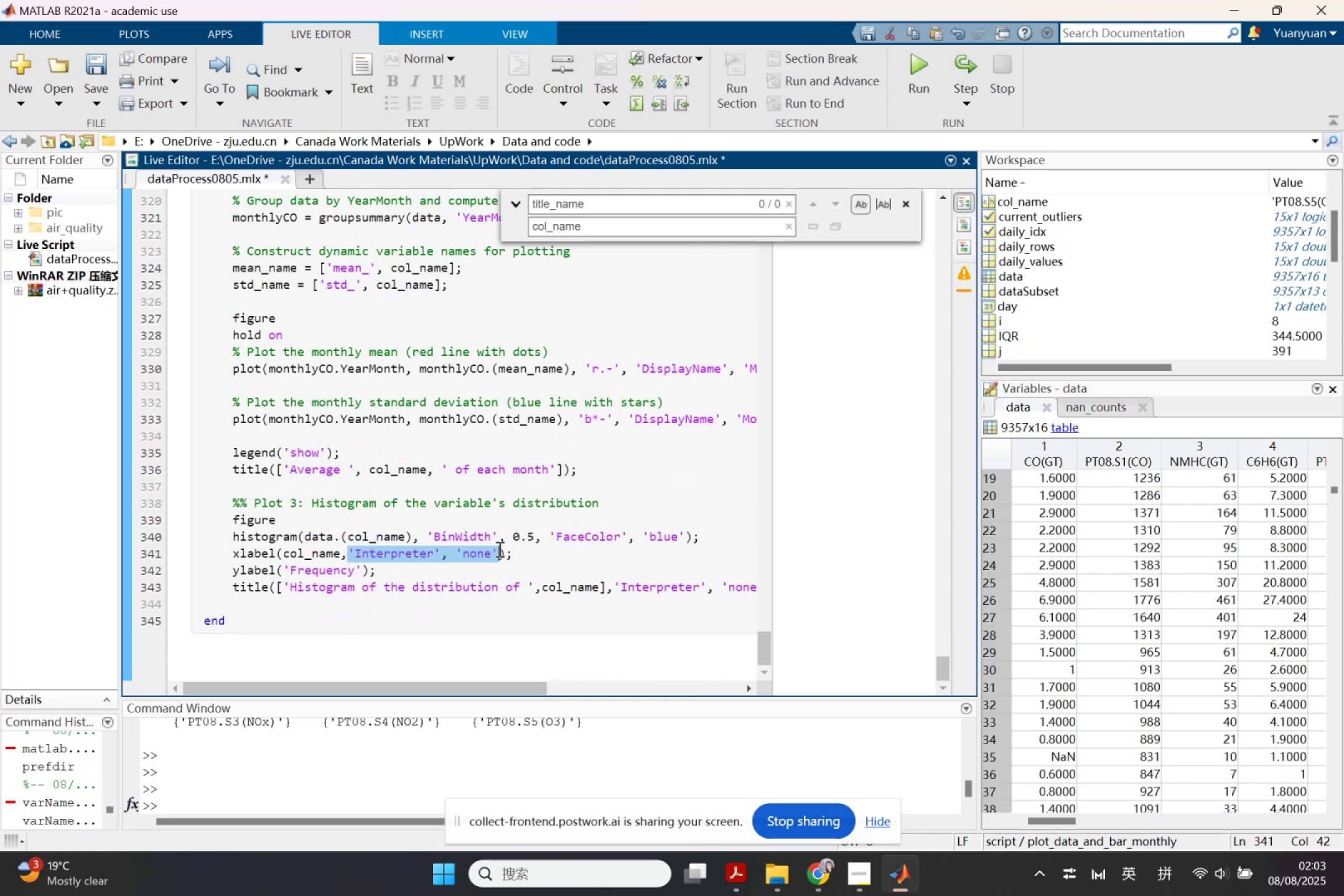 
key(Control+ControlLeft)
 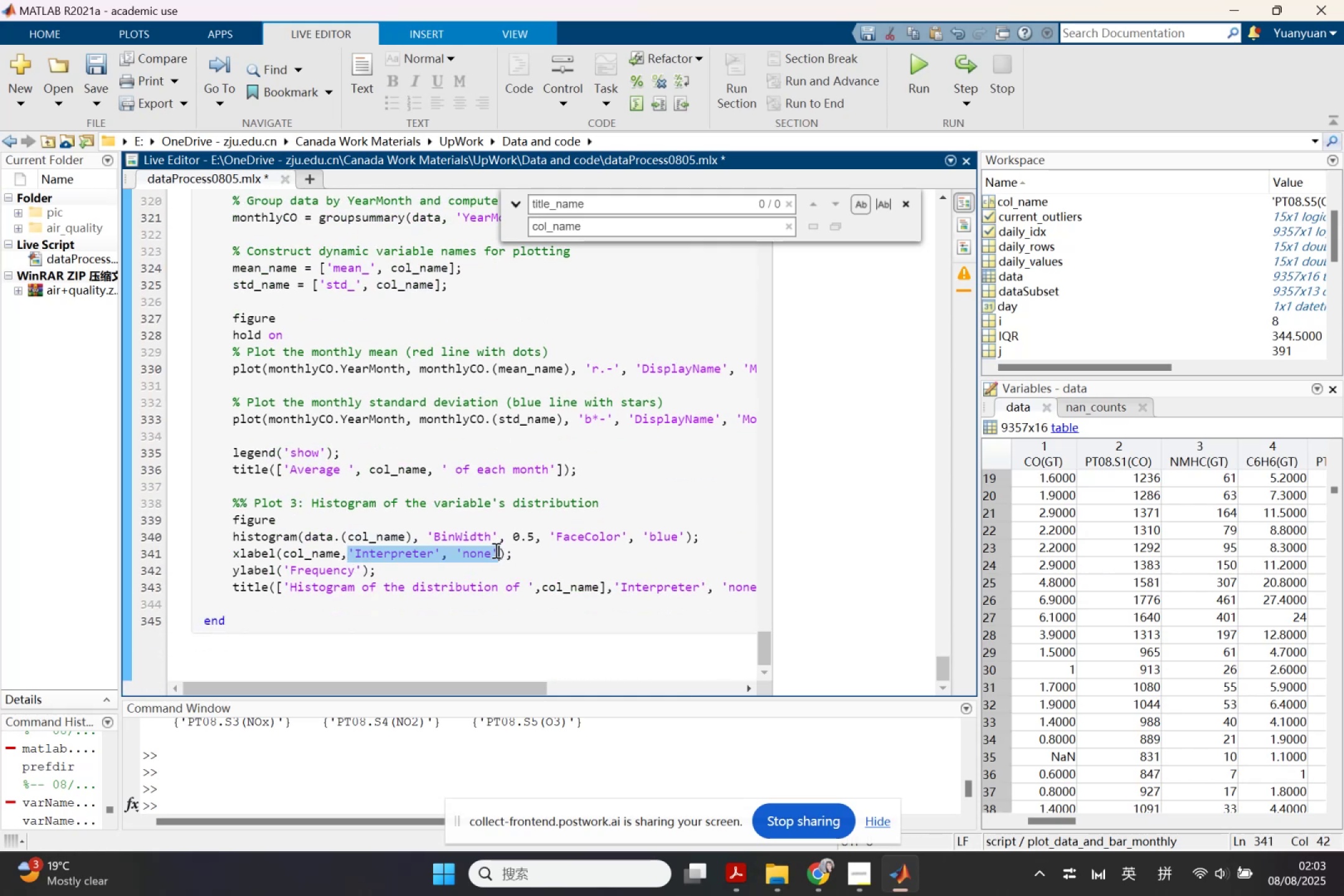 
key(Control+C)
 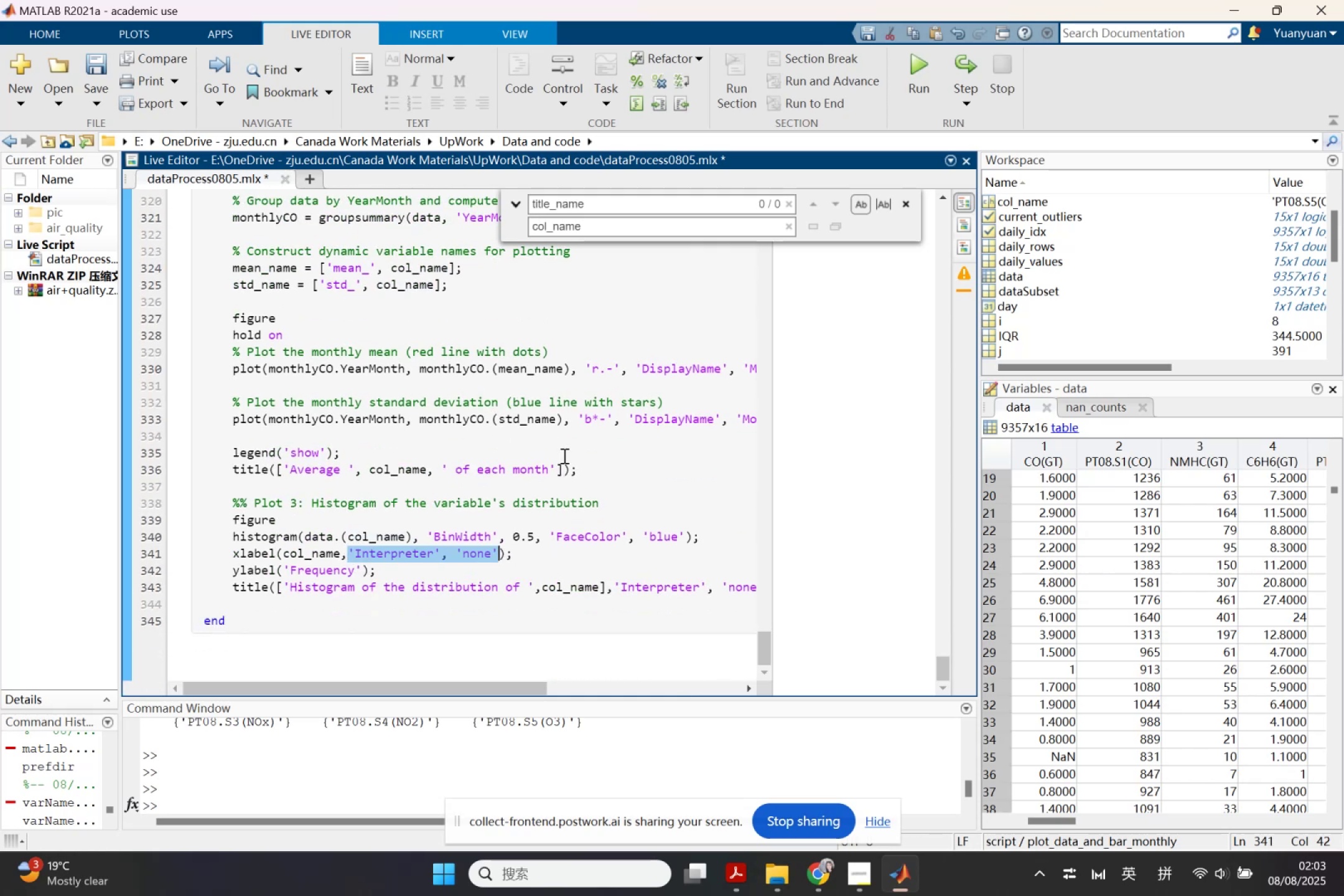 
left_click([563, 463])
 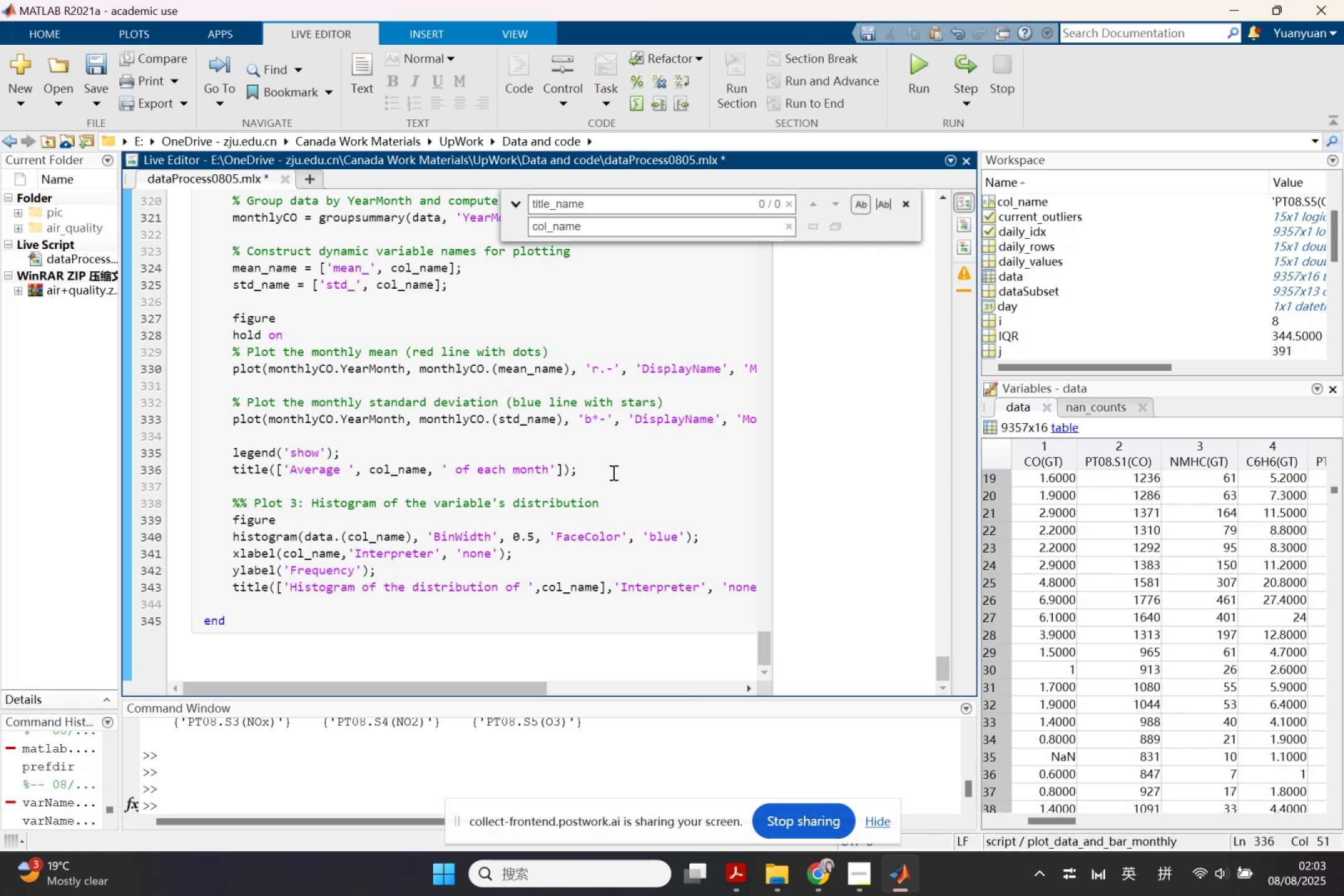 
key(Comma)
 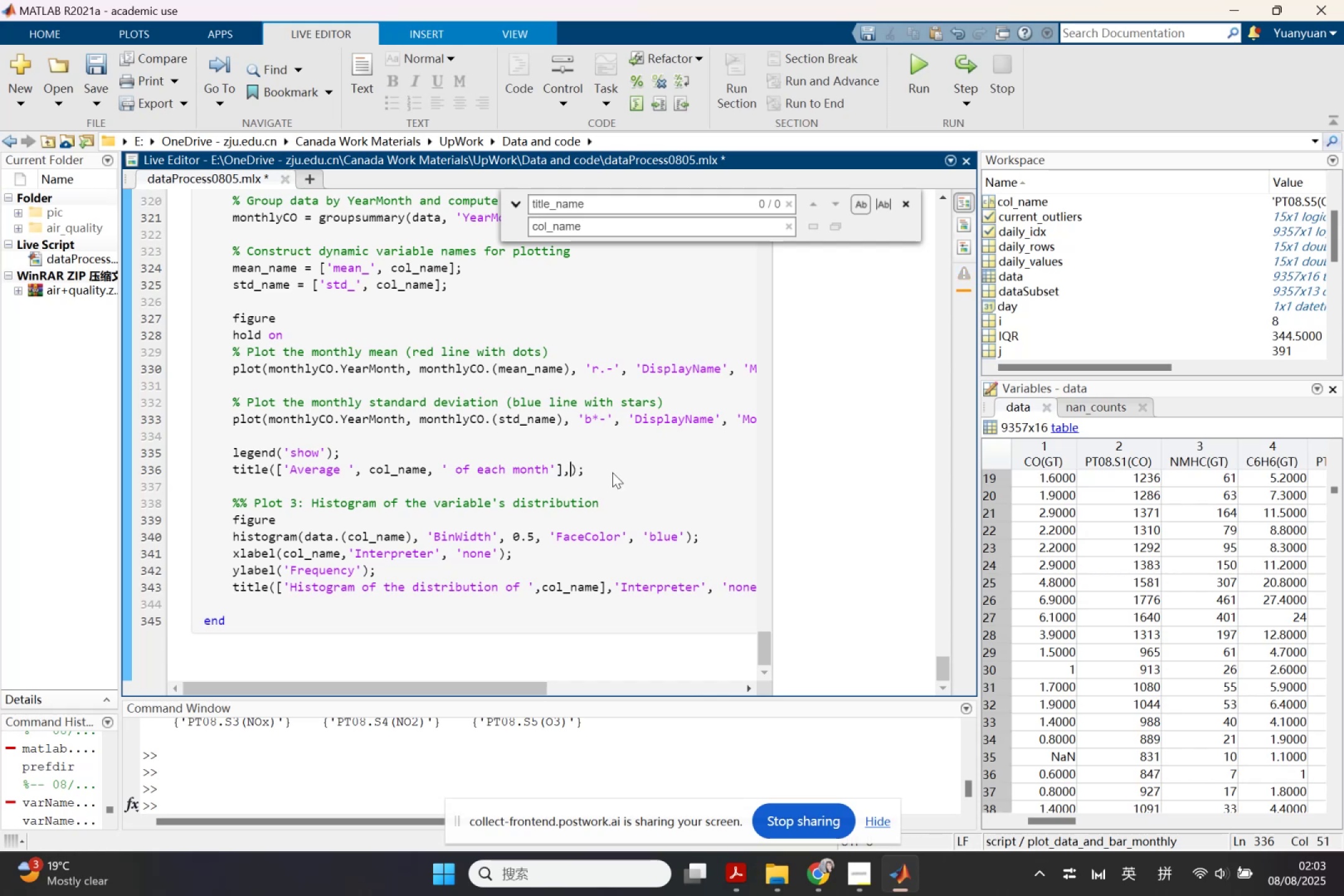 
key(Control+ControlLeft)
 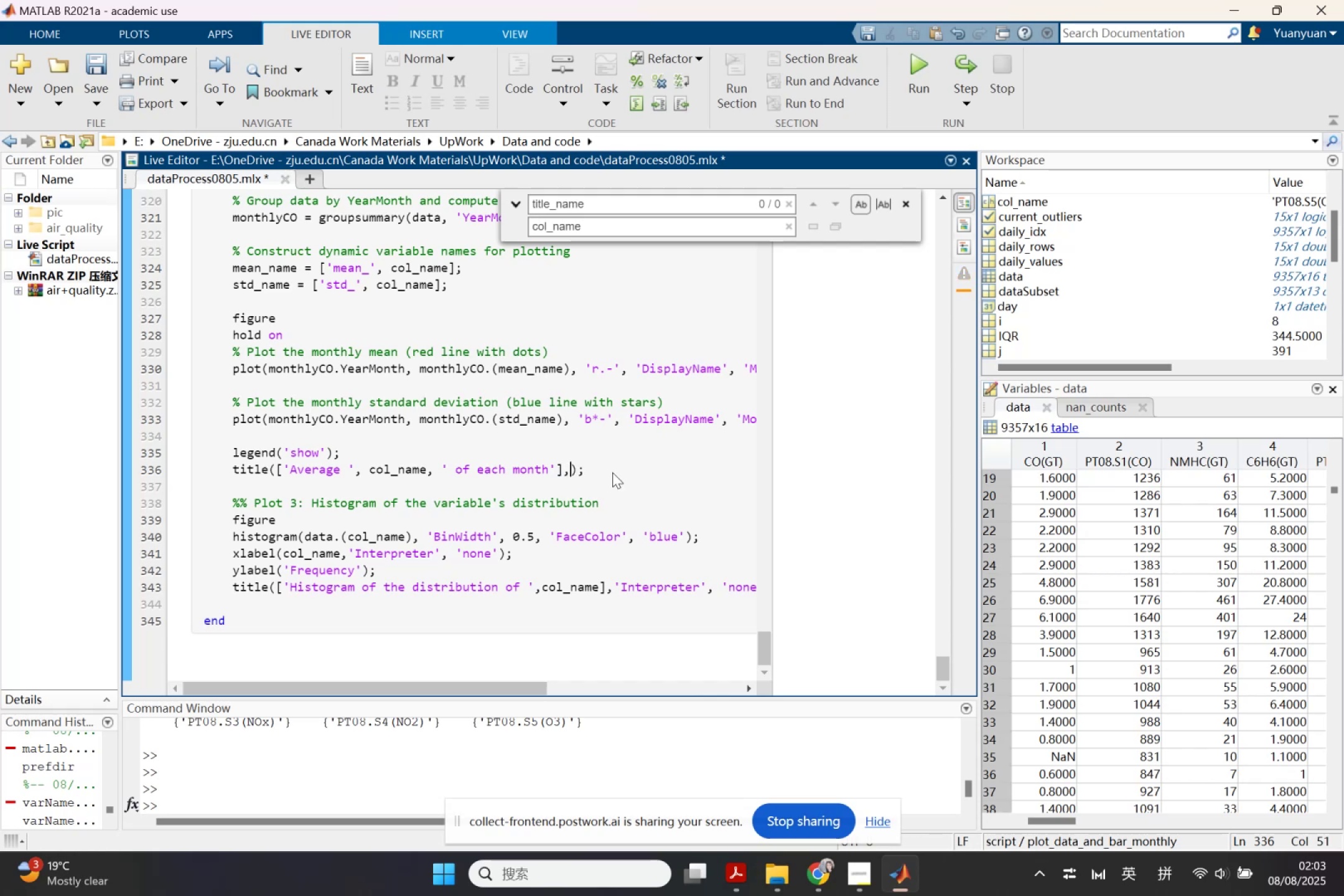 
key(Control+V)
 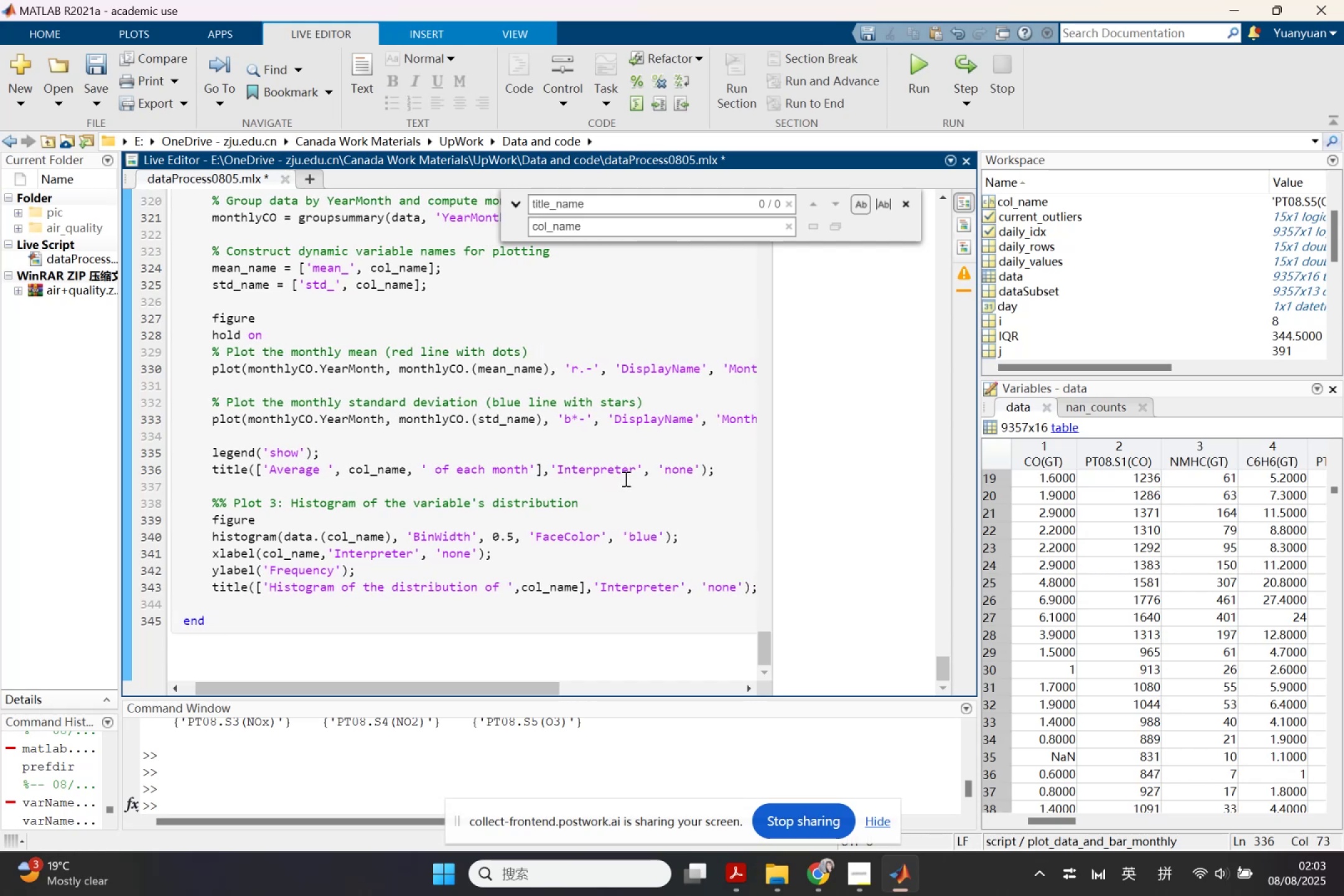 
scroll: coordinate [626, 479], scroll_direction: up, amount: 1.0
 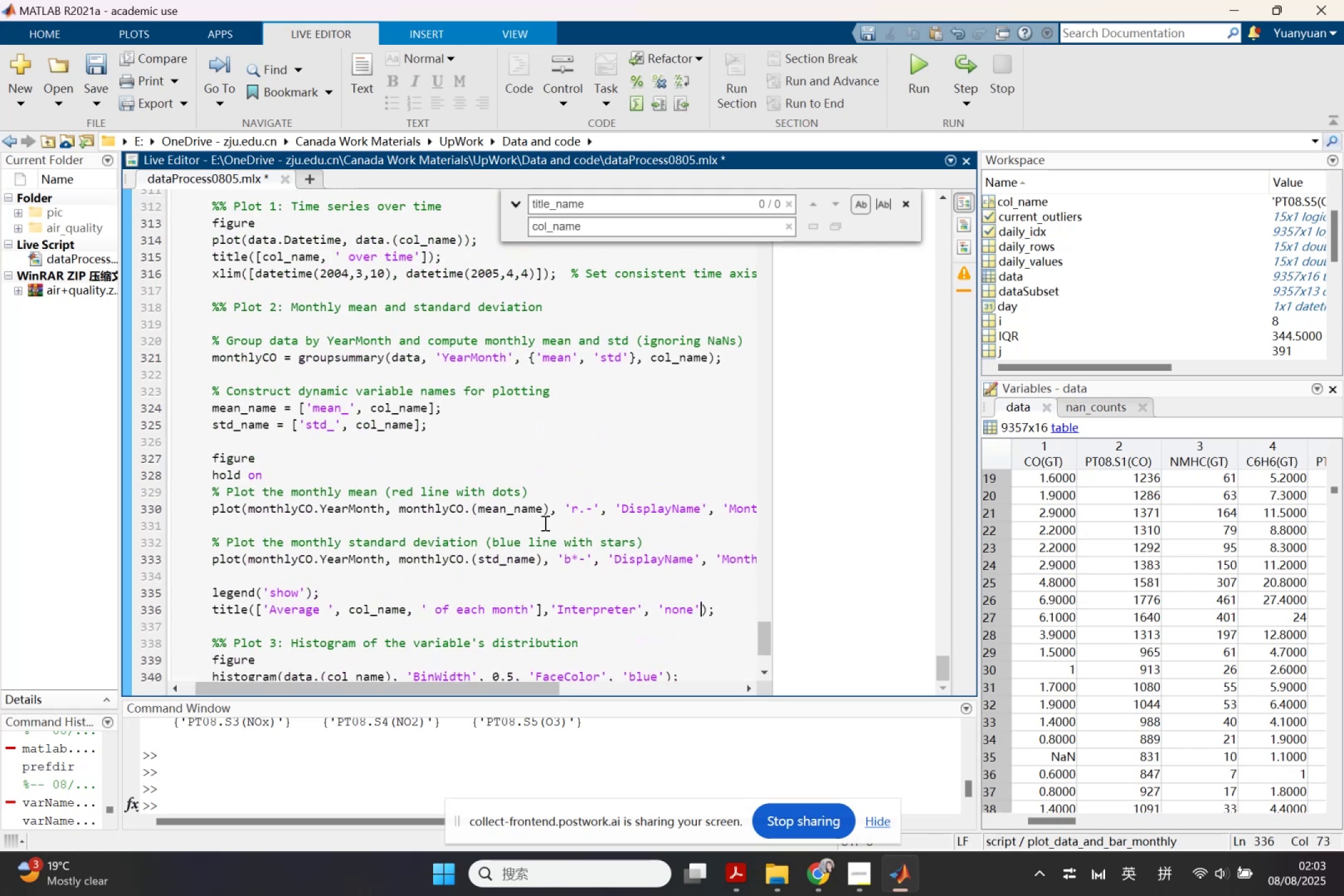 
wait(7.63)
 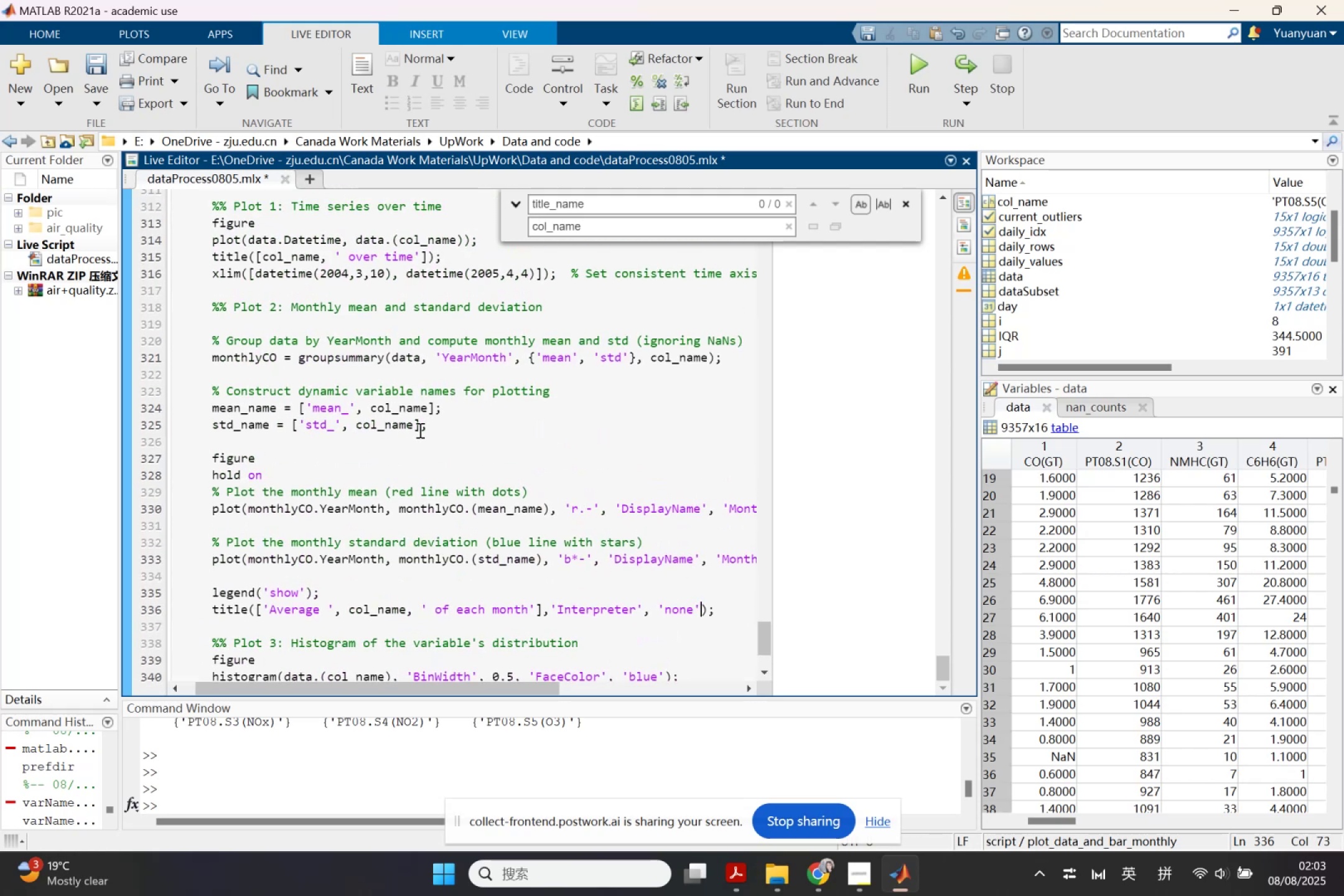 
left_click_drag(start_coordinate=[513, 690], to_coordinate=[464, 678])
 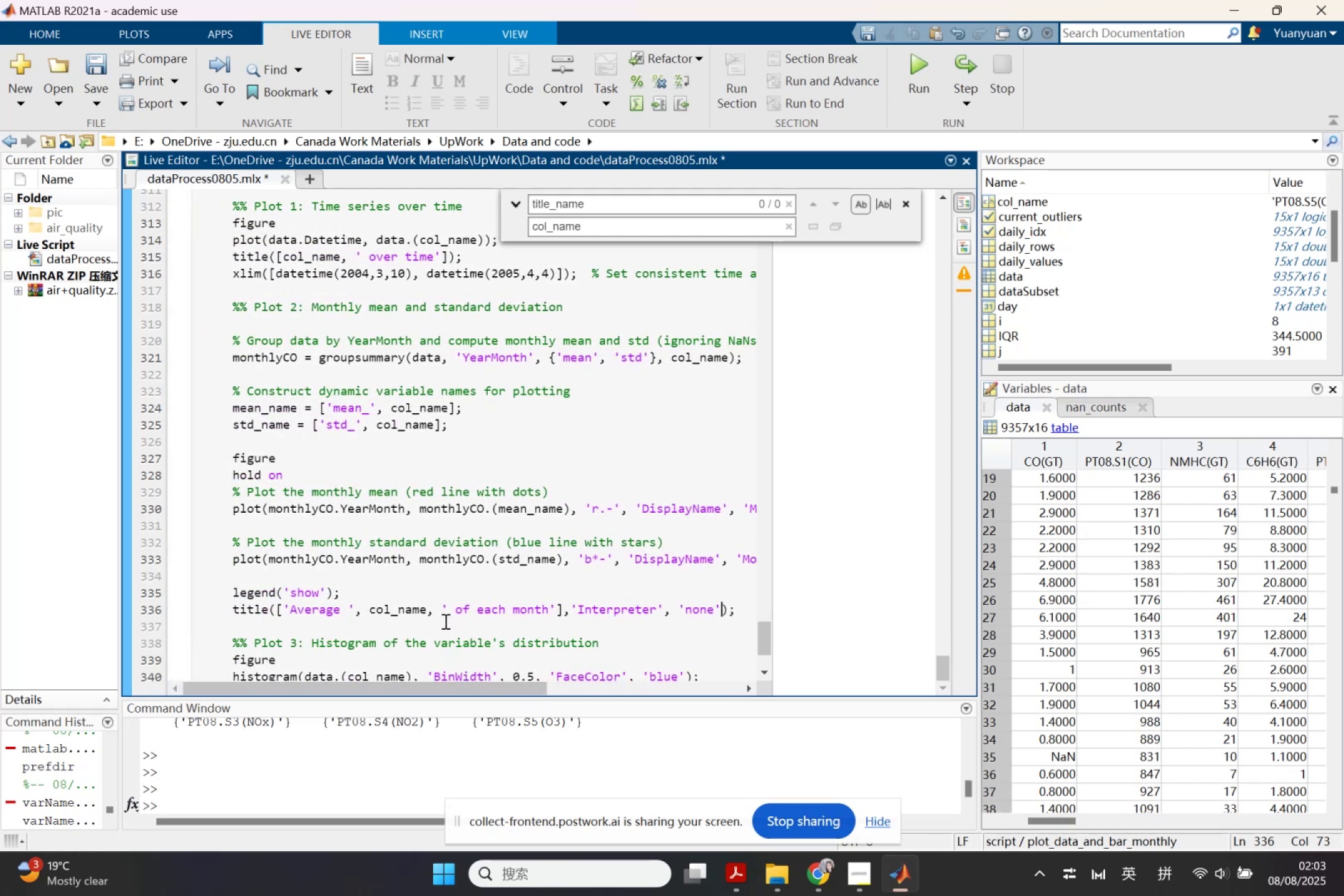 
scroll: coordinate [444, 621], scroll_direction: up, amount: 1.0
 